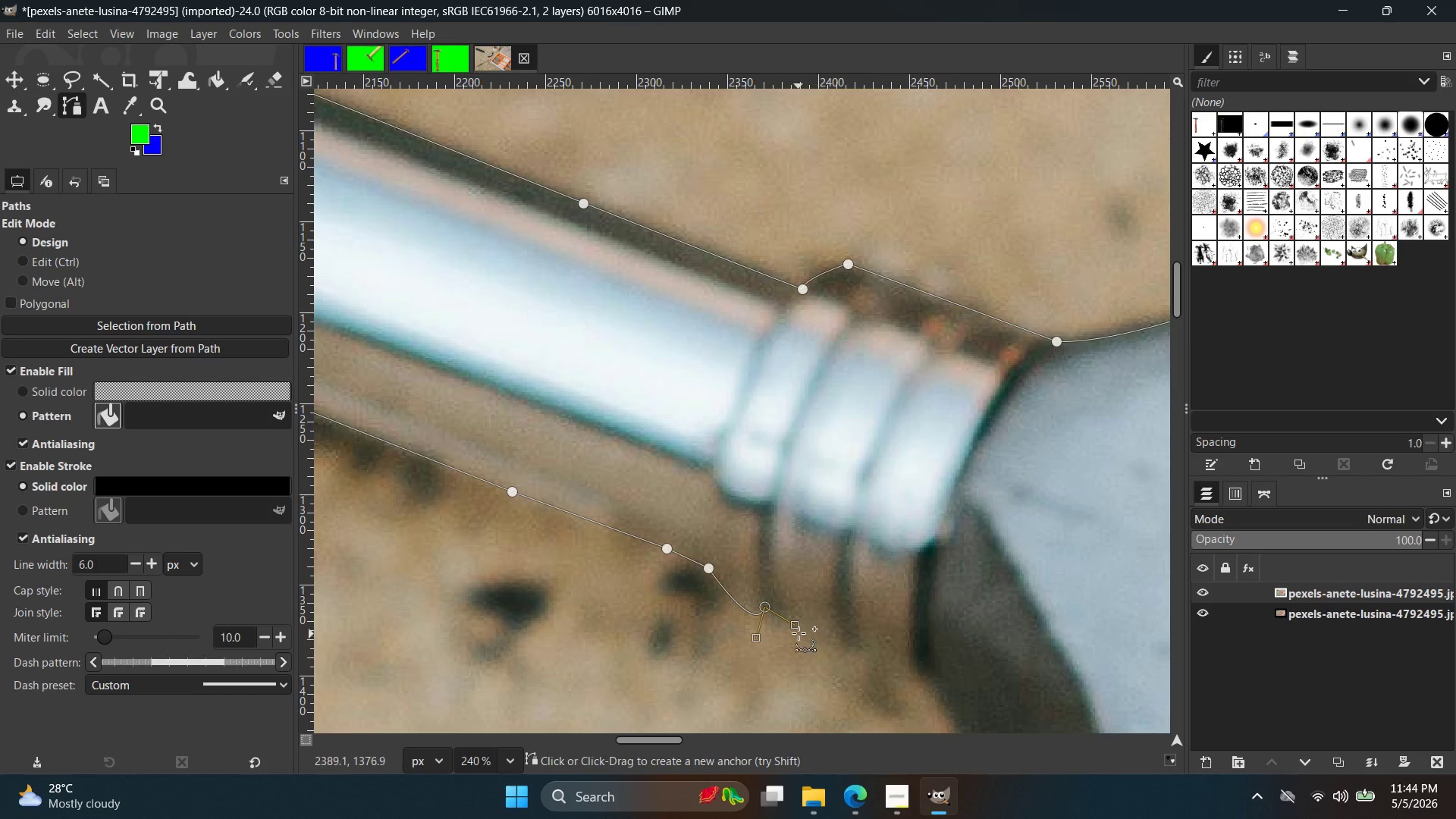 
left_click_drag(start_coordinate=[798, 628], to_coordinate=[808, 629])
 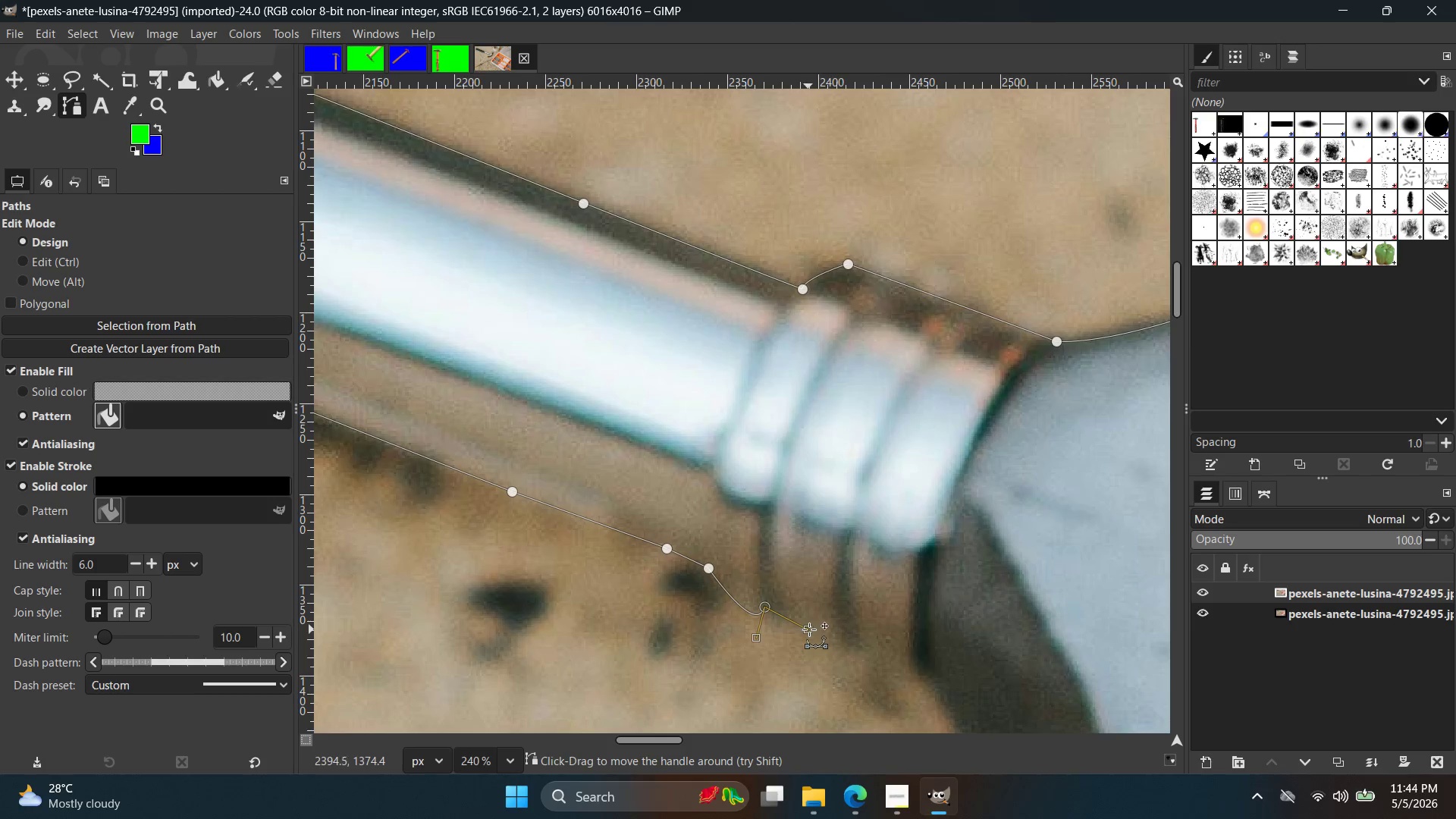 
double_click([811, 629])
 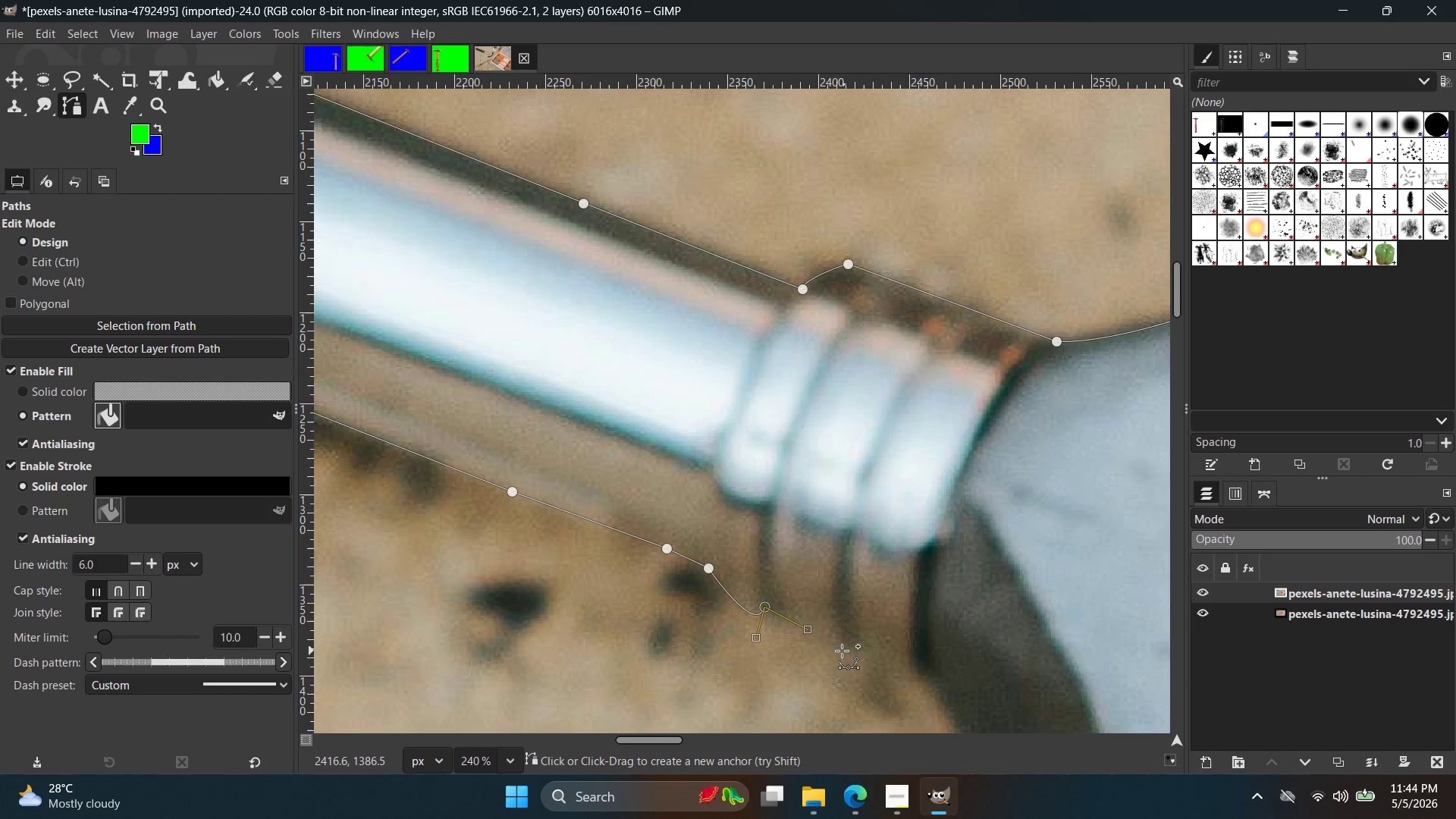 
left_click([844, 651])
 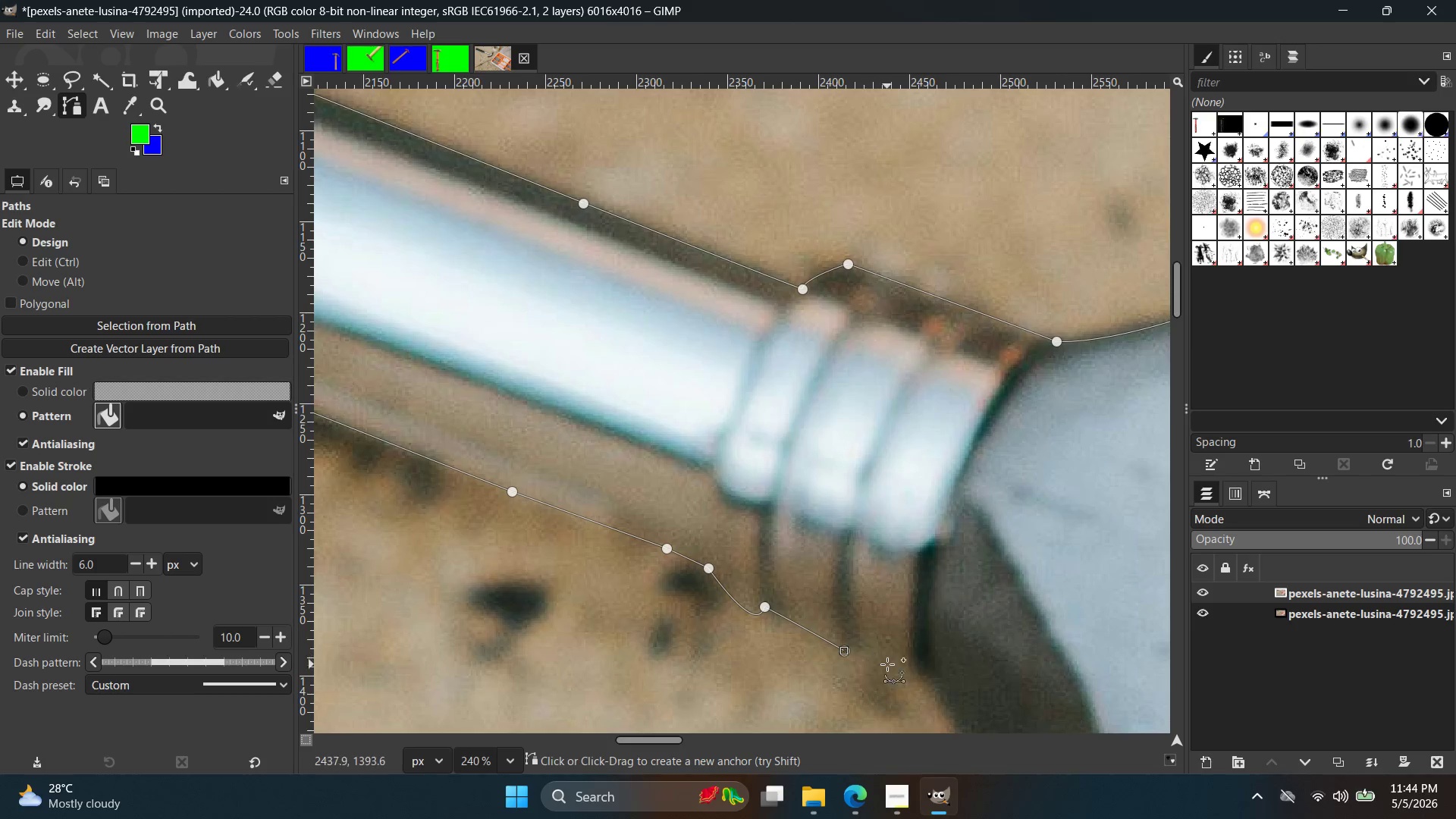 
hold_key(key=Space, duration=0.39)
 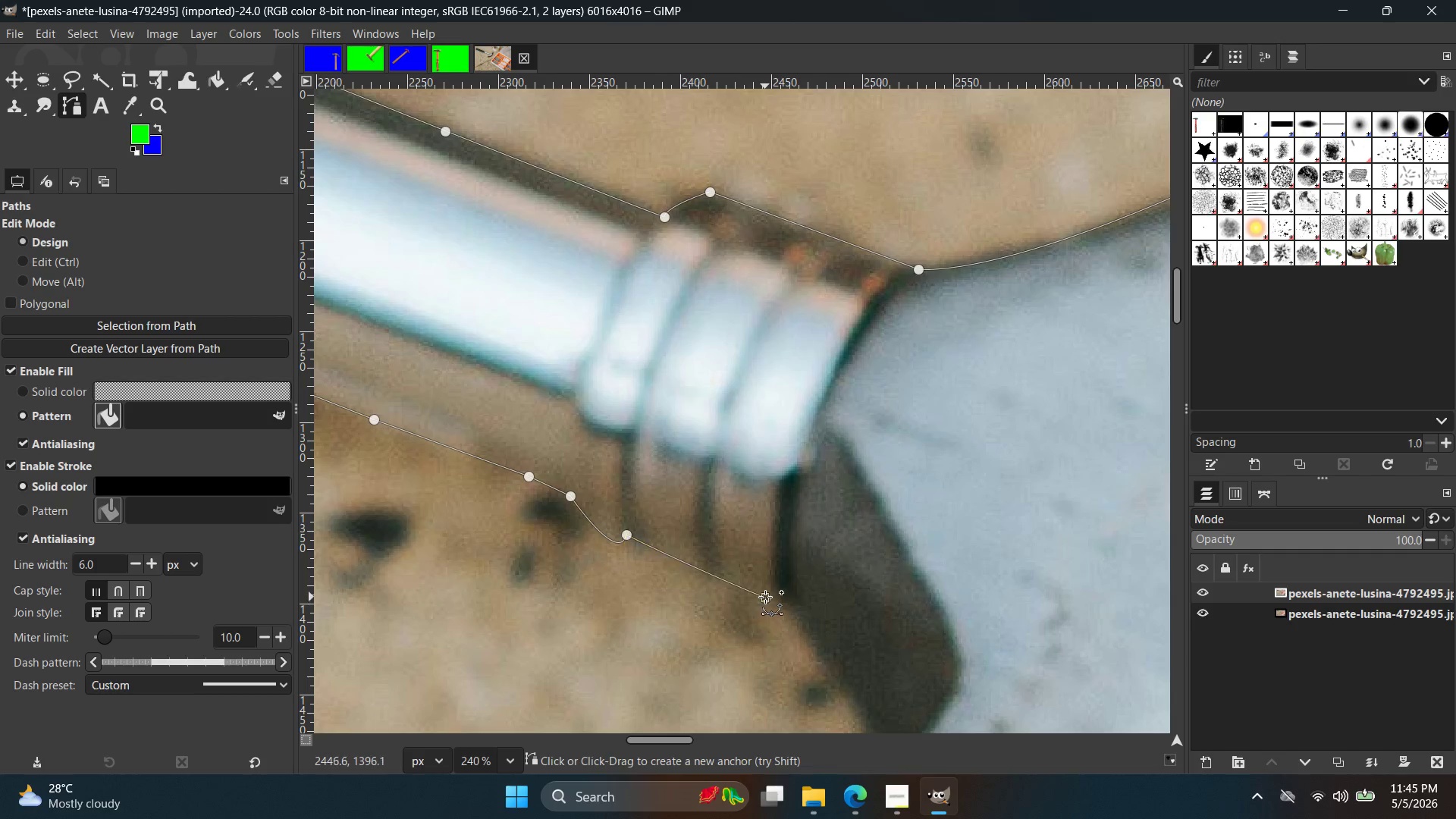 
key(Control+ControlLeft)
 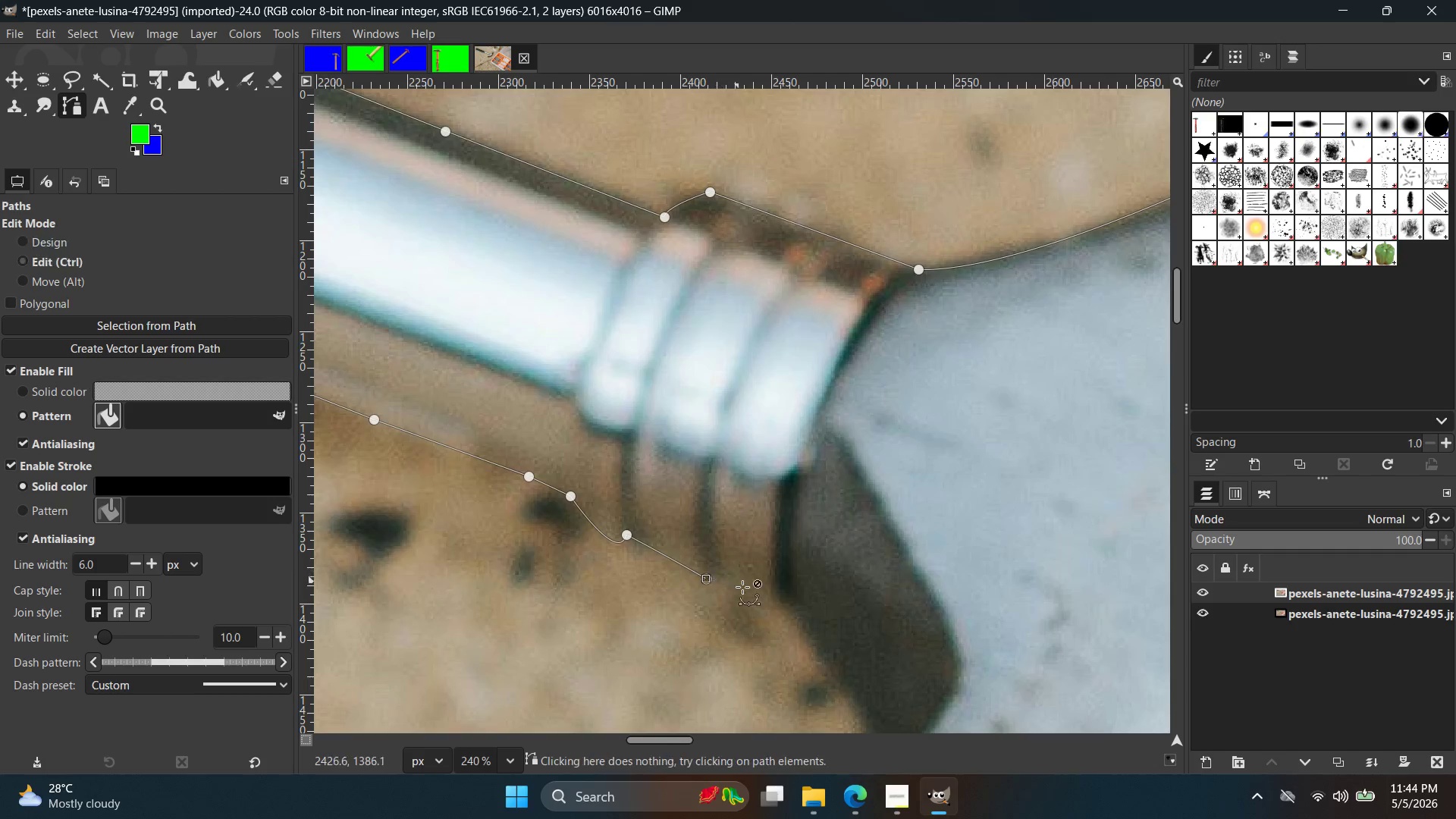 
key(Control+Z)
 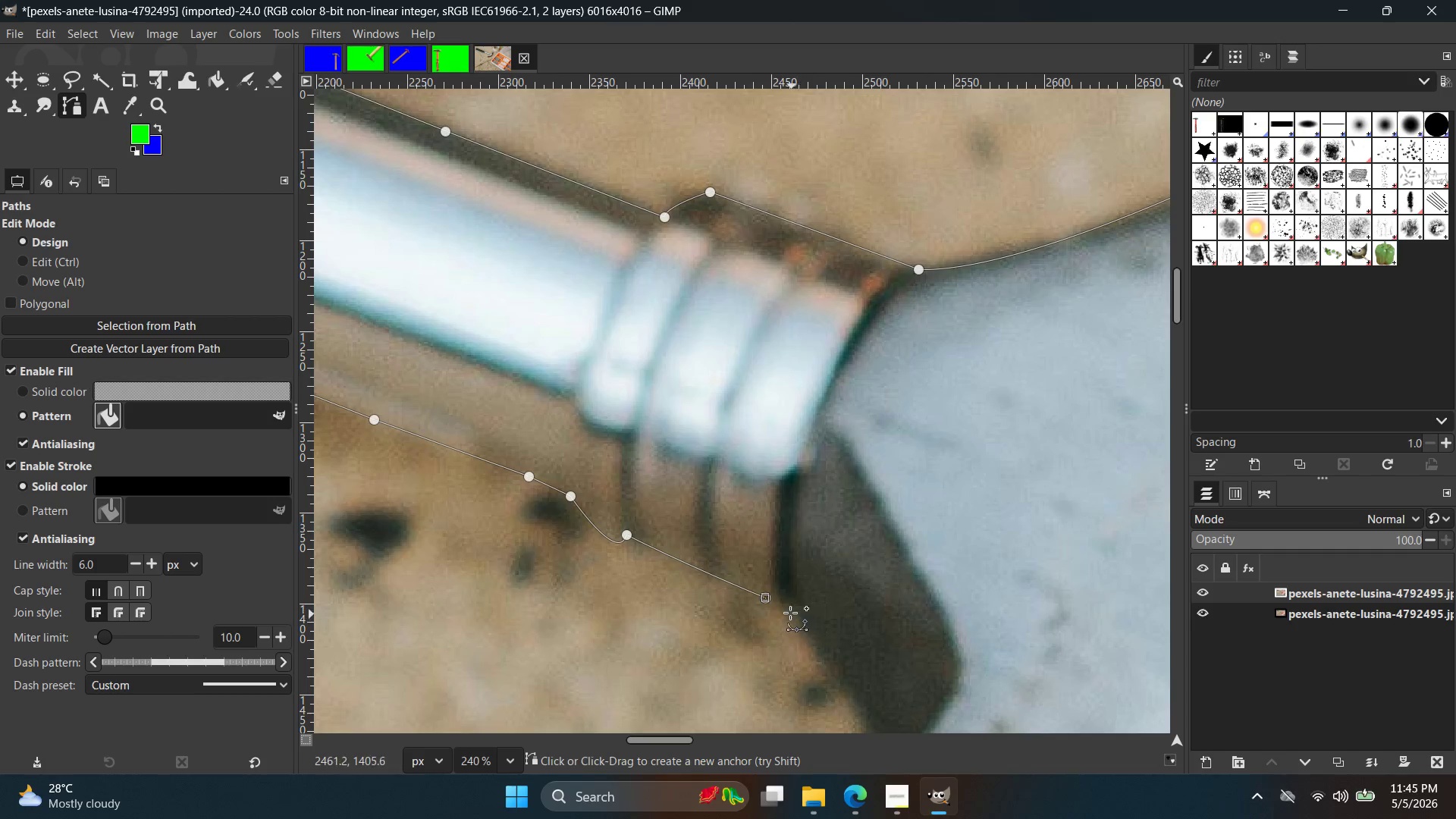 
left_click([786, 602])
 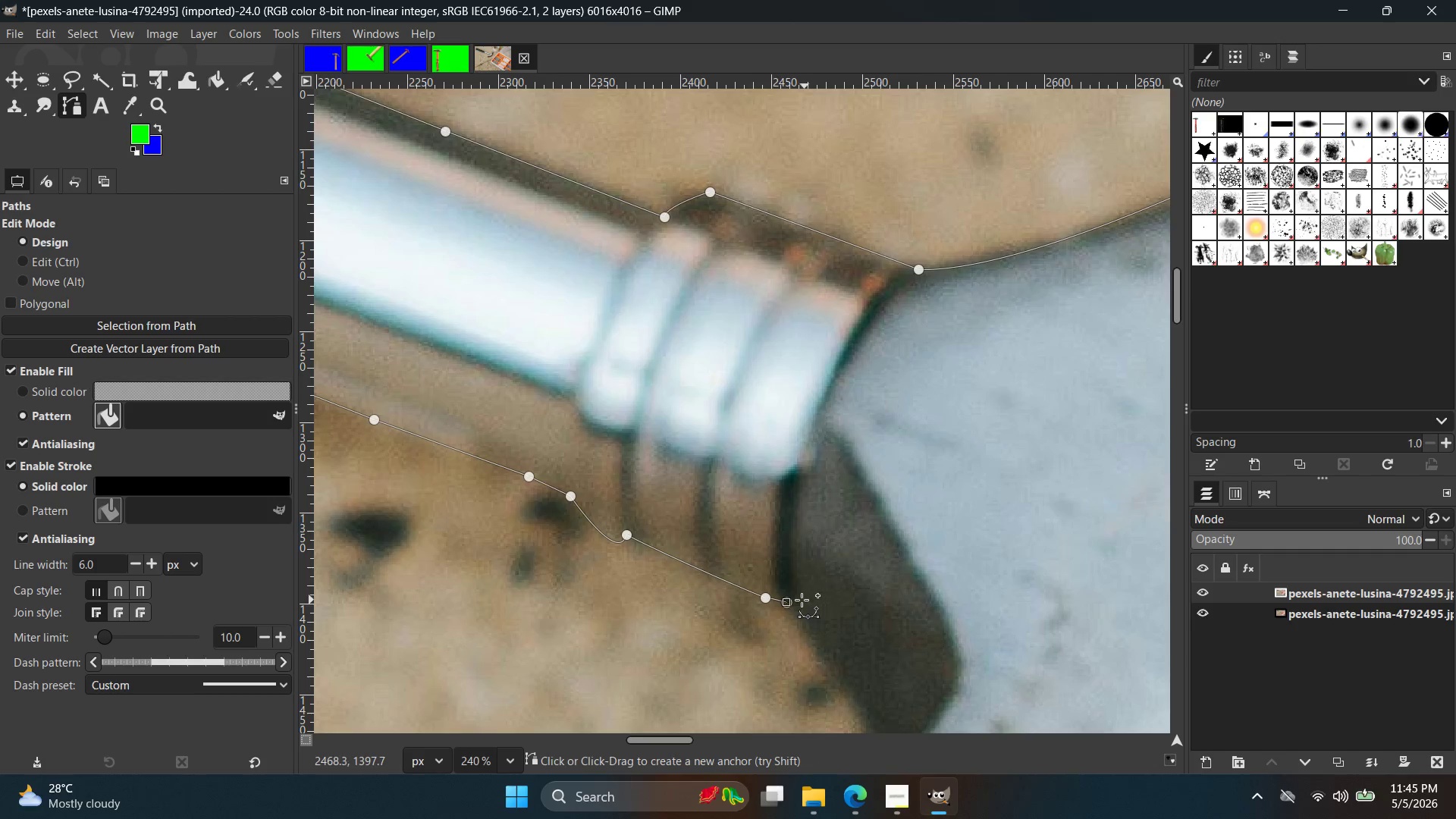 
key(Control+ControlLeft)
 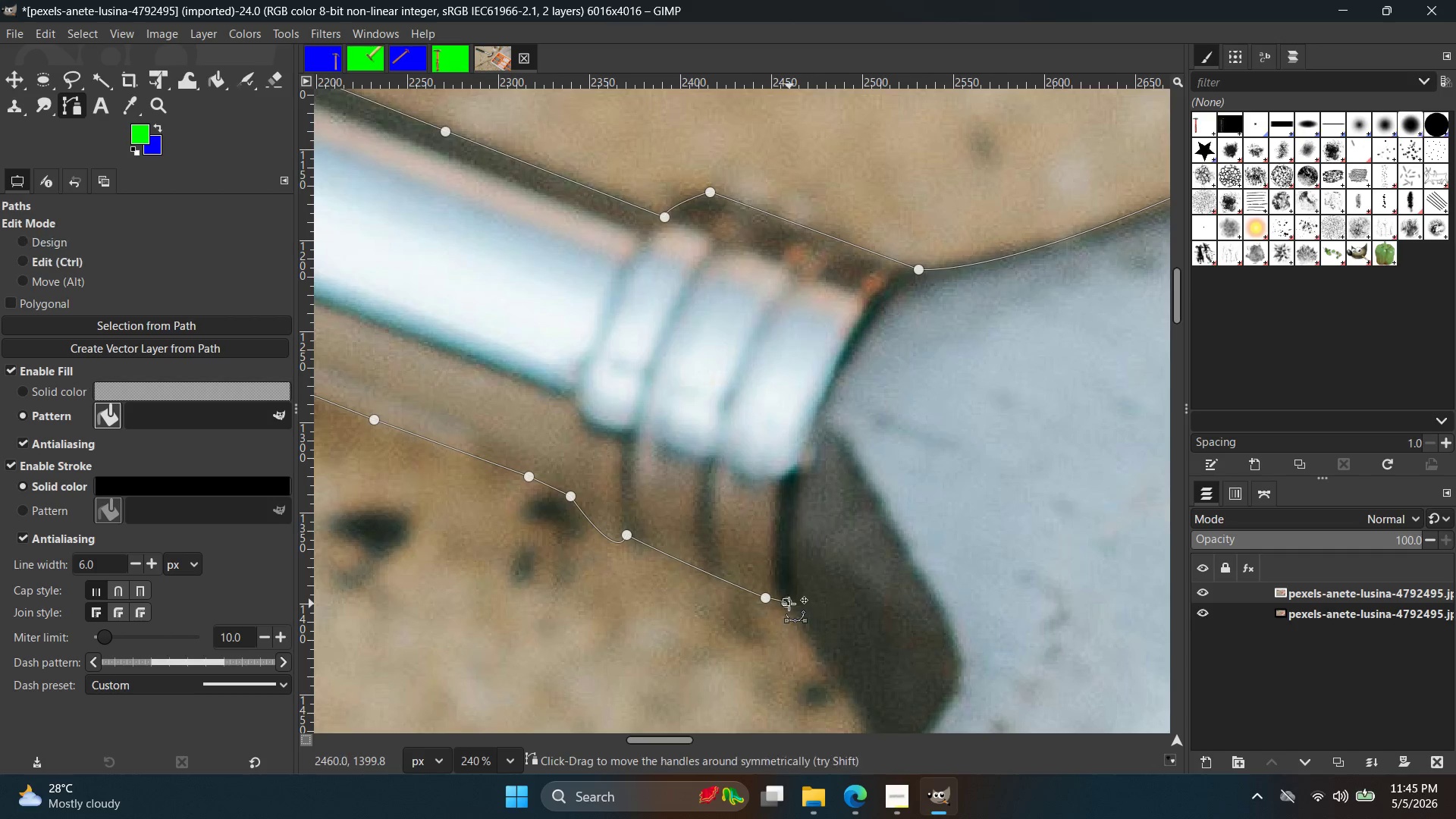 
key(Control+Z)
 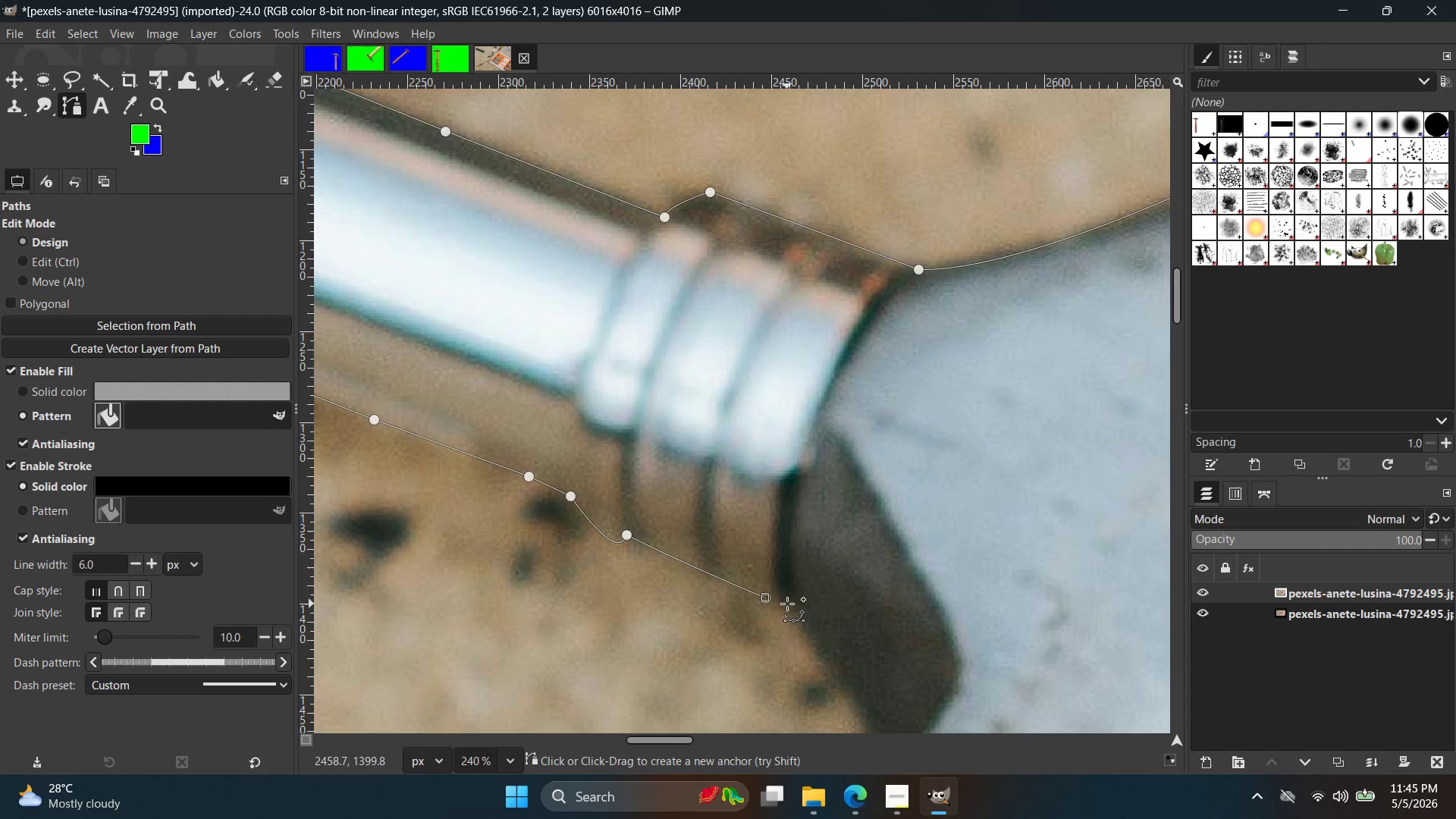 
left_click_drag(start_coordinate=[787, 604], to_coordinate=[790, 598])
 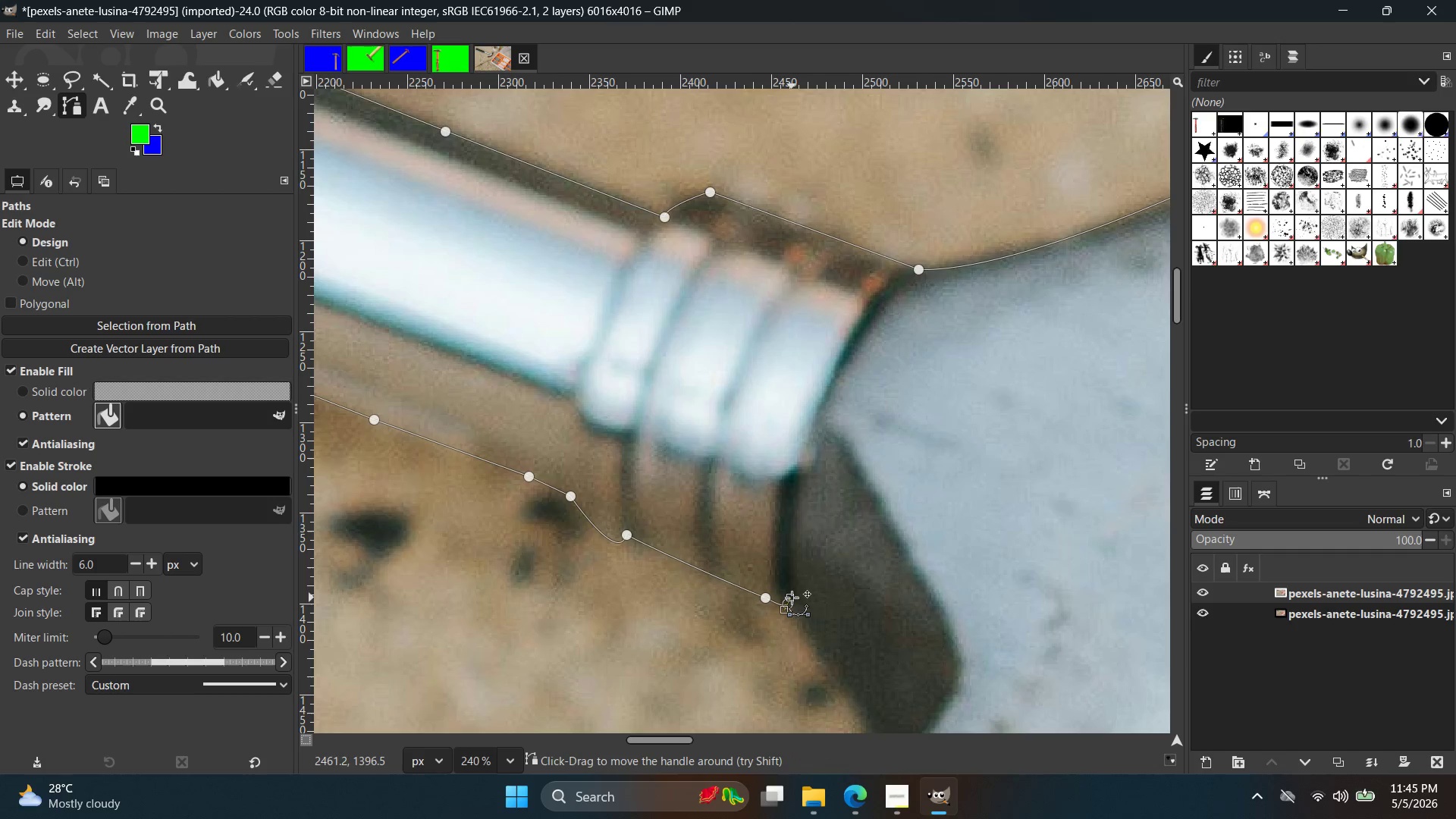 
left_click_drag(start_coordinate=[792, 598], to_coordinate=[811, 648])
 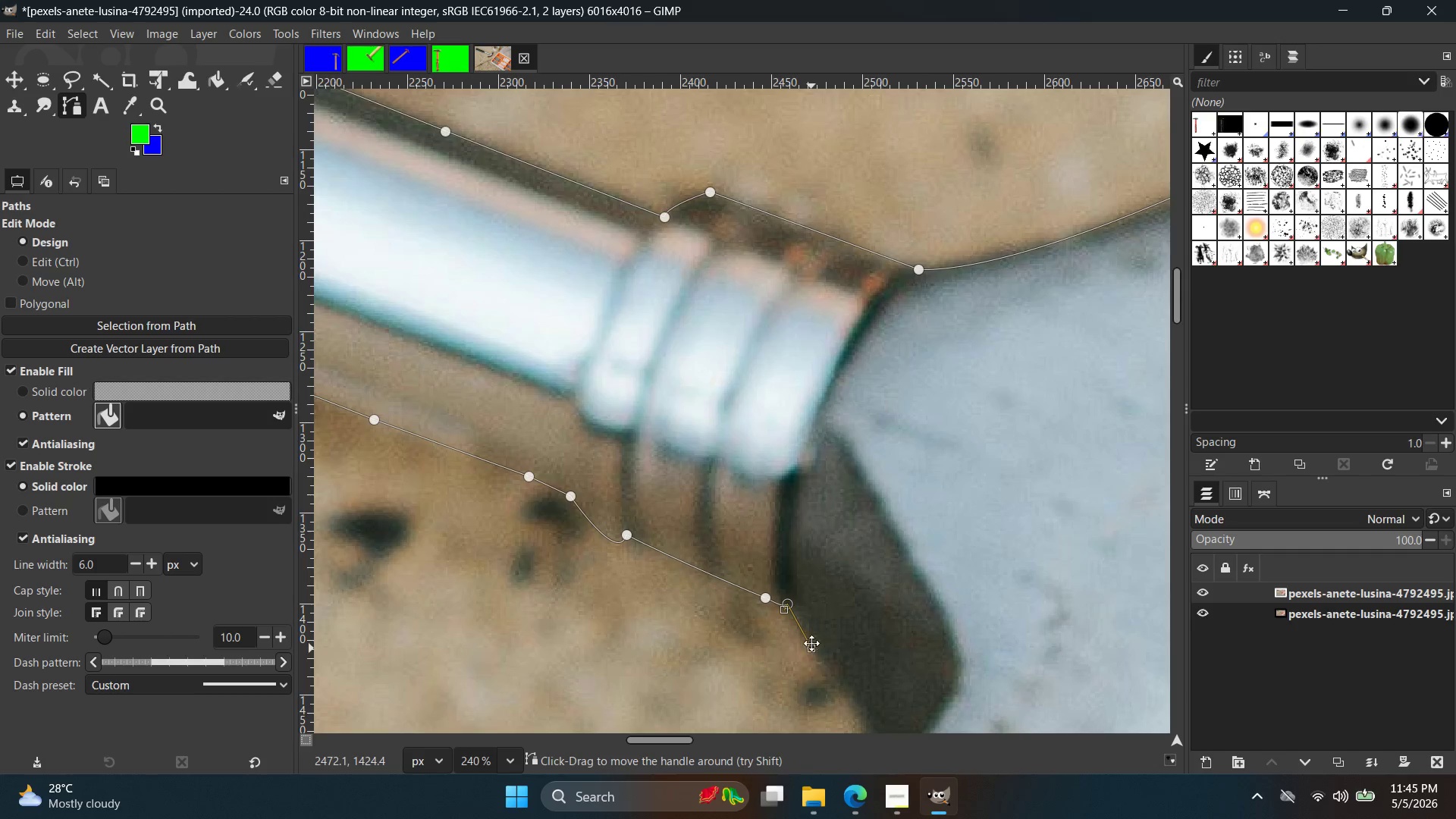 
hold_key(key=Space, duration=0.44)
 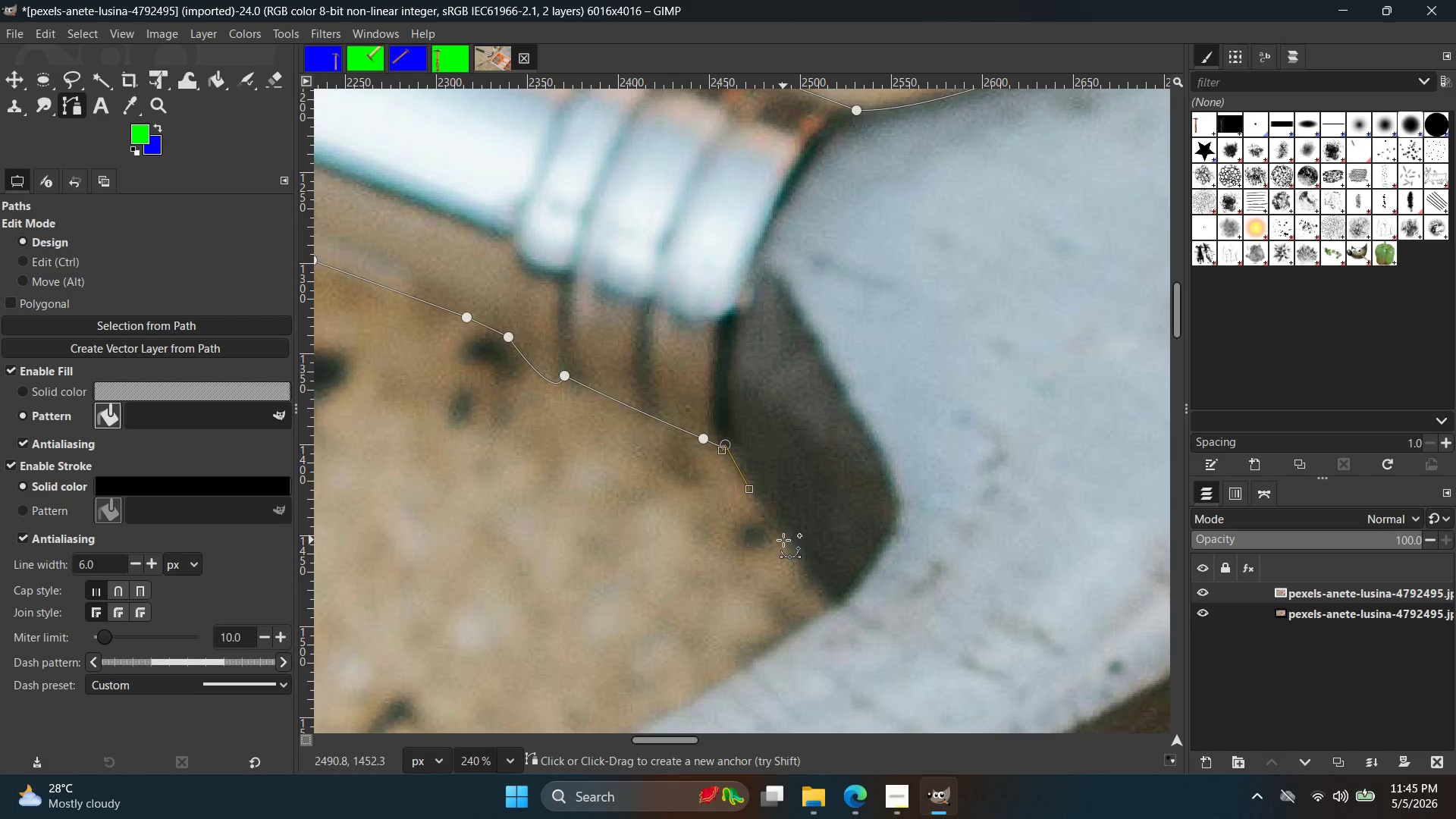 
left_click([783, 540])
 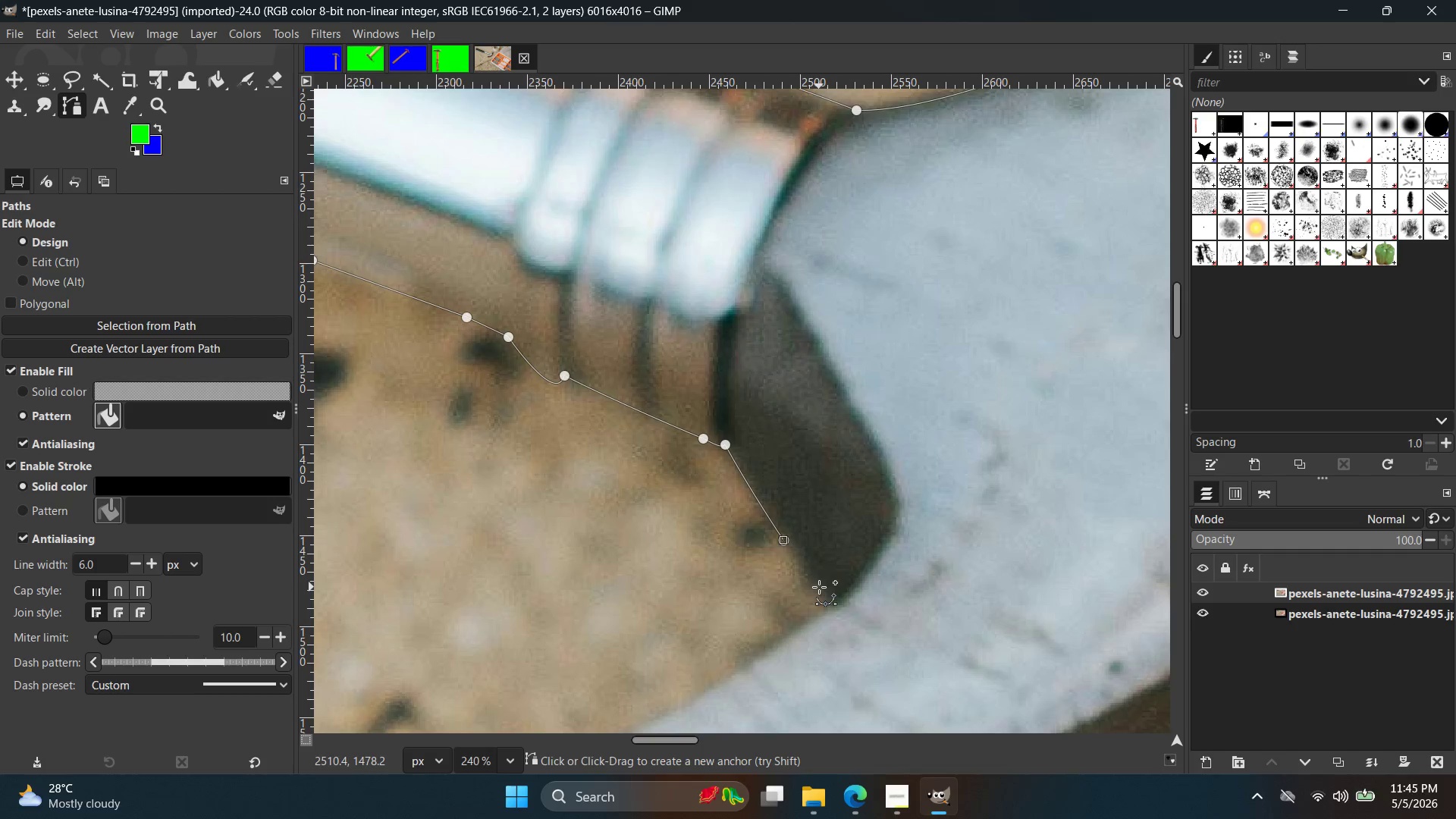 
key(Control+ControlLeft)
 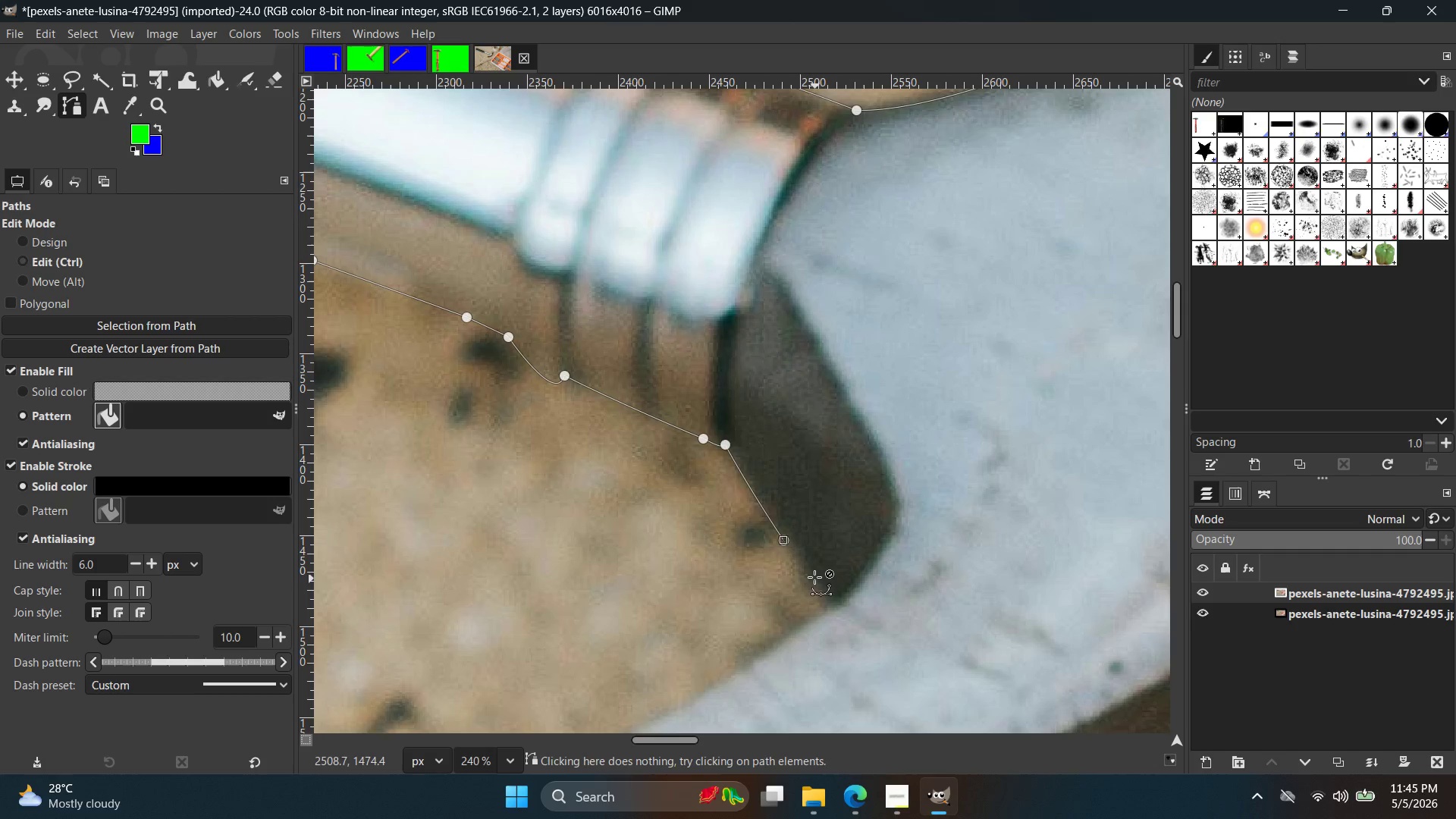 
key(Control+Z)
 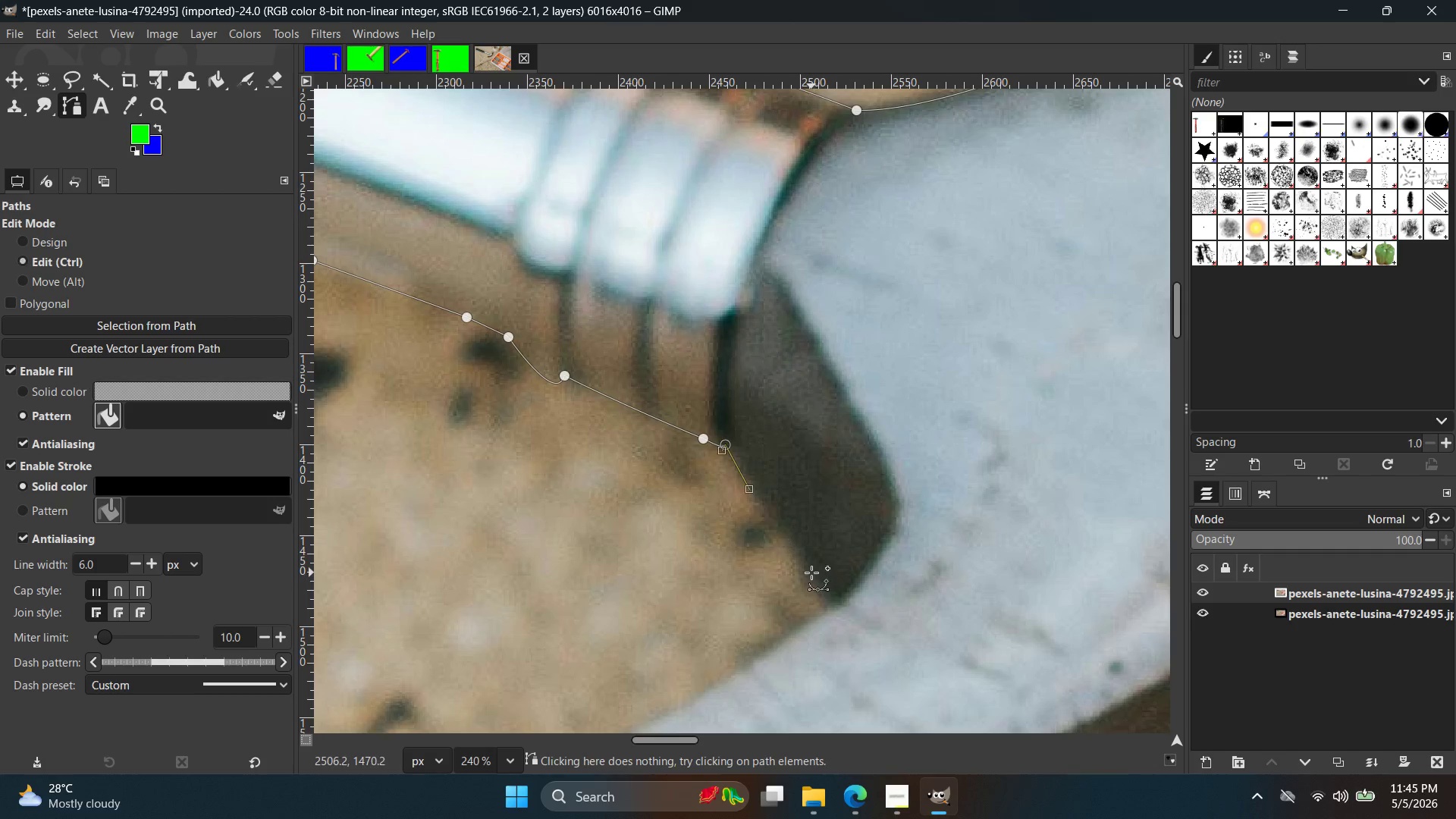 
left_click([811, 573])
 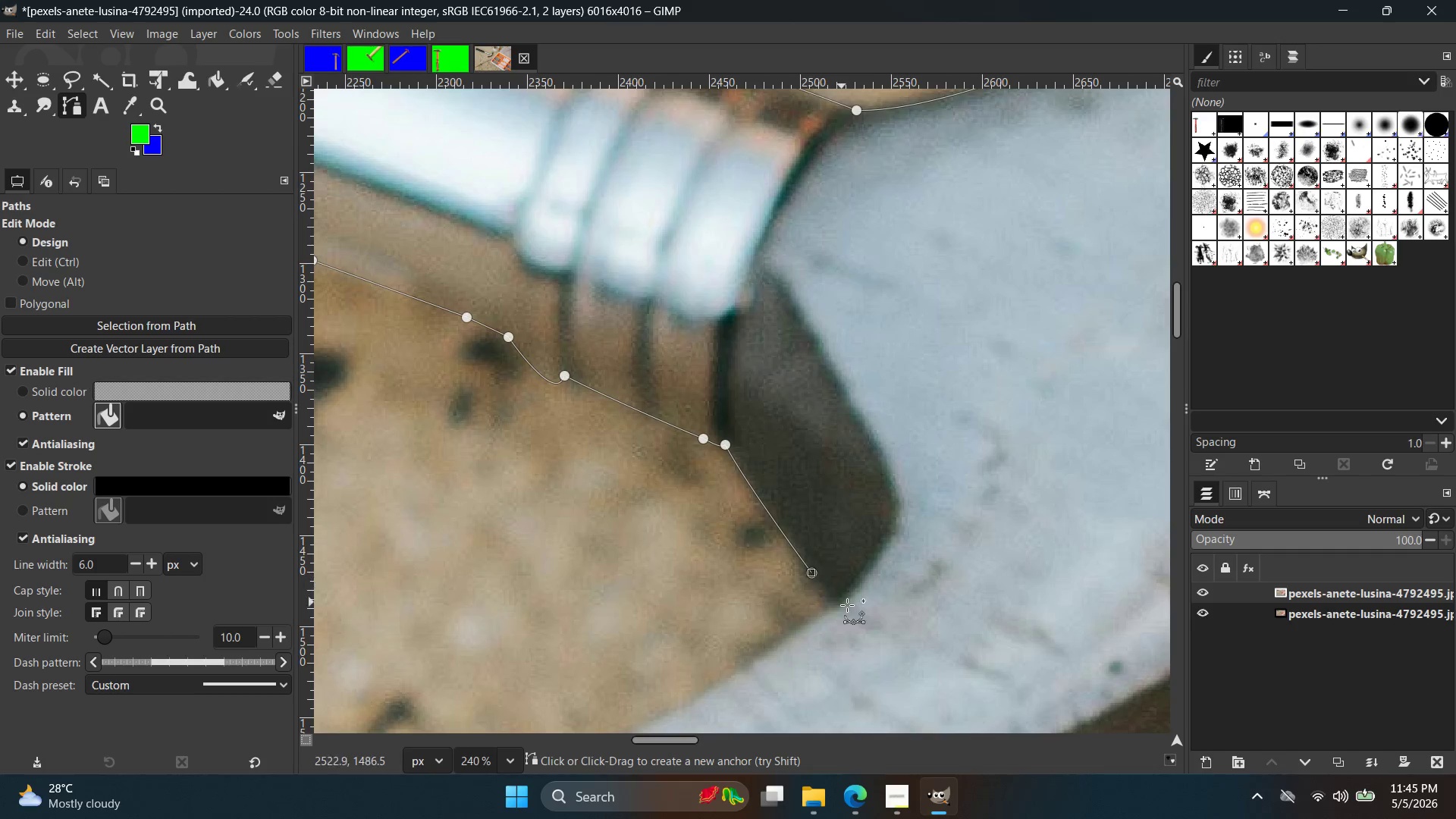 
hold_key(key=Space, duration=0.31)
 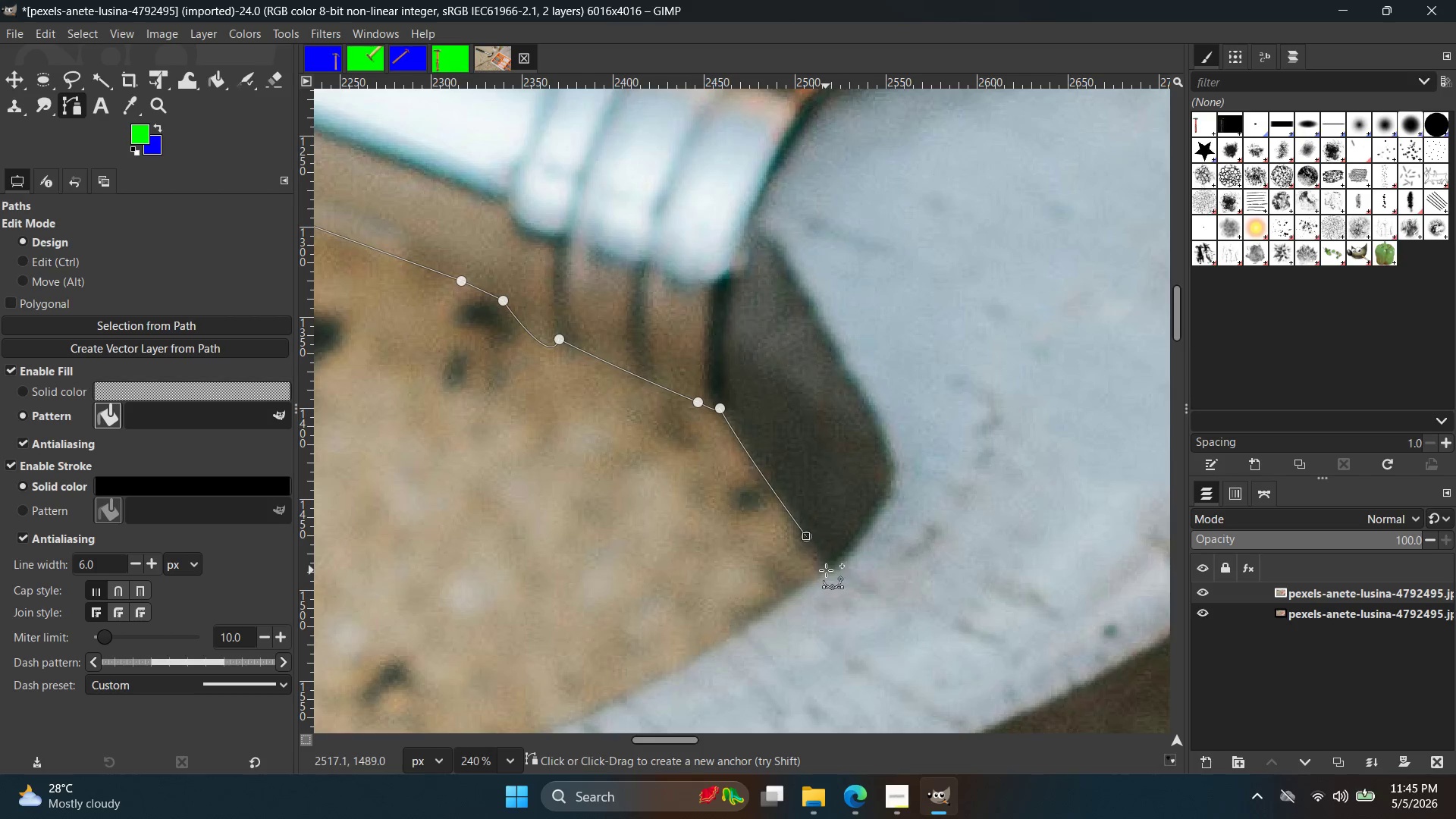 
left_click([826, 570])
 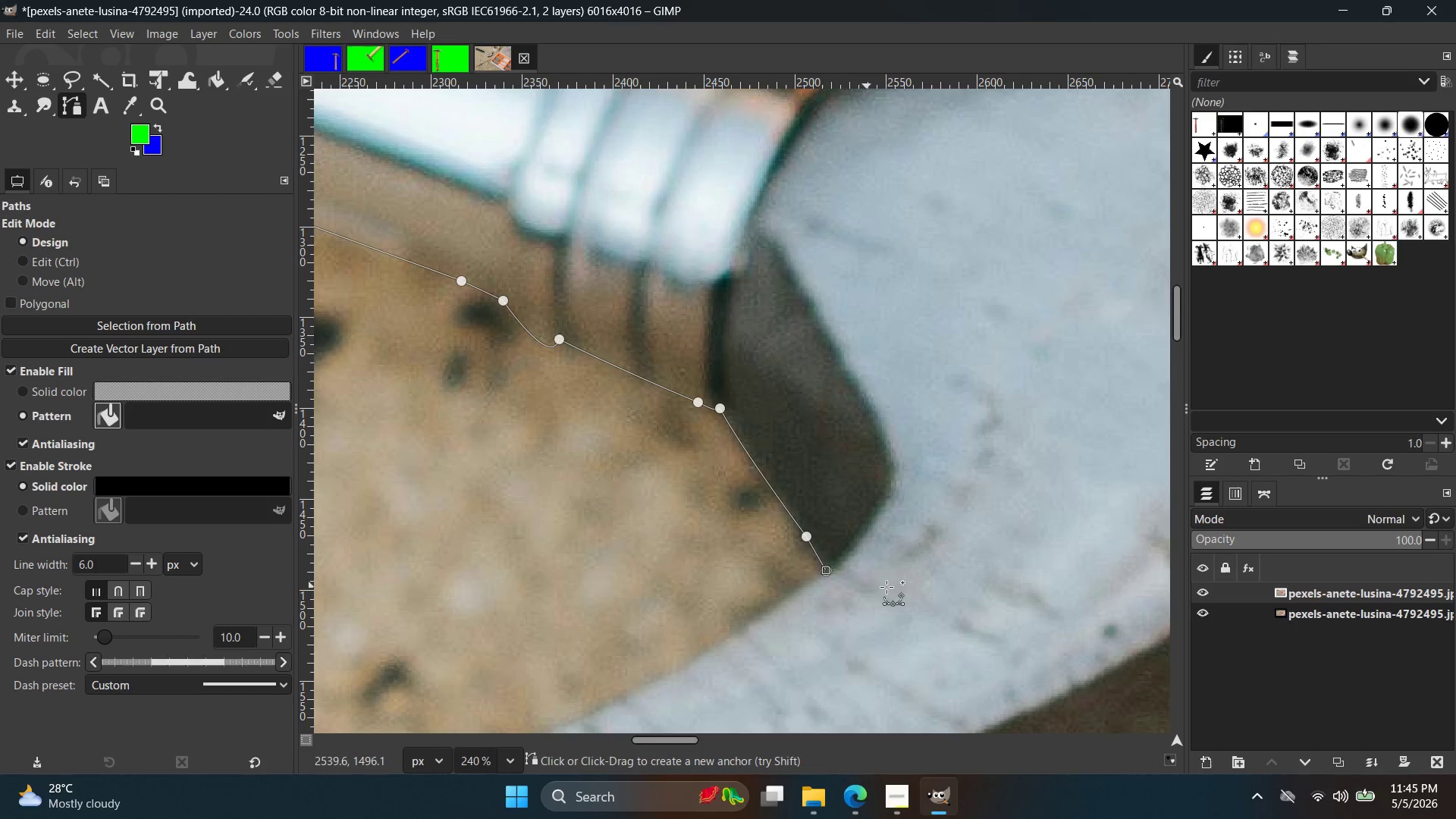 
hold_key(key=ControlLeft, duration=0.67)
 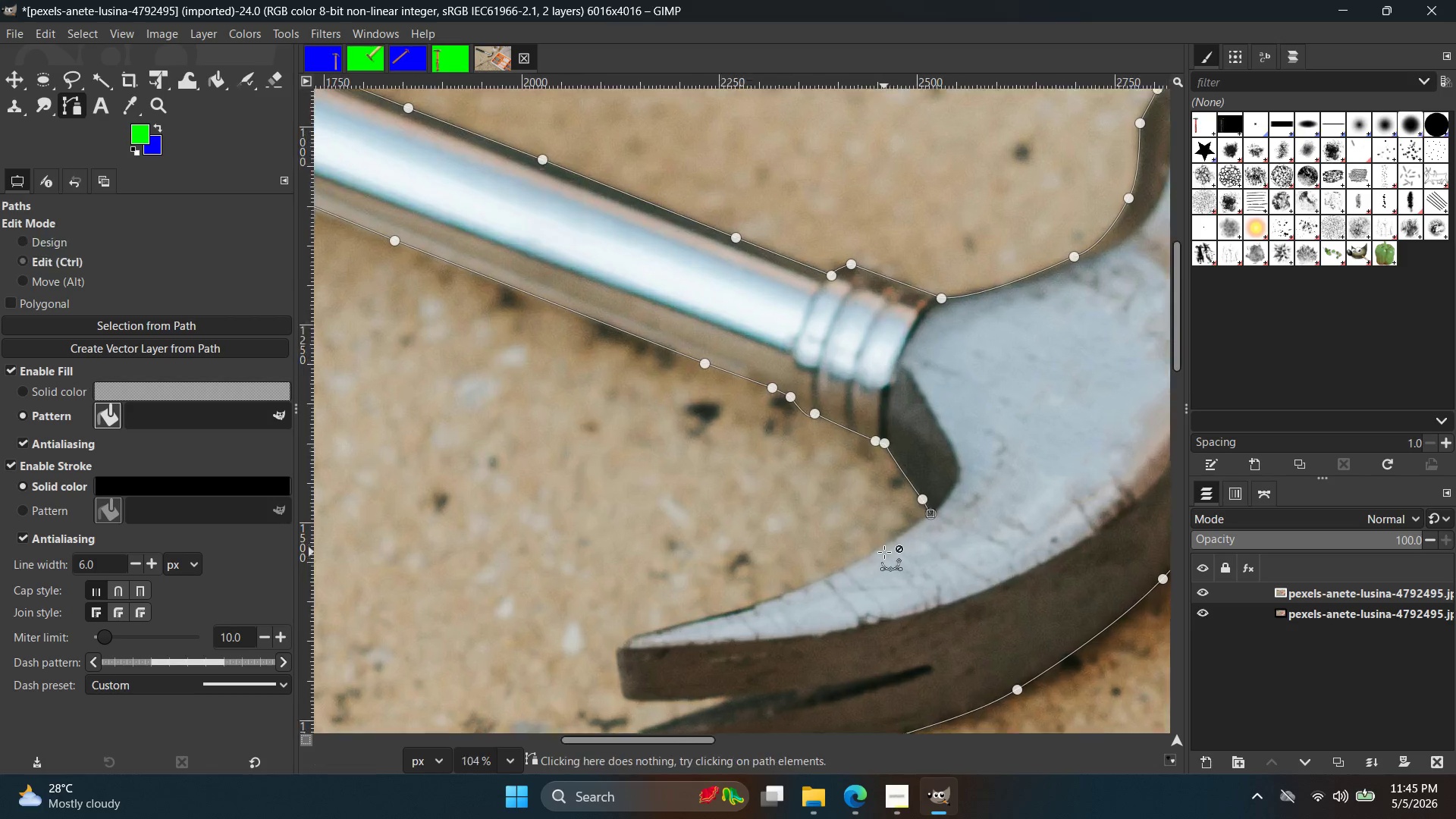 
hold_key(key=Space, duration=0.33)
 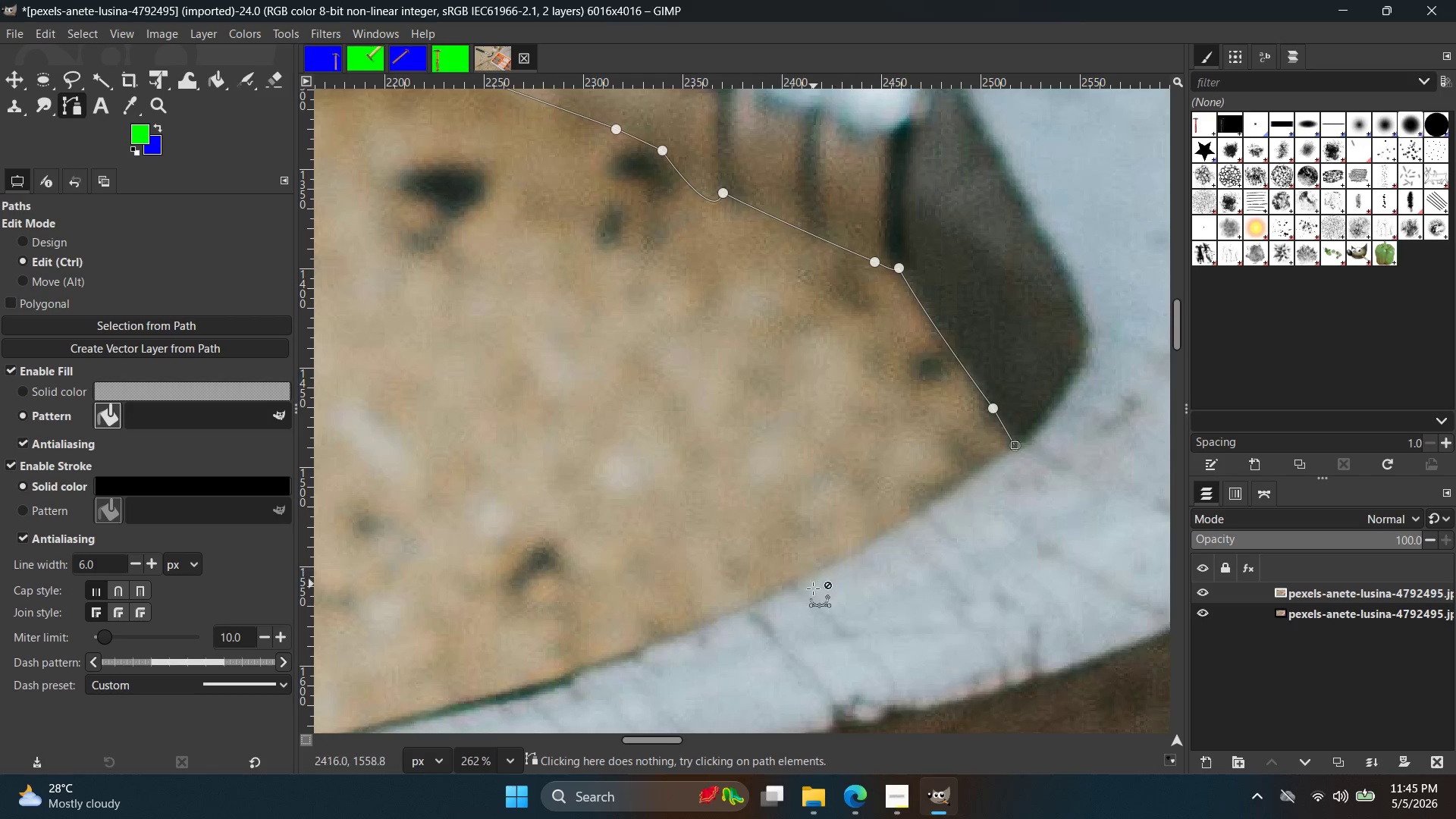 
scroll: coordinate [820, 576], scroll_direction: down, amount: 10.0
 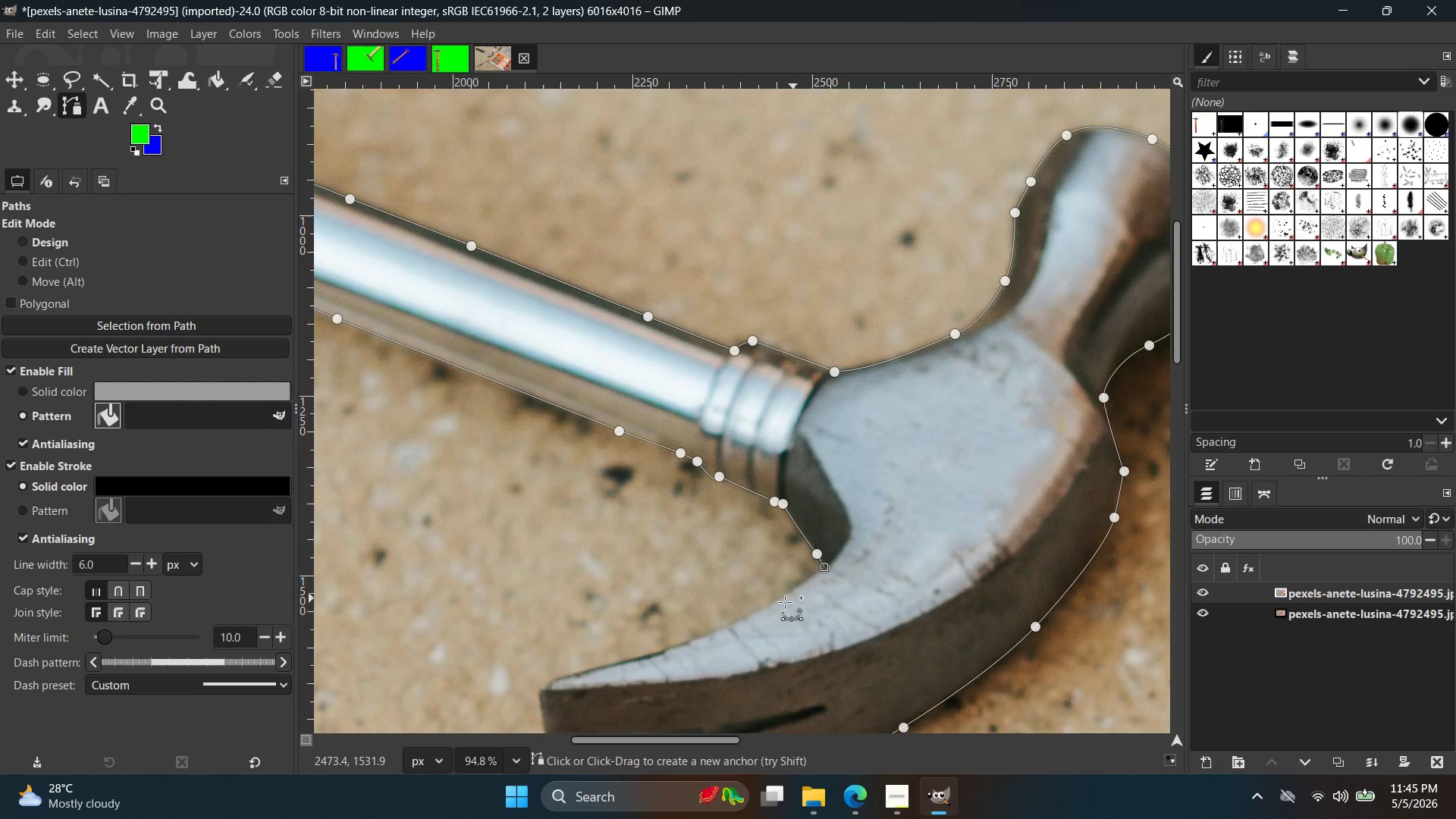 
hold_key(key=ControlLeft, duration=0.62)
scroll: coordinate [711, 608], scroll_direction: up, amount: 14.0
 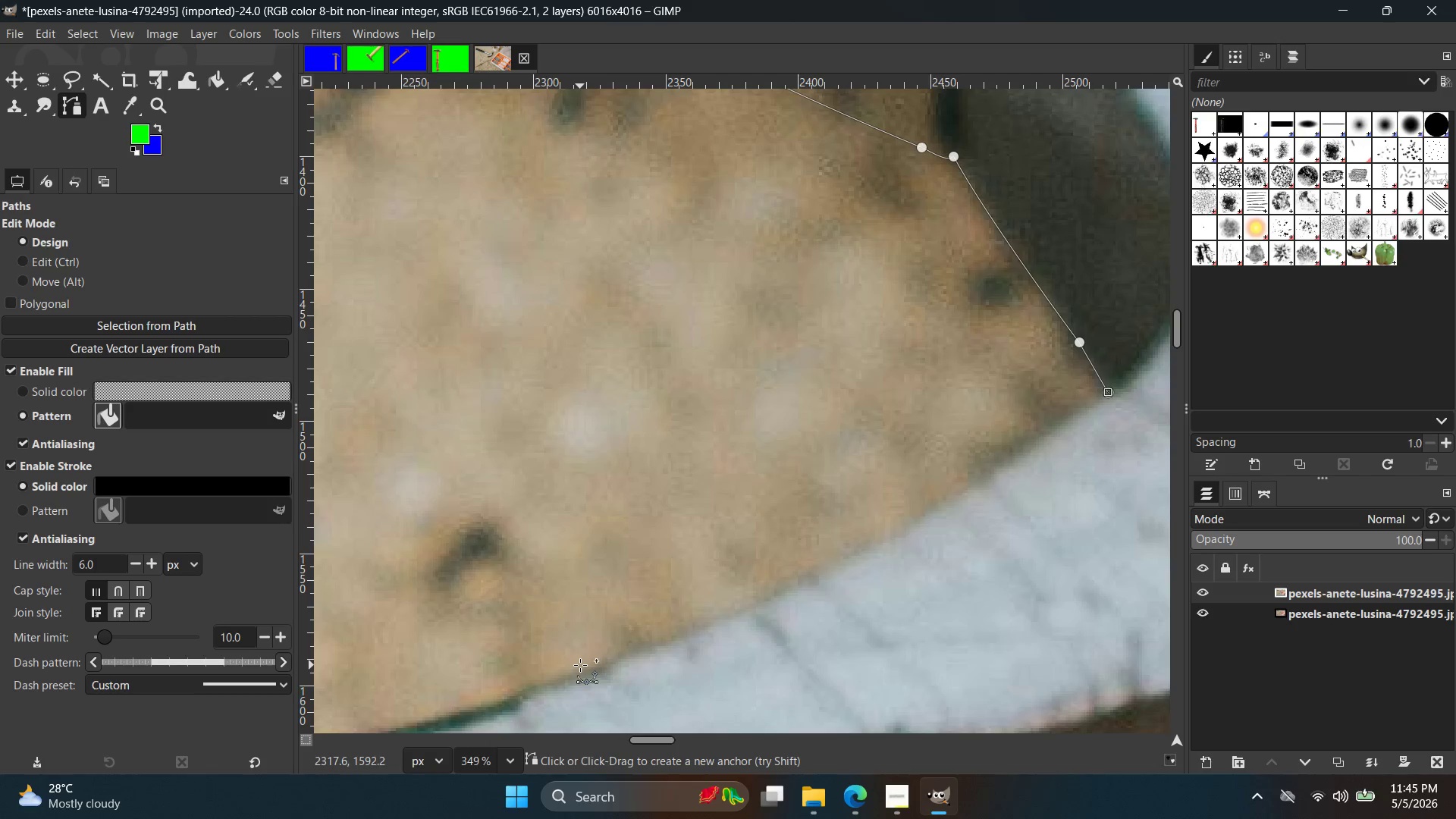 
left_click_drag(start_coordinate=[571, 666], to_coordinate=[340, 704])
 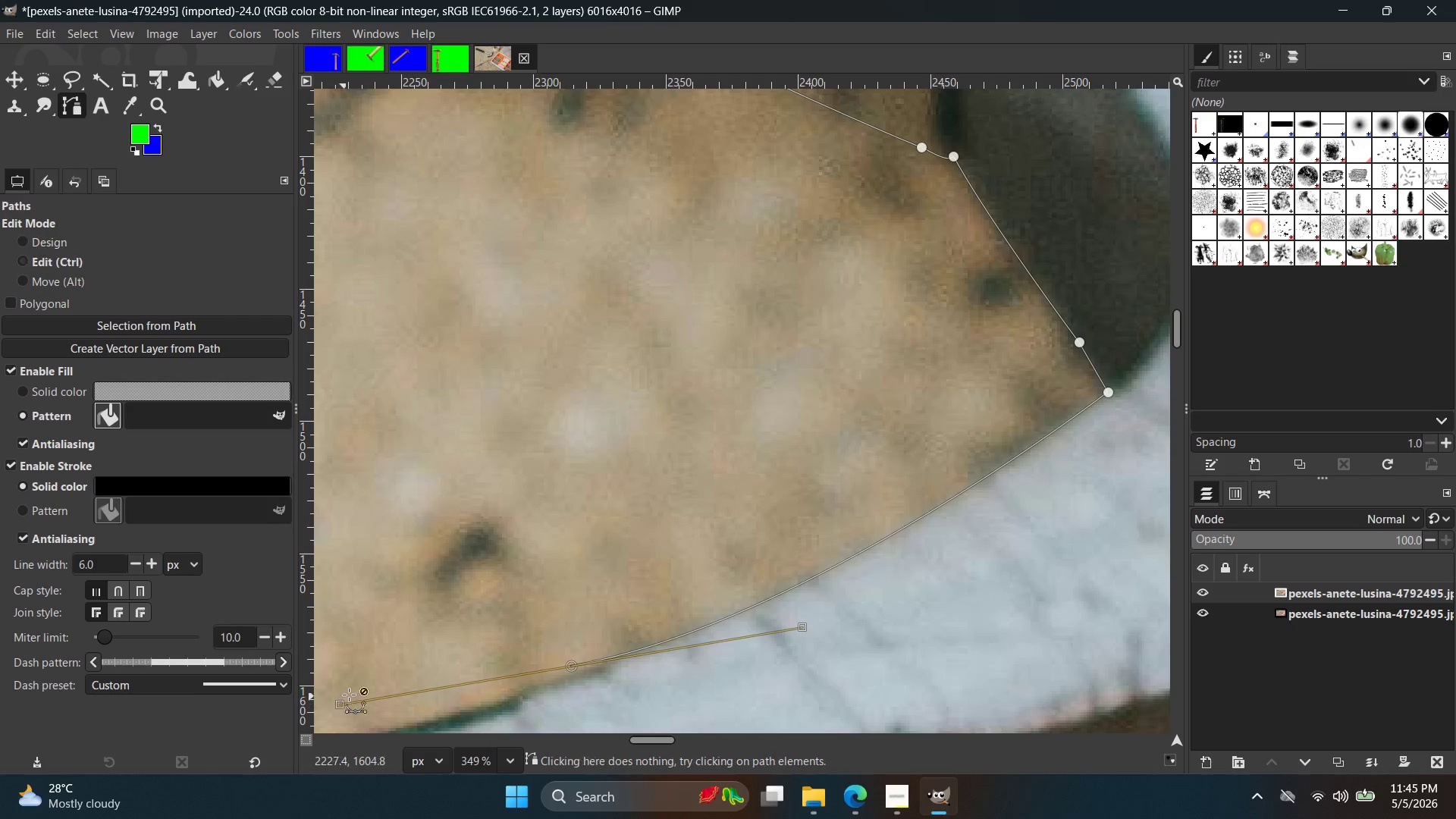 
key(Control+Z)
 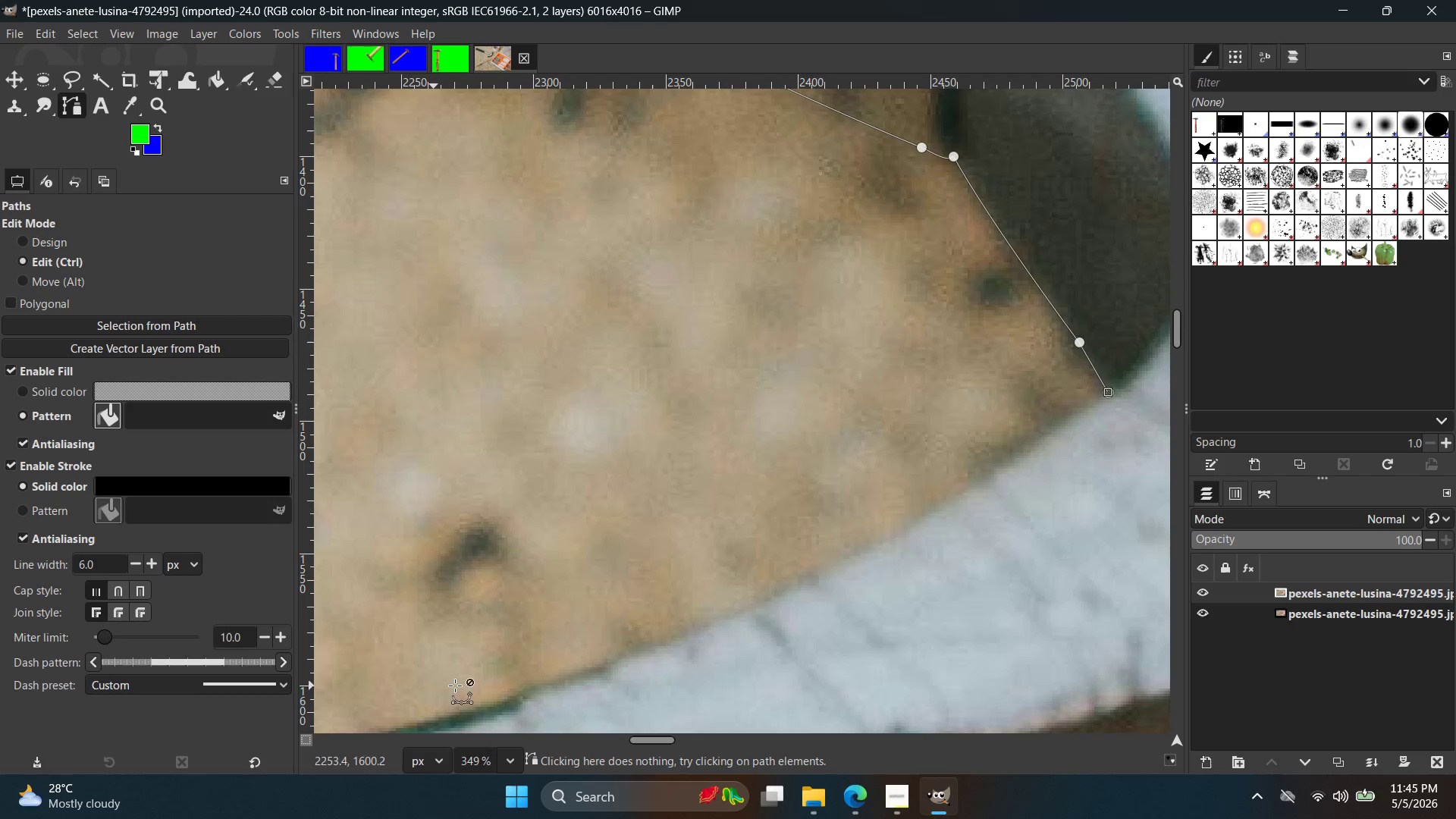 
hold_key(key=Space, duration=0.44)
 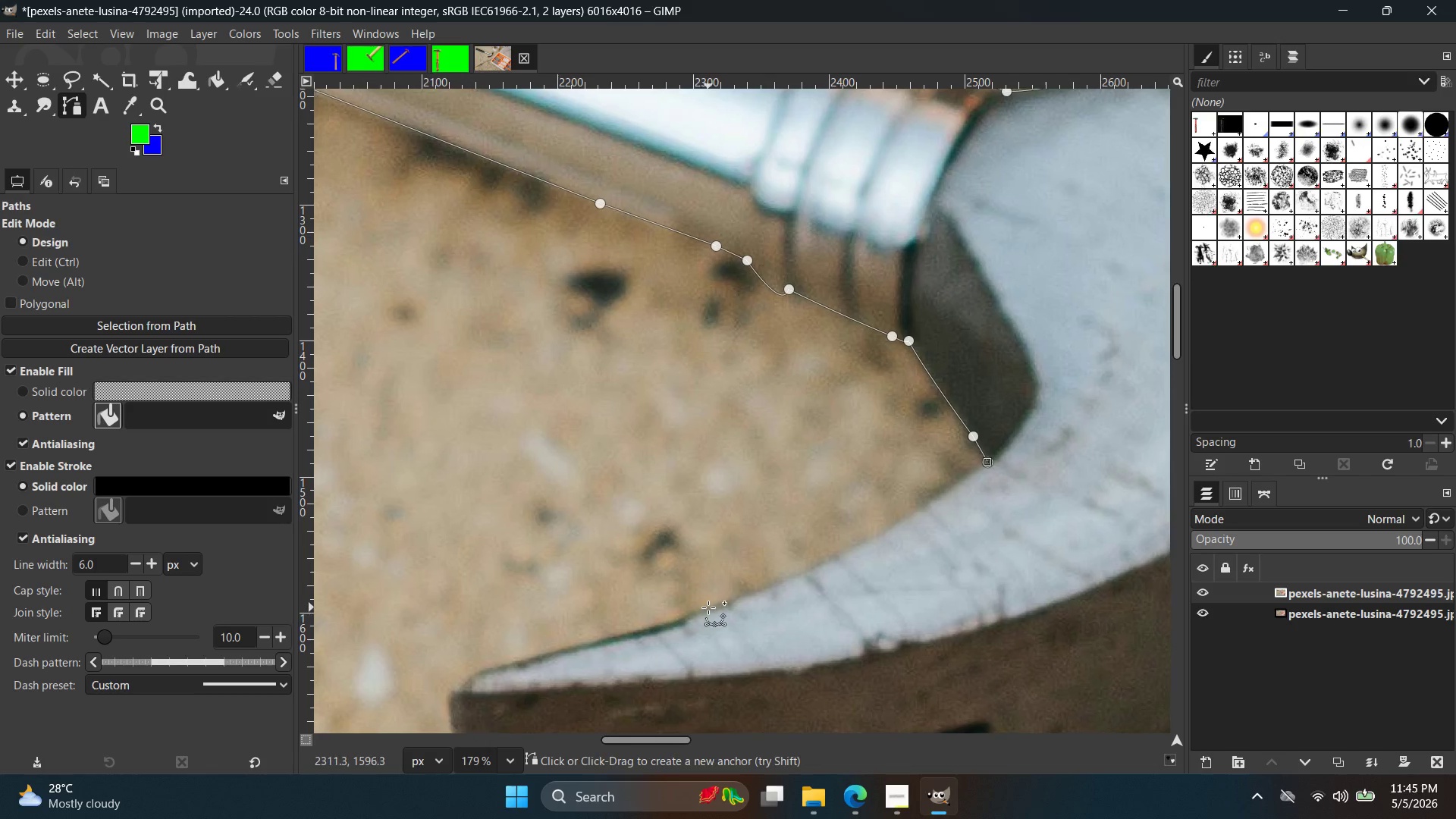 
scroll: coordinate [538, 682], scroll_direction: down, amount: 7.0
 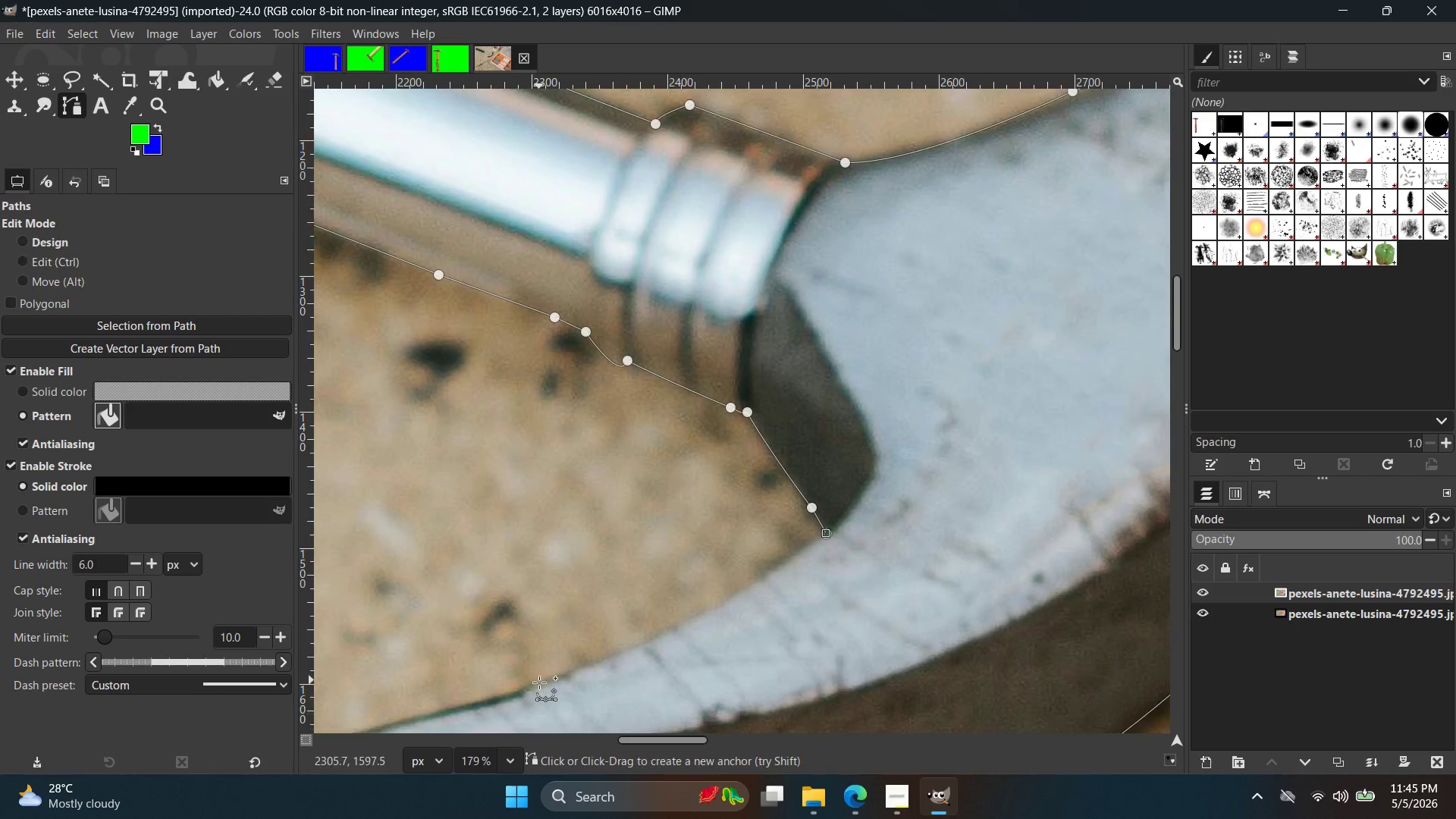 
hold_key(key=ControlLeft, duration=0.34)
scroll: coordinate [658, 630], scroll_direction: up, amount: 1.0
 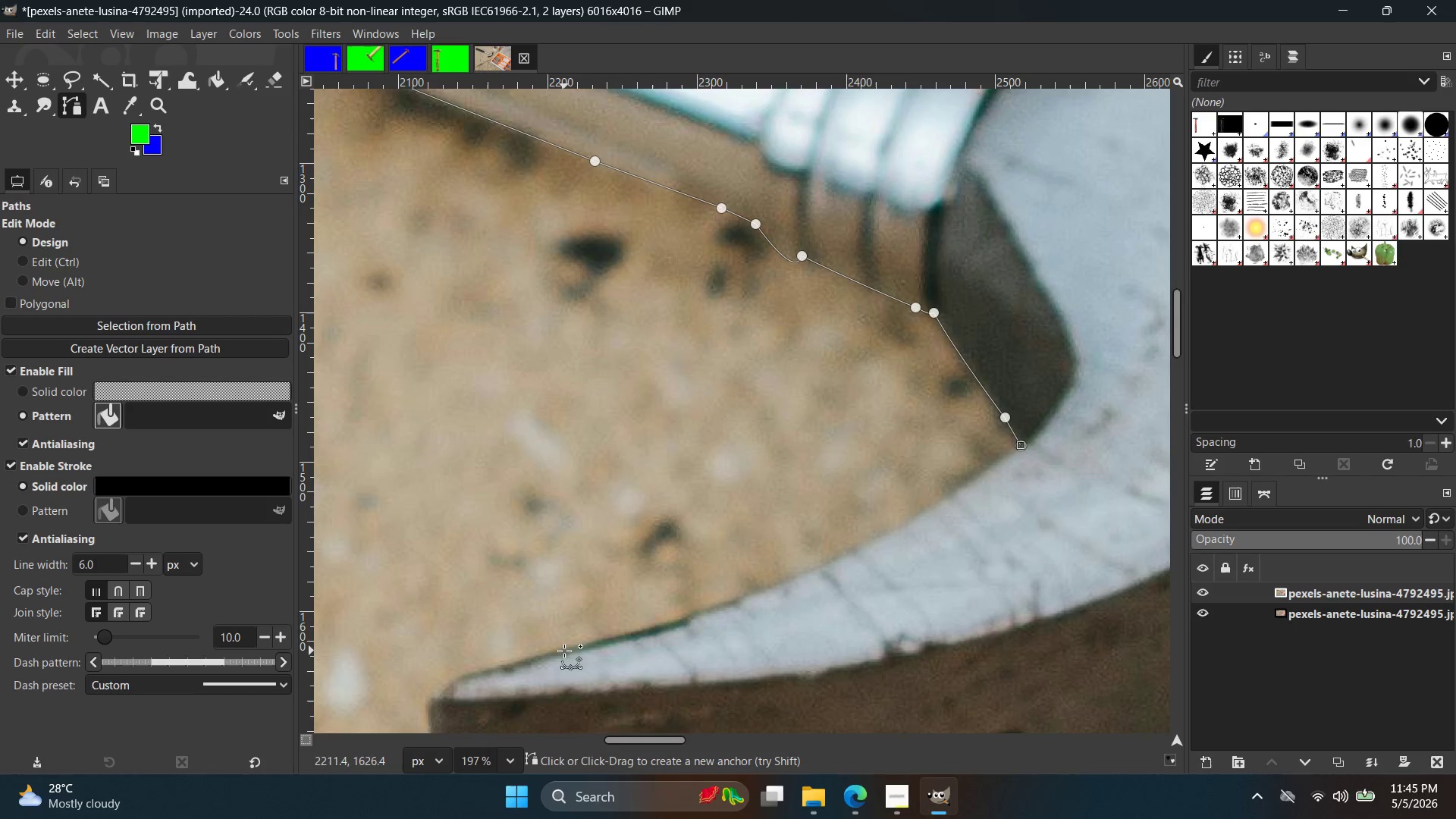 
left_click_drag(start_coordinate=[564, 651], to_coordinate=[339, 681])
 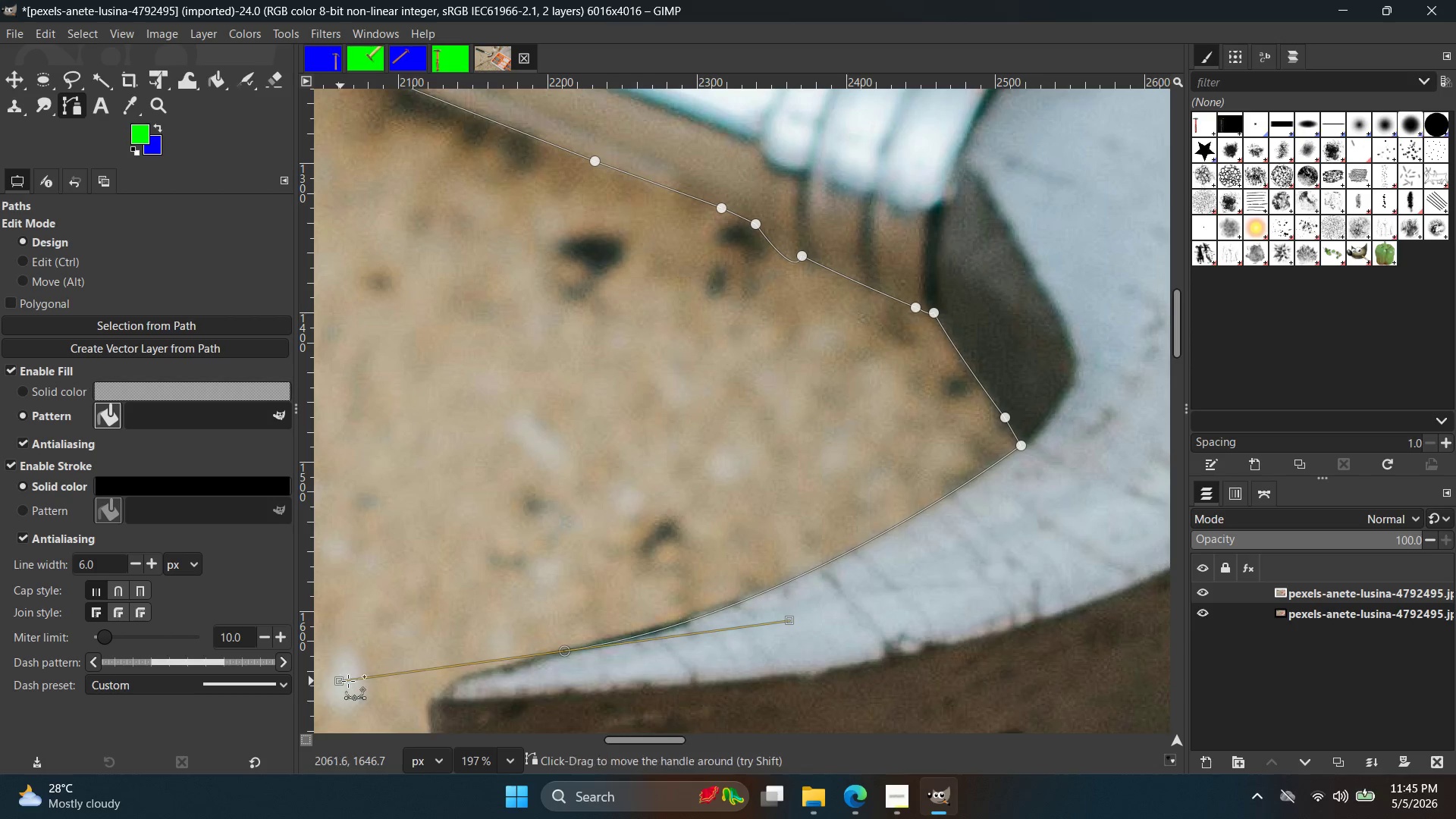 
key(Control+ControlLeft)
 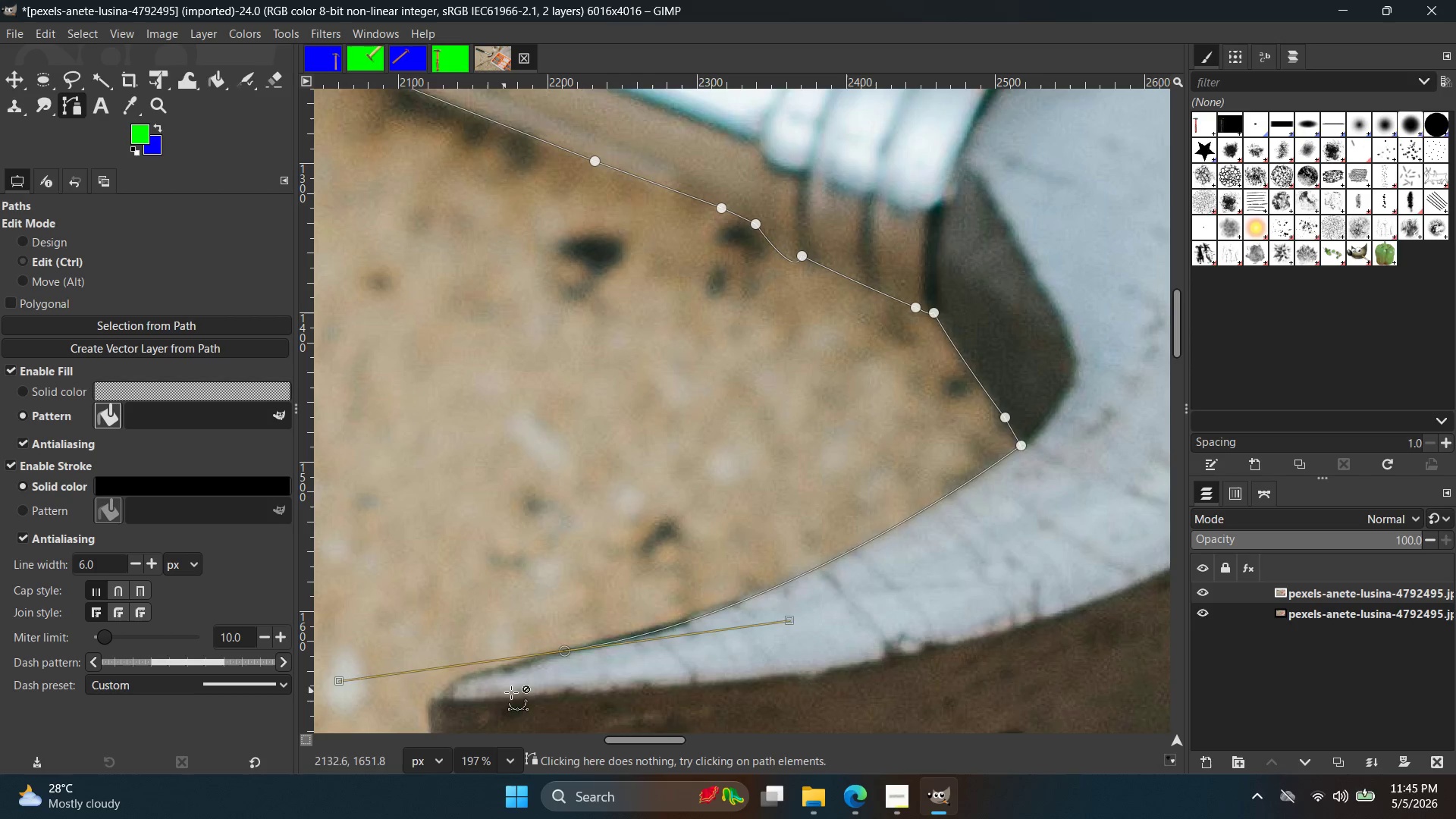 
key(Control+Z)
 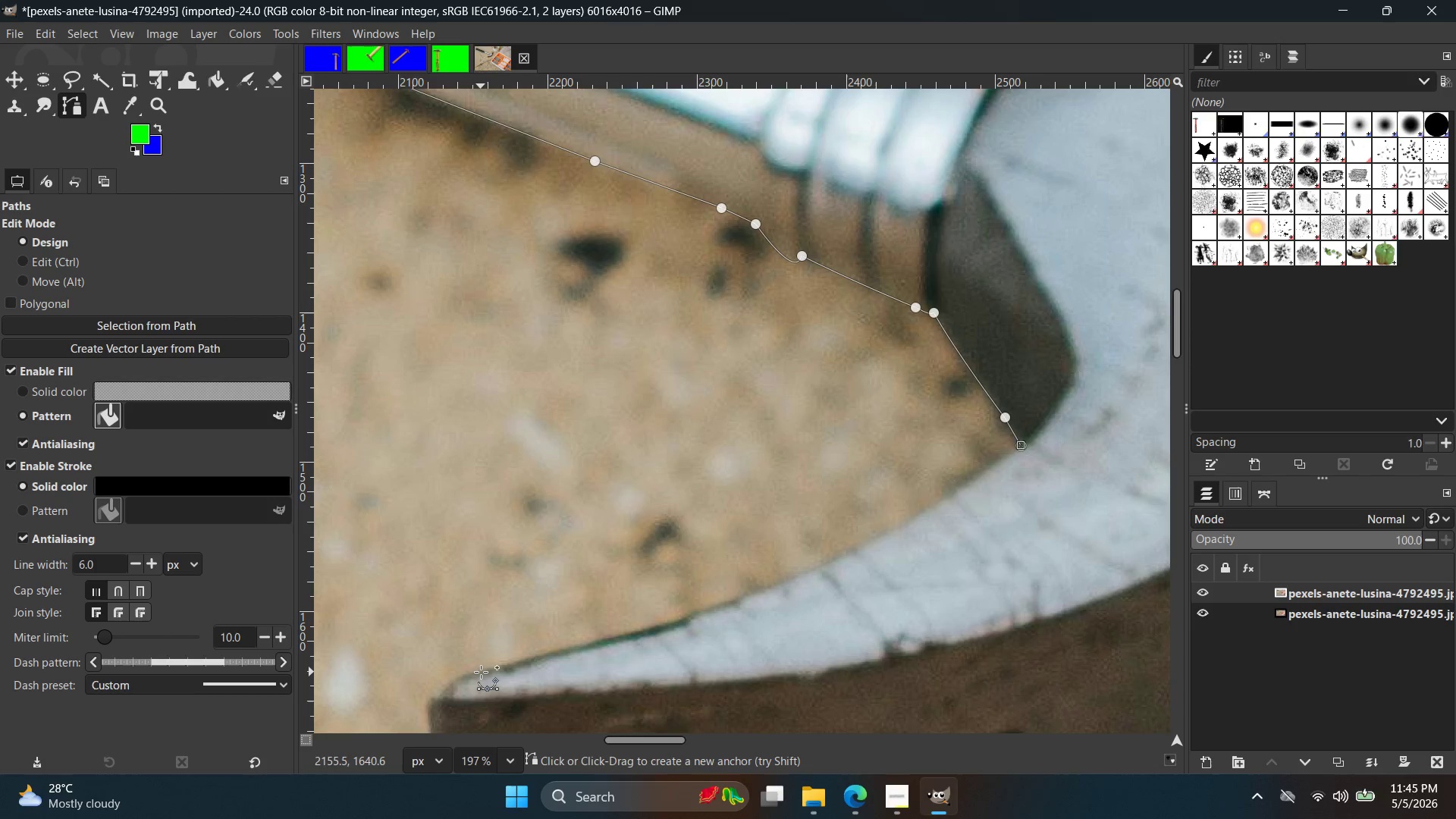 
left_click_drag(start_coordinate=[481, 672], to_coordinate=[322, 687])
 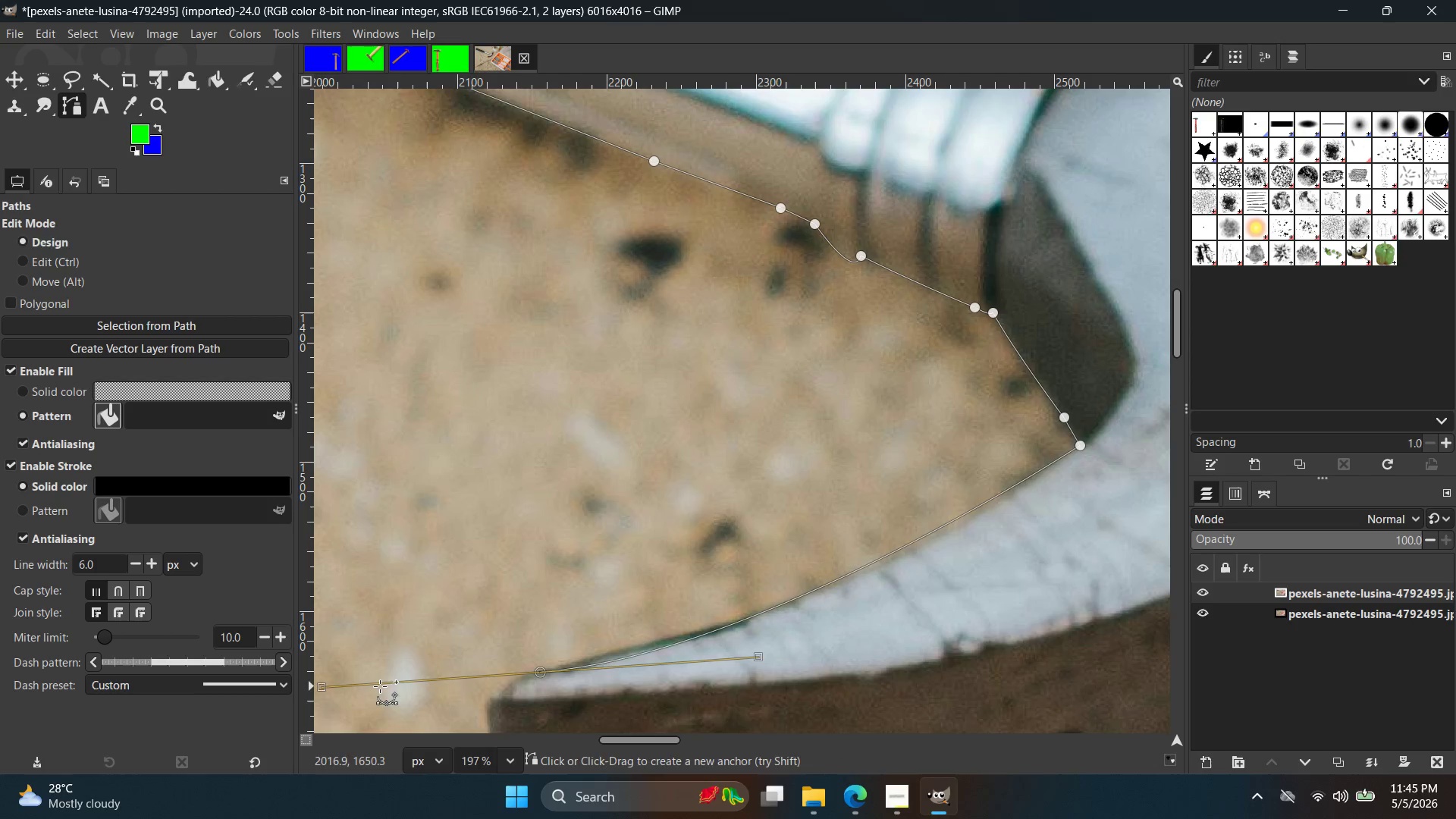 
key(Control+Z)
 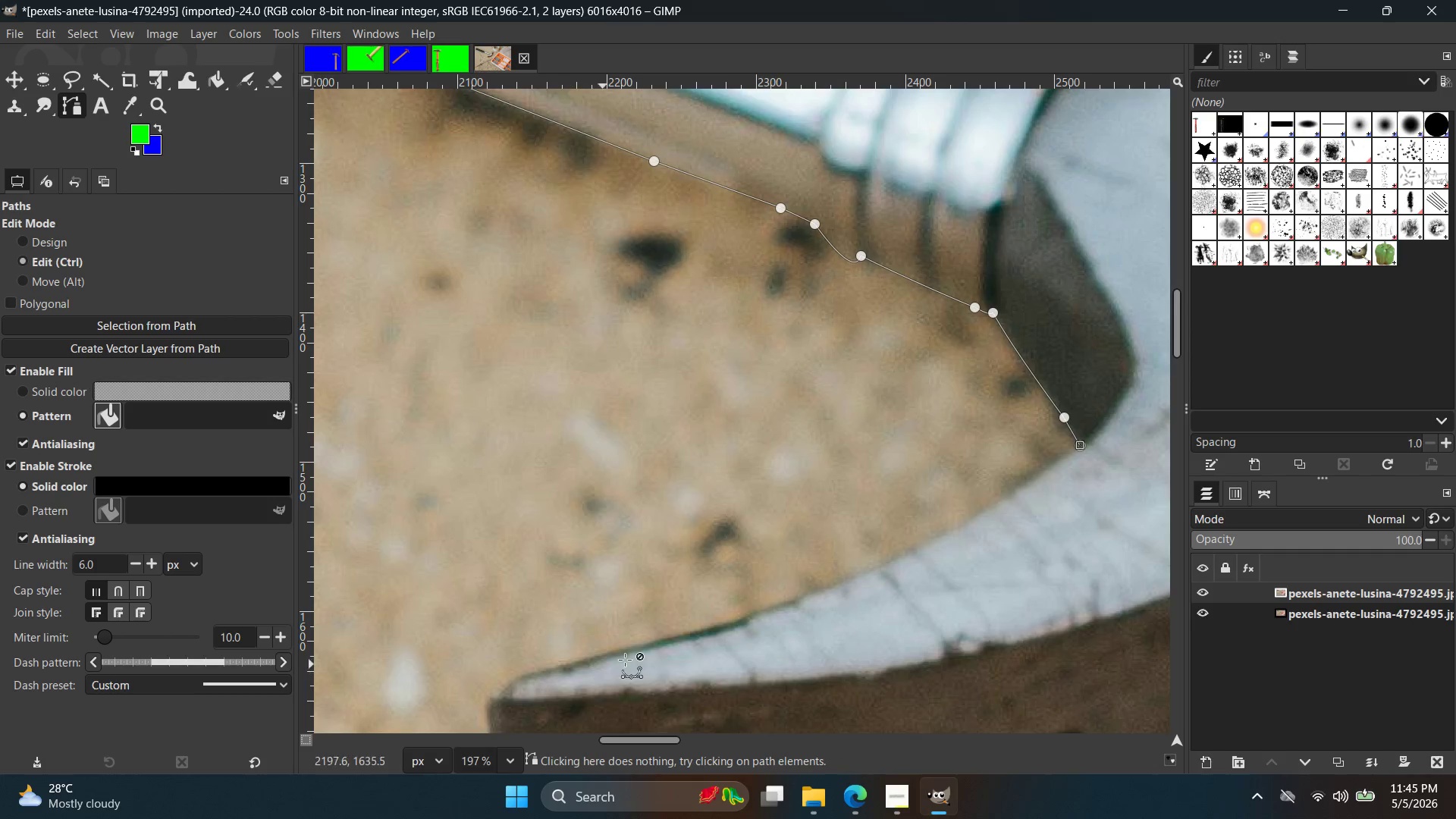 
scroll: coordinate [652, 657], scroll_direction: up, amount: 1.0
 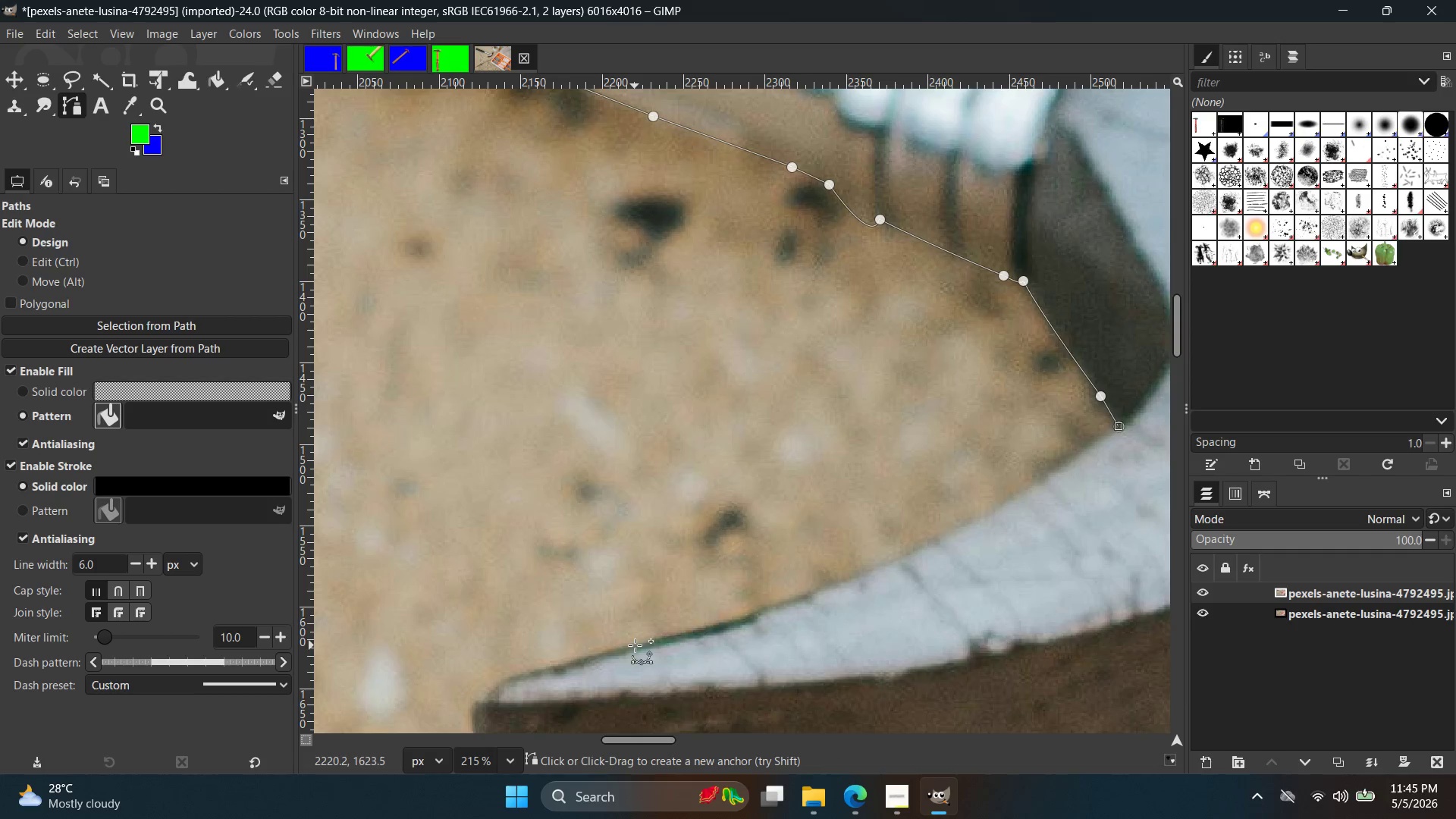 
left_click_drag(start_coordinate=[637, 639], to_coordinate=[496, 644])
 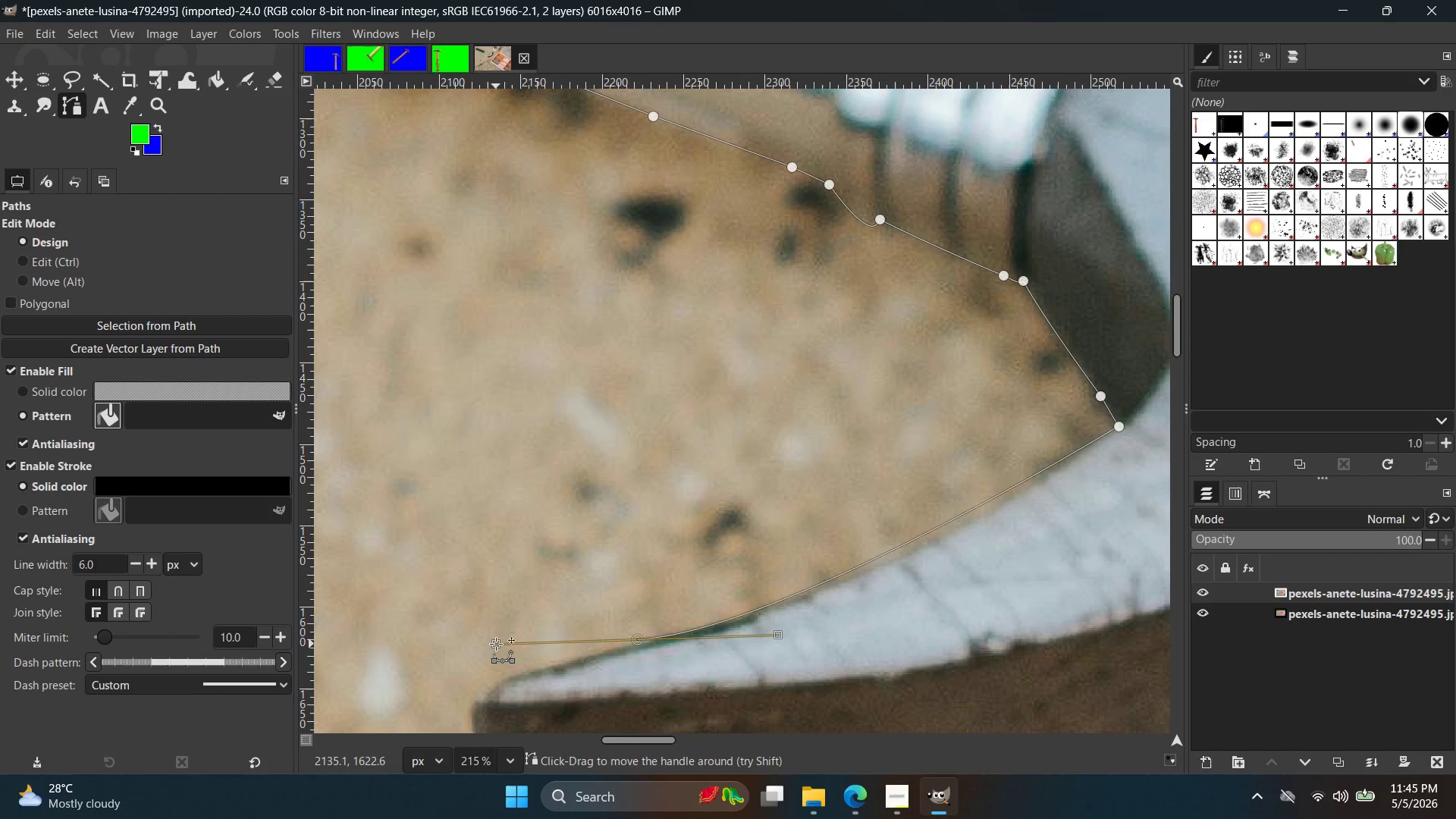 
key(Control+ControlLeft)
 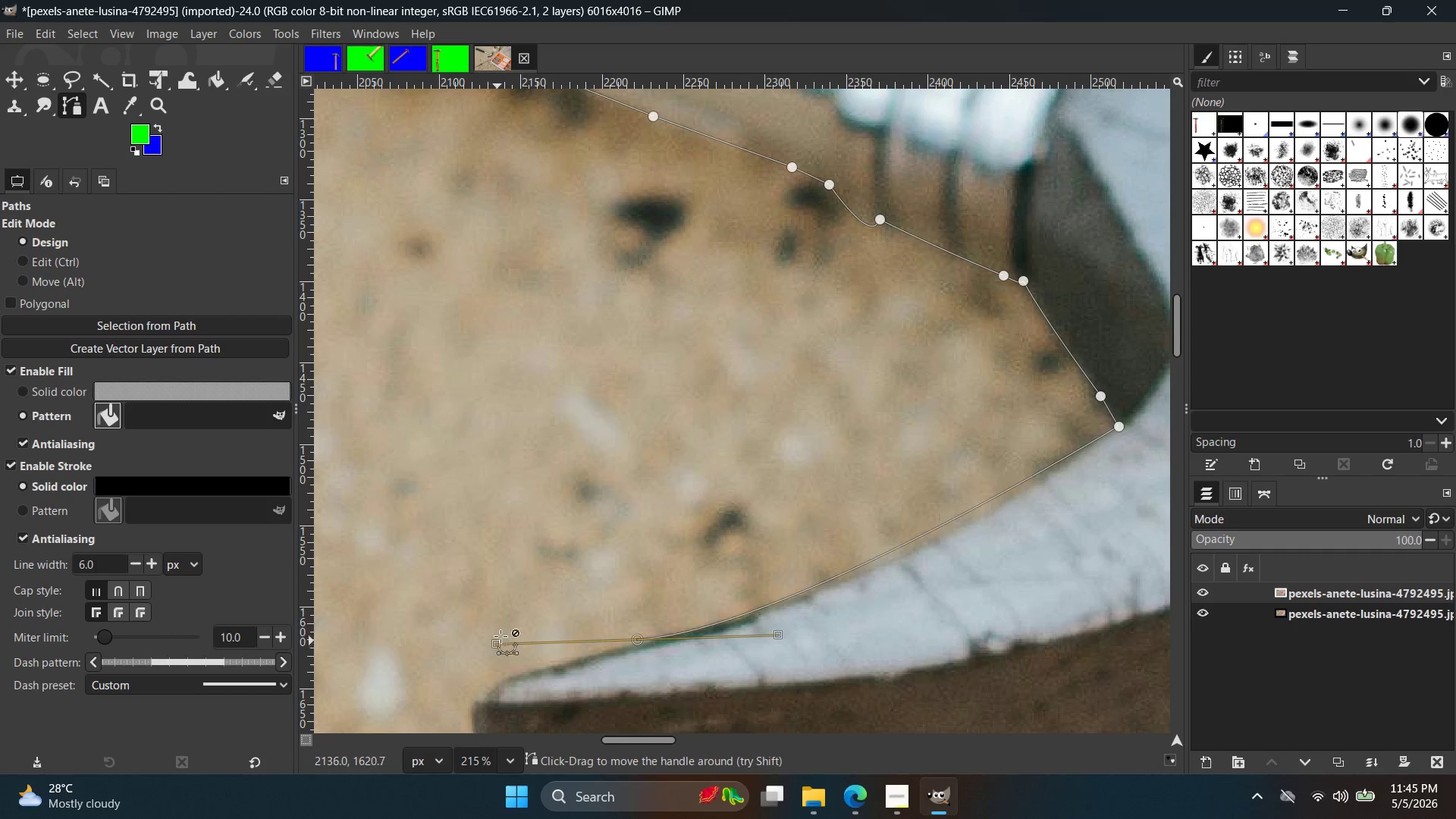 
key(Control+Z)
 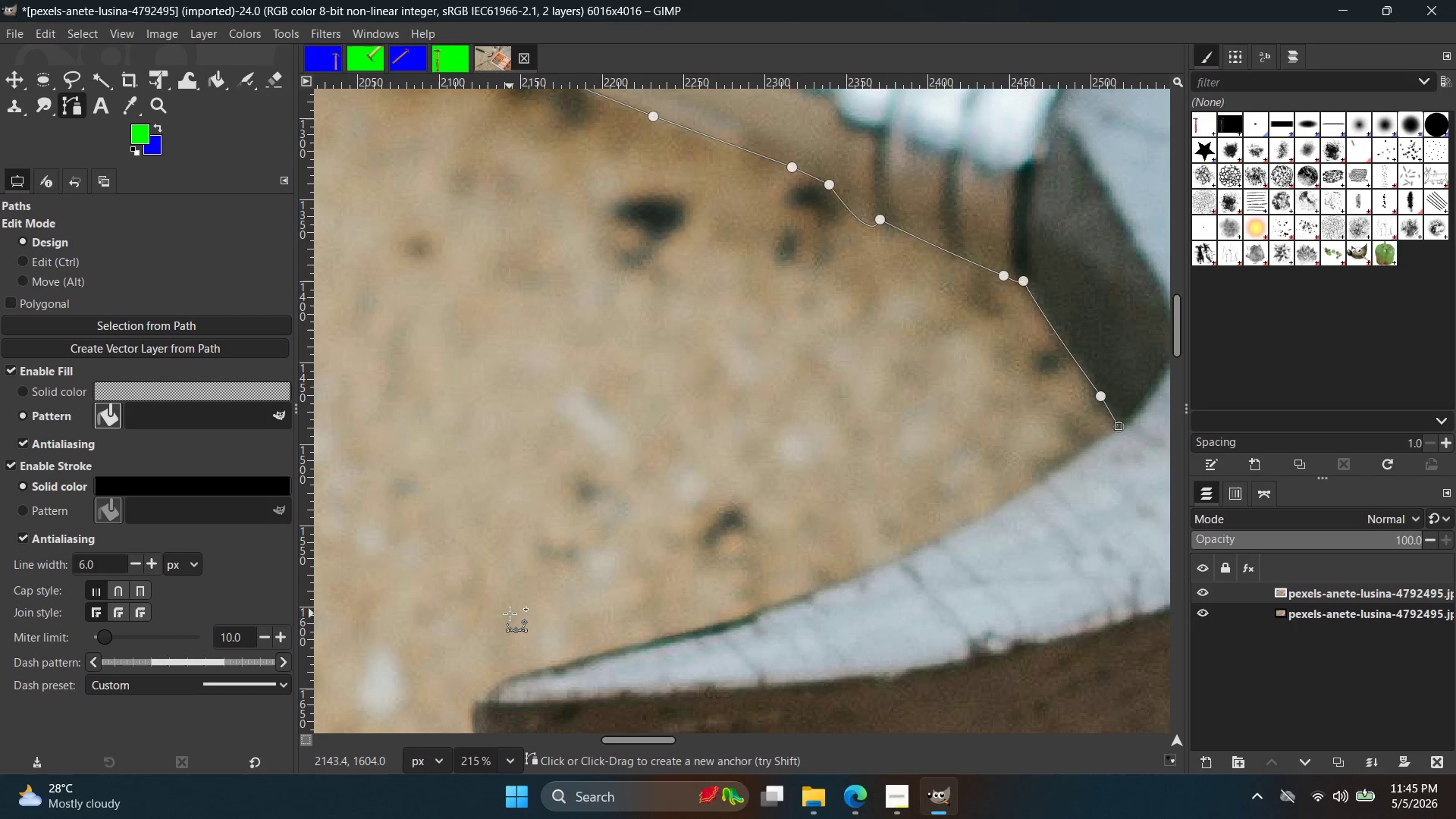 
wait(18.28)
 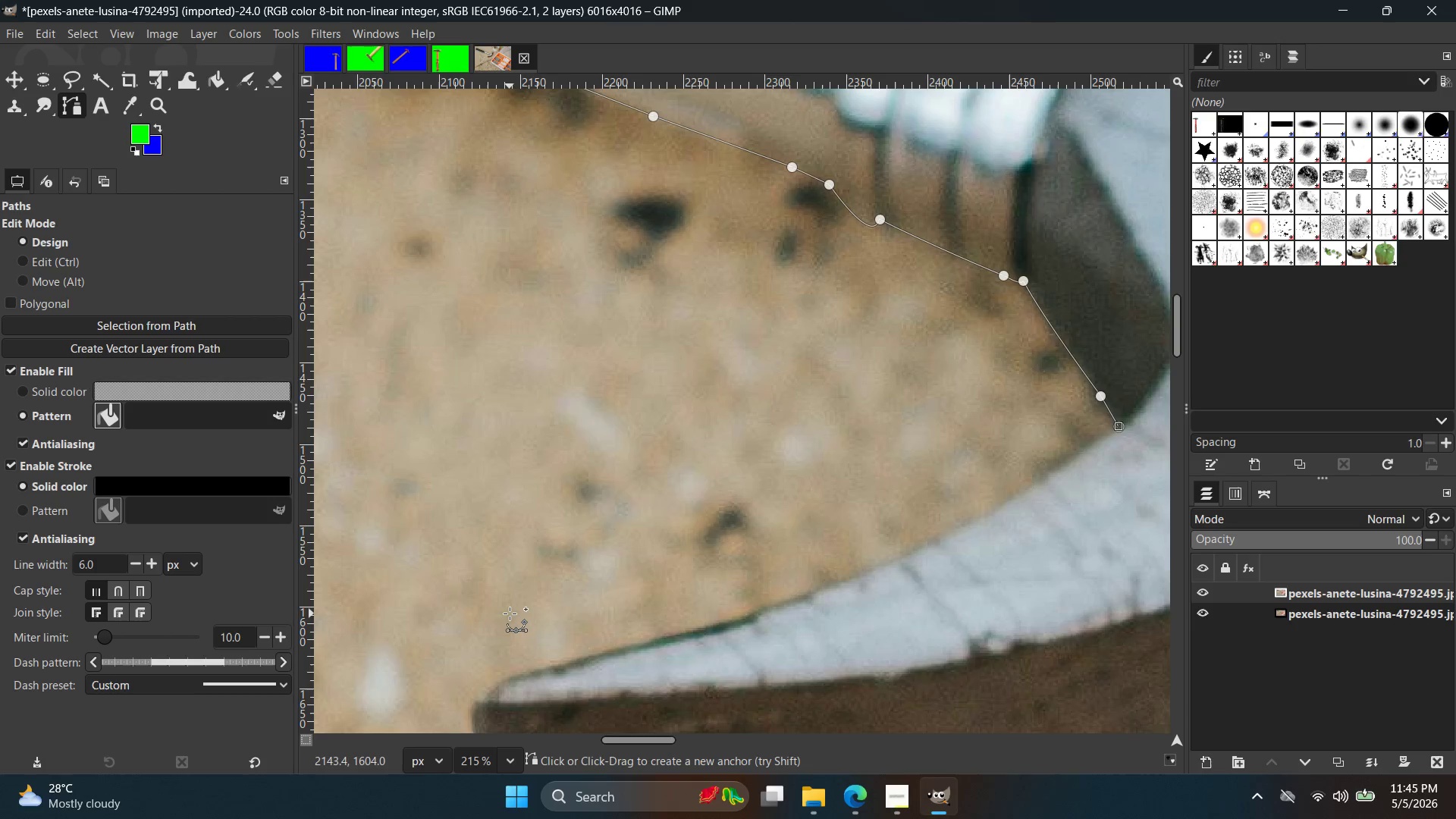 
hold_key(key=MetaLeft, duration=0.33)
scroll: coordinate [792, 653], scroll_direction: up, amount: 4.0
 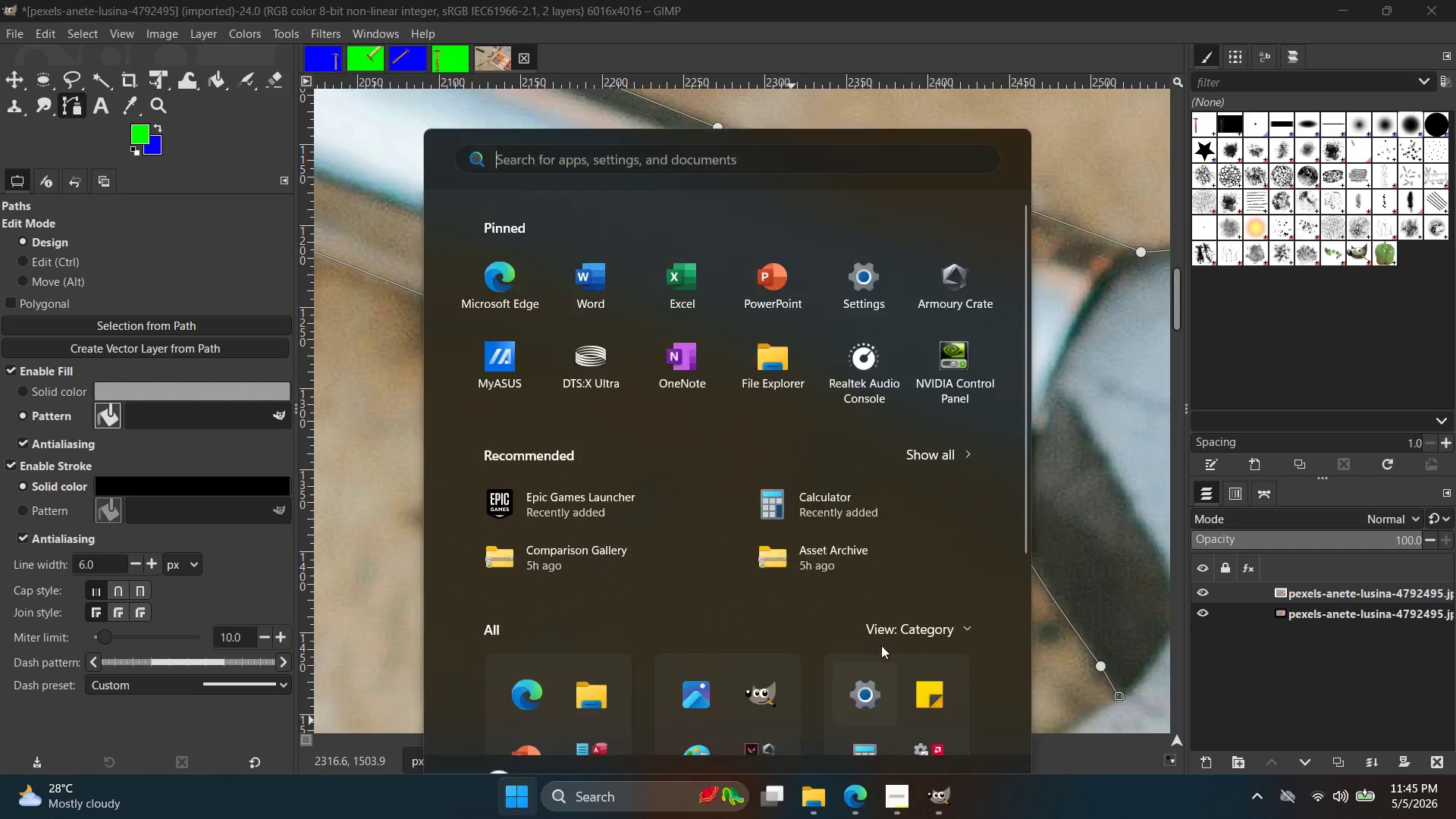 
scroll: coordinate [890, 647], scroll_direction: down, amount: 6.0
 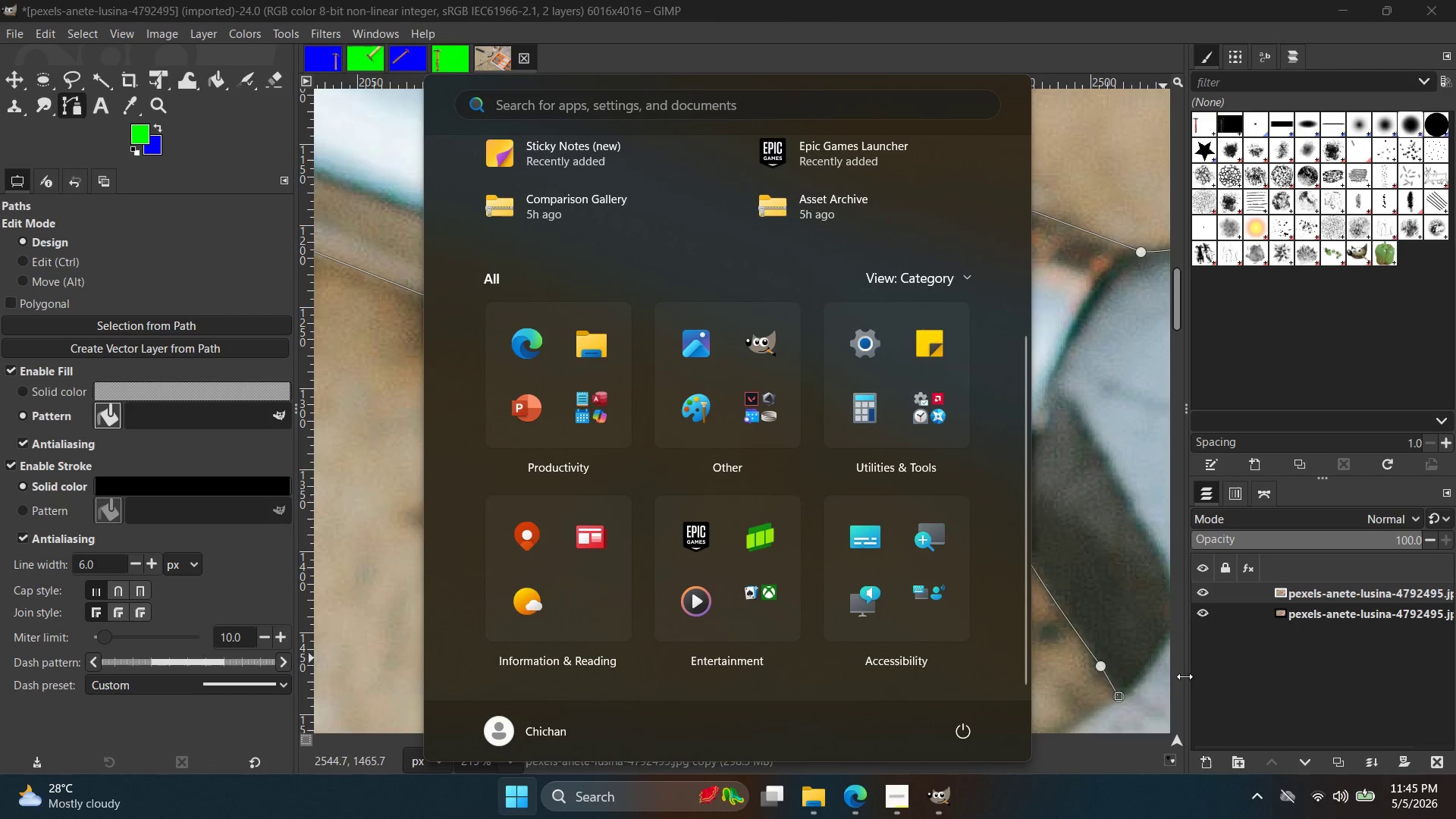 
left_click([1138, 687])
 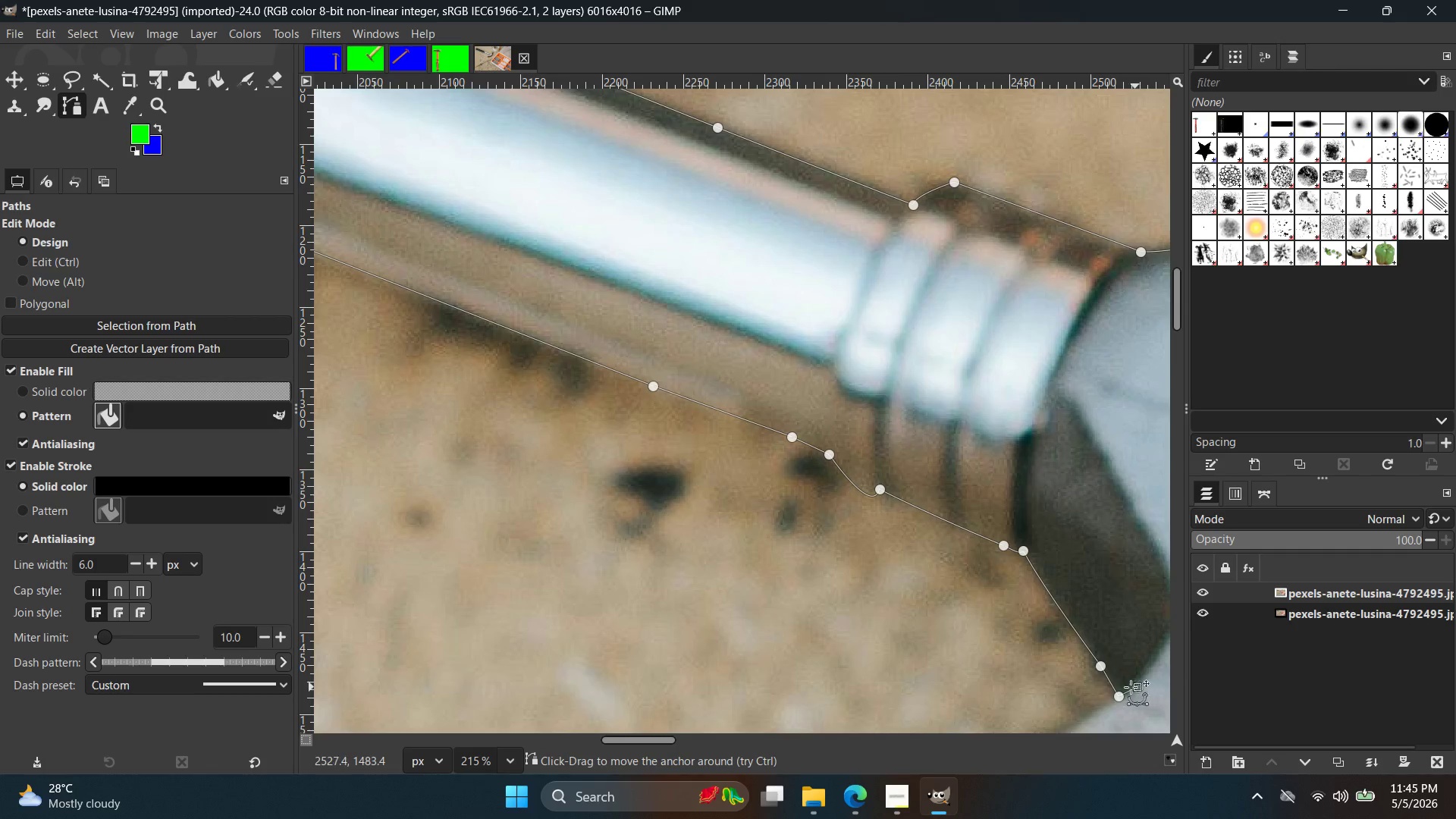 
key(Control+Z)
 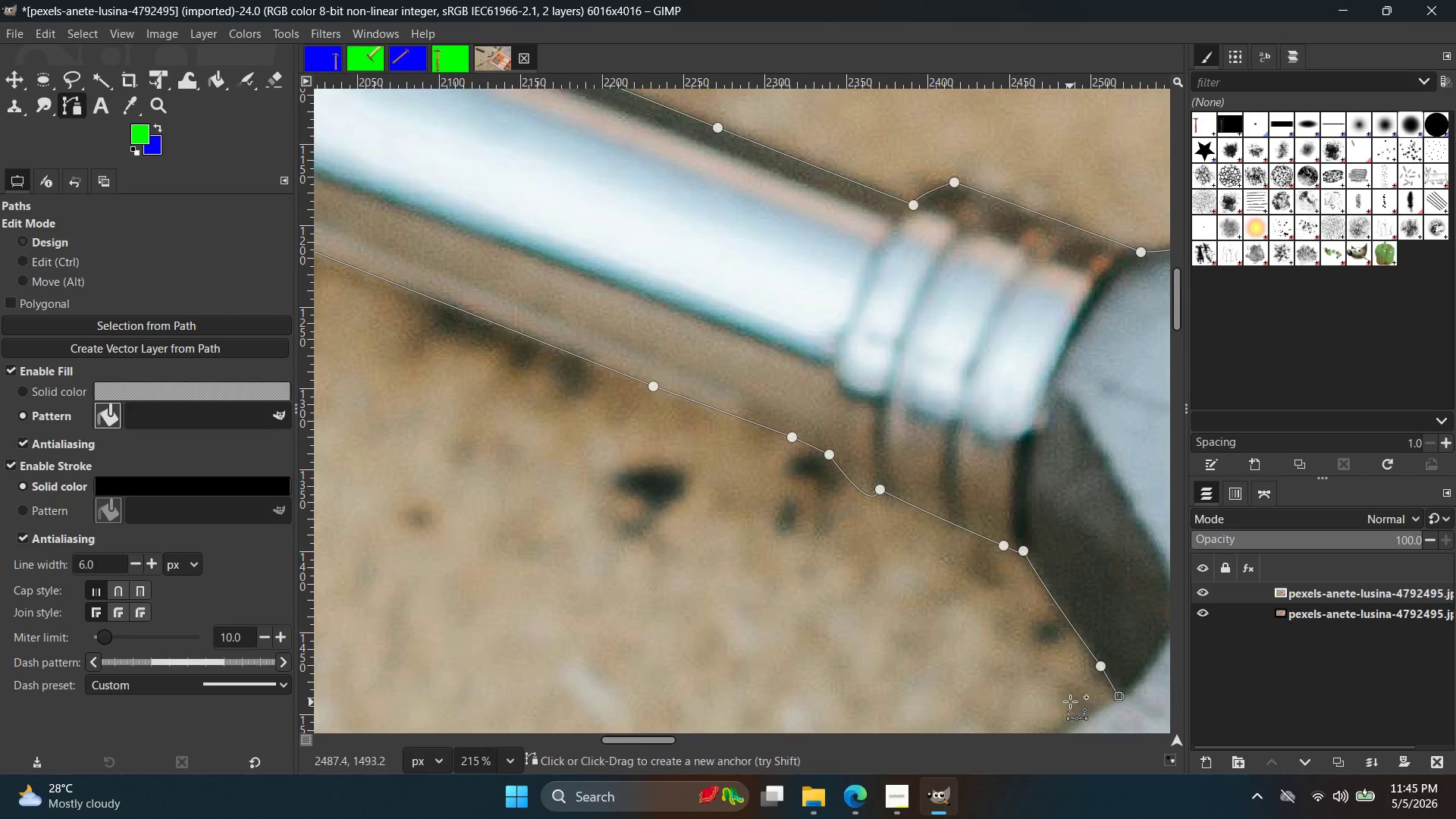 
hold_key(key=ControlLeft, duration=0.38)
 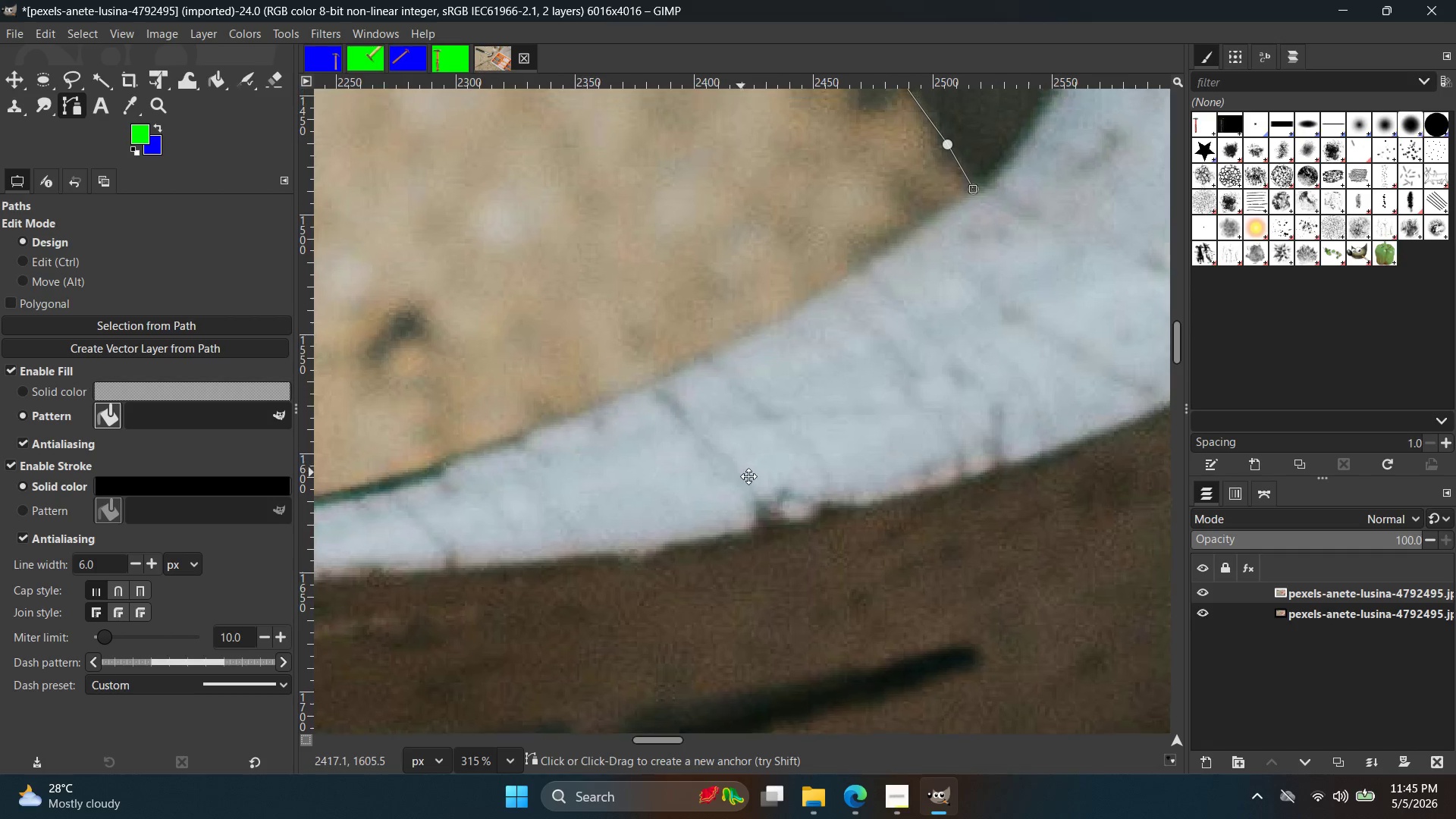 
scroll: coordinate [1075, 696], scroll_direction: down, amount: 5.0
 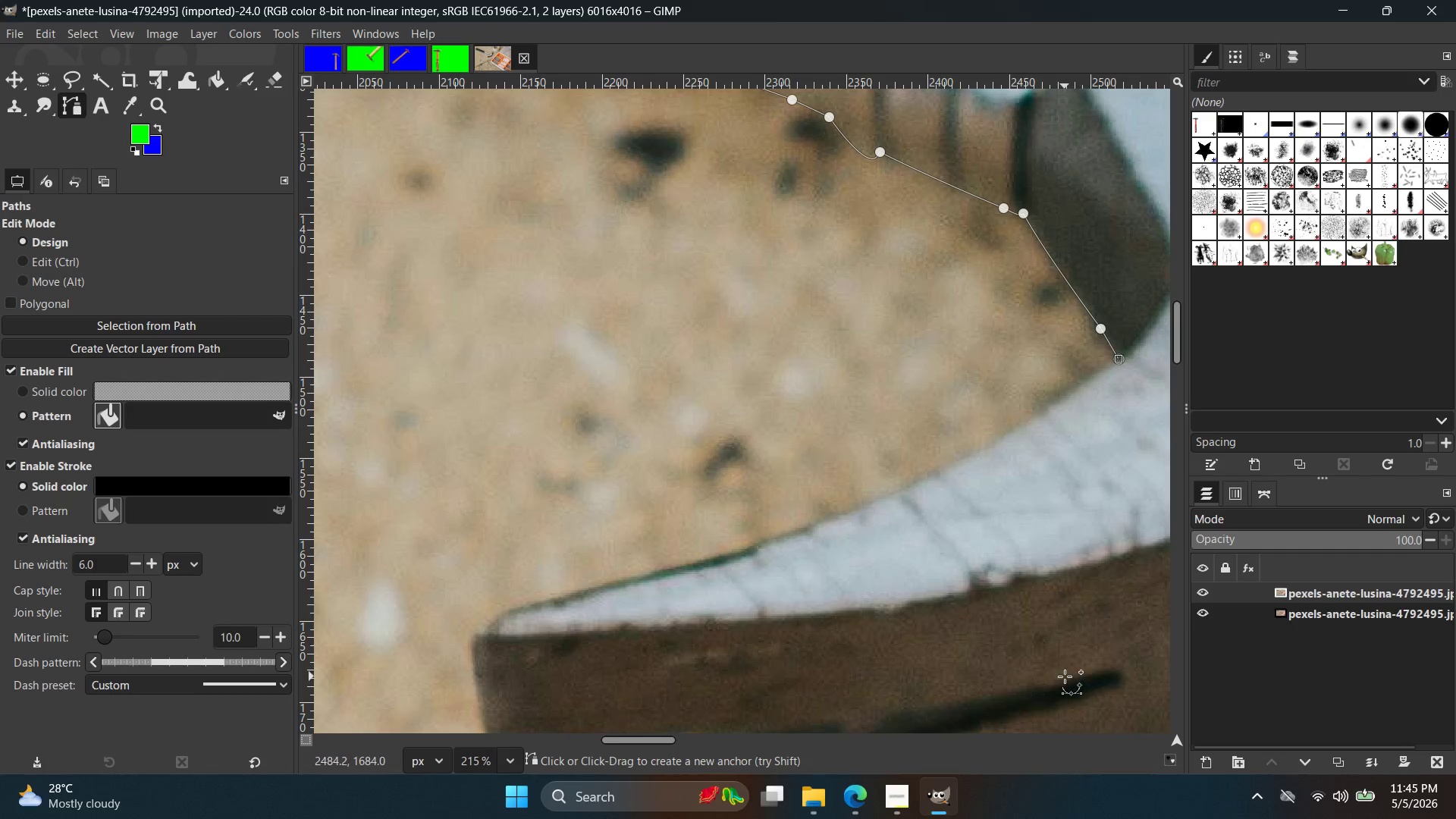 
hold_key(key=Space, duration=0.77)
 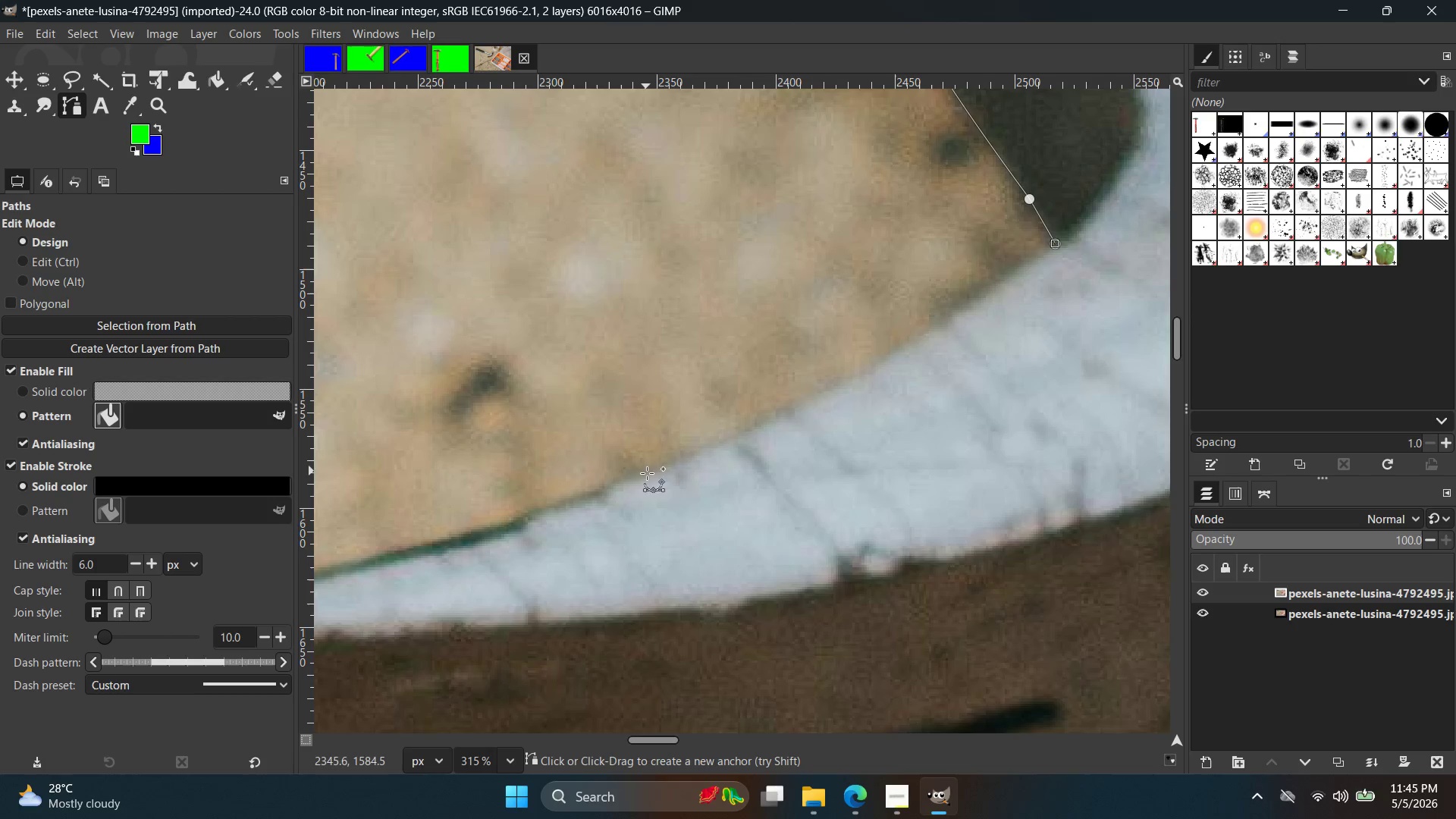 
scroll: coordinate [1008, 613], scroll_direction: up, amount: 4.0
 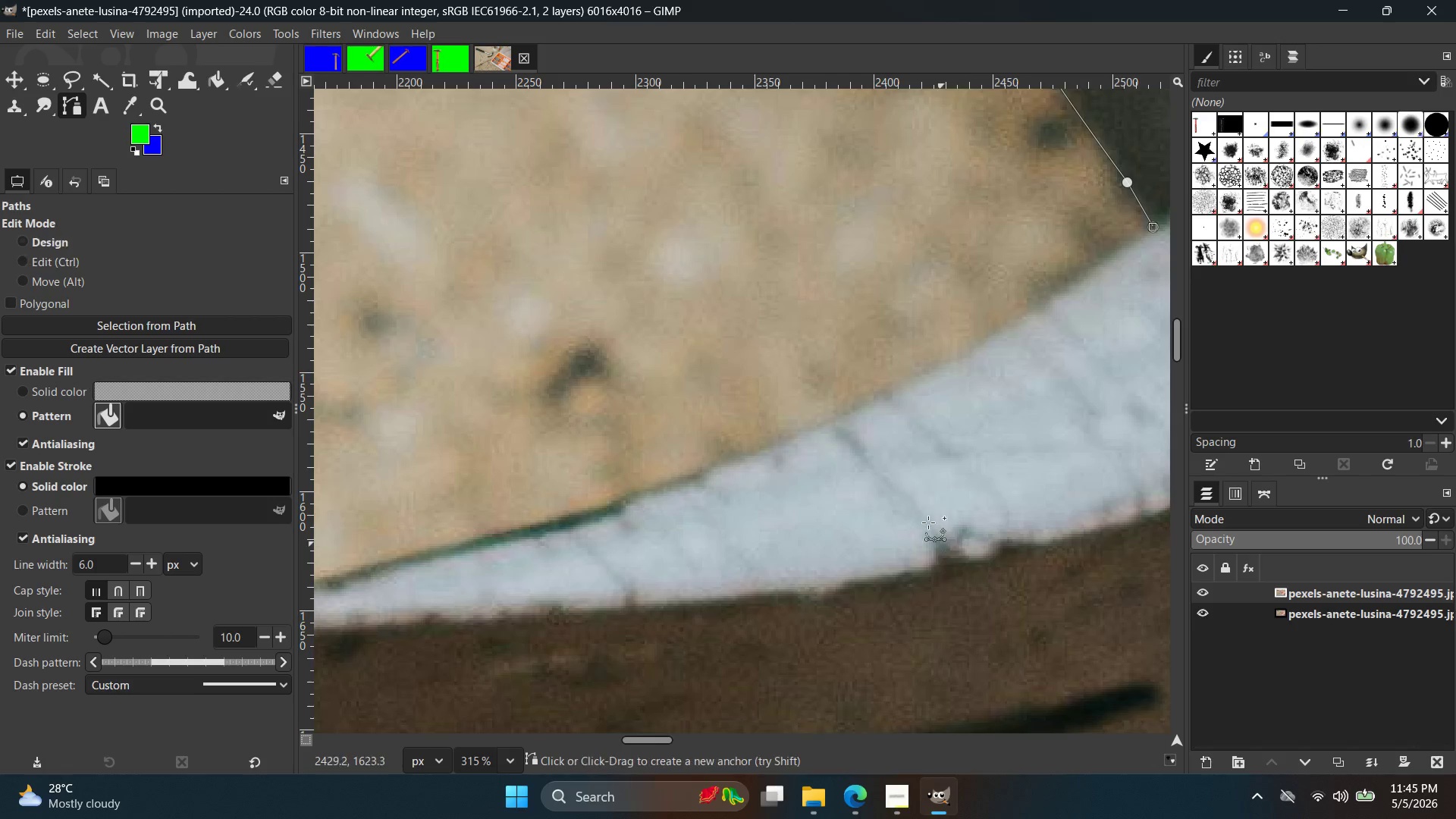 
hold_key(key=Space, duration=4.09)
 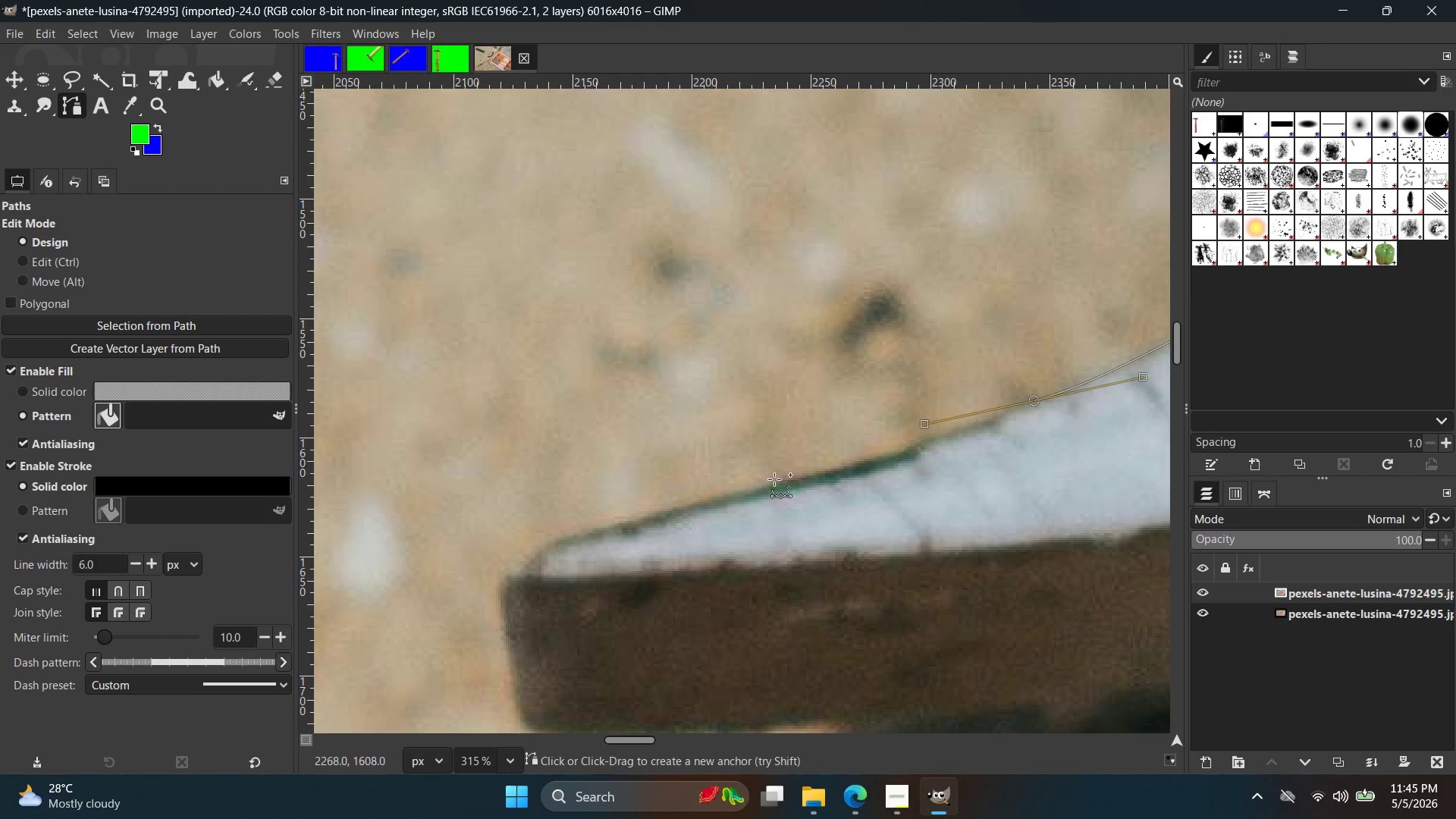 
left_click_drag(start_coordinate=[641, 471], to_coordinate=[532, 494])
 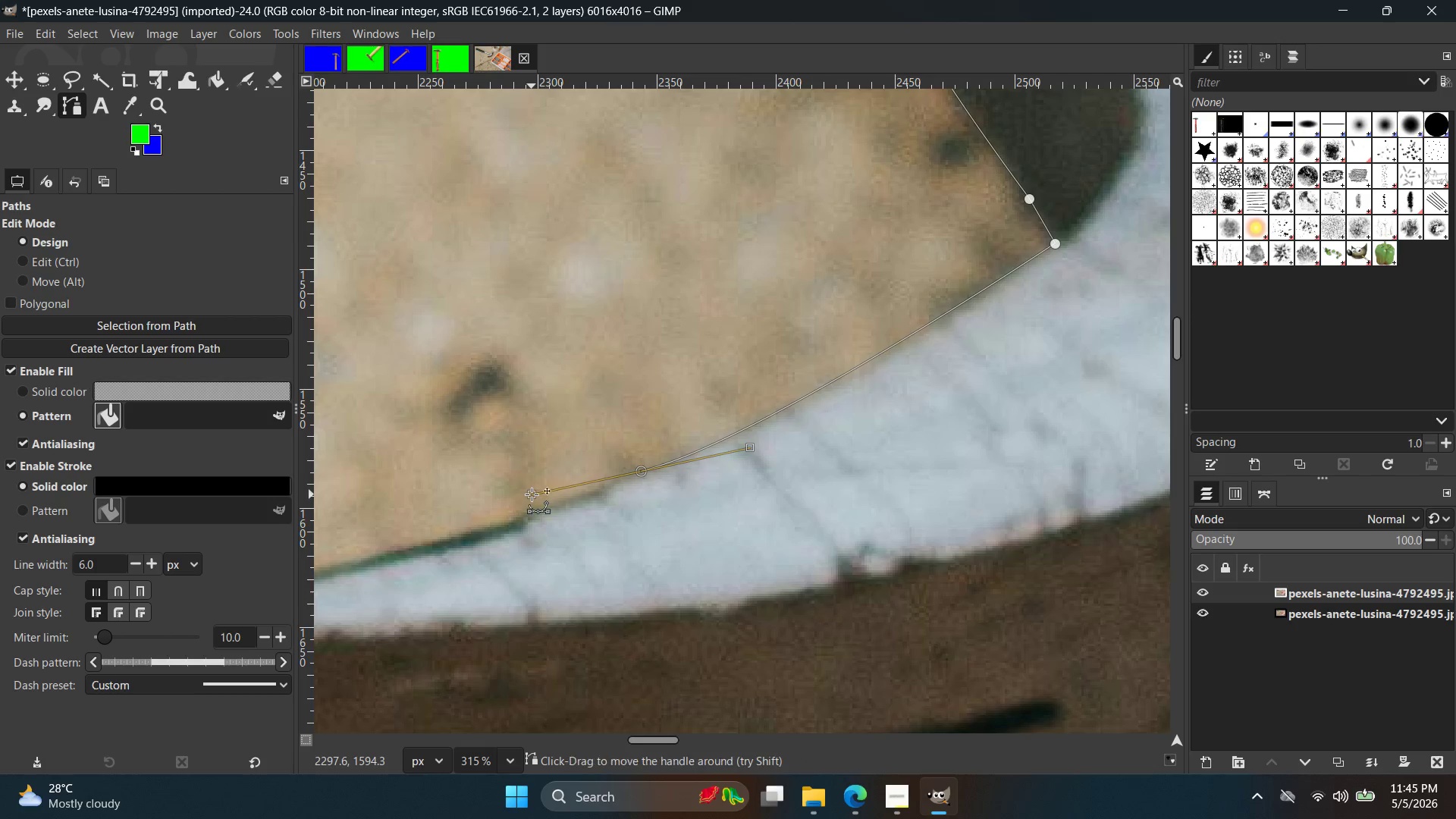 
hold_key(key=Space, duration=0.38)
 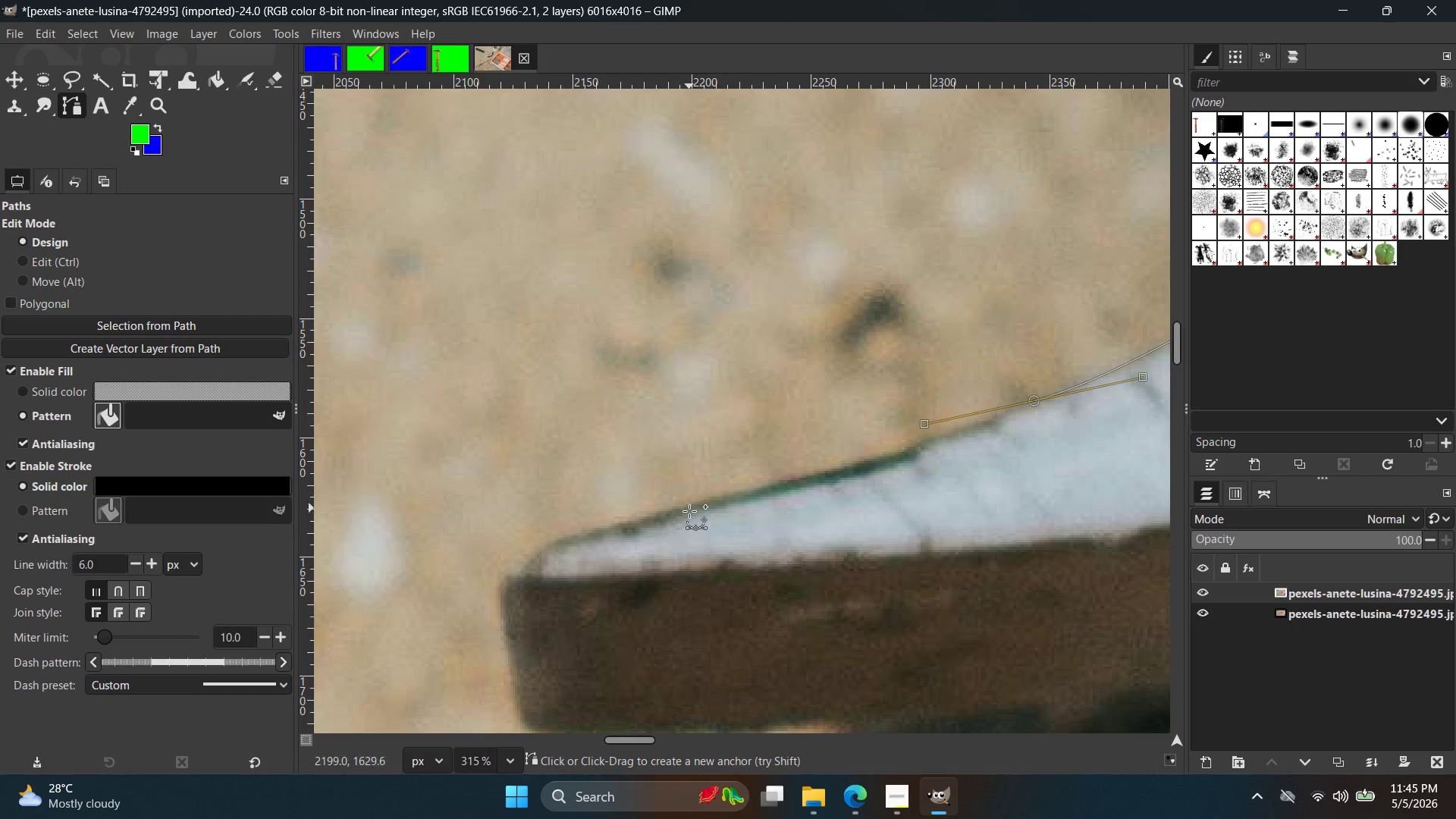 
left_click([689, 511])
 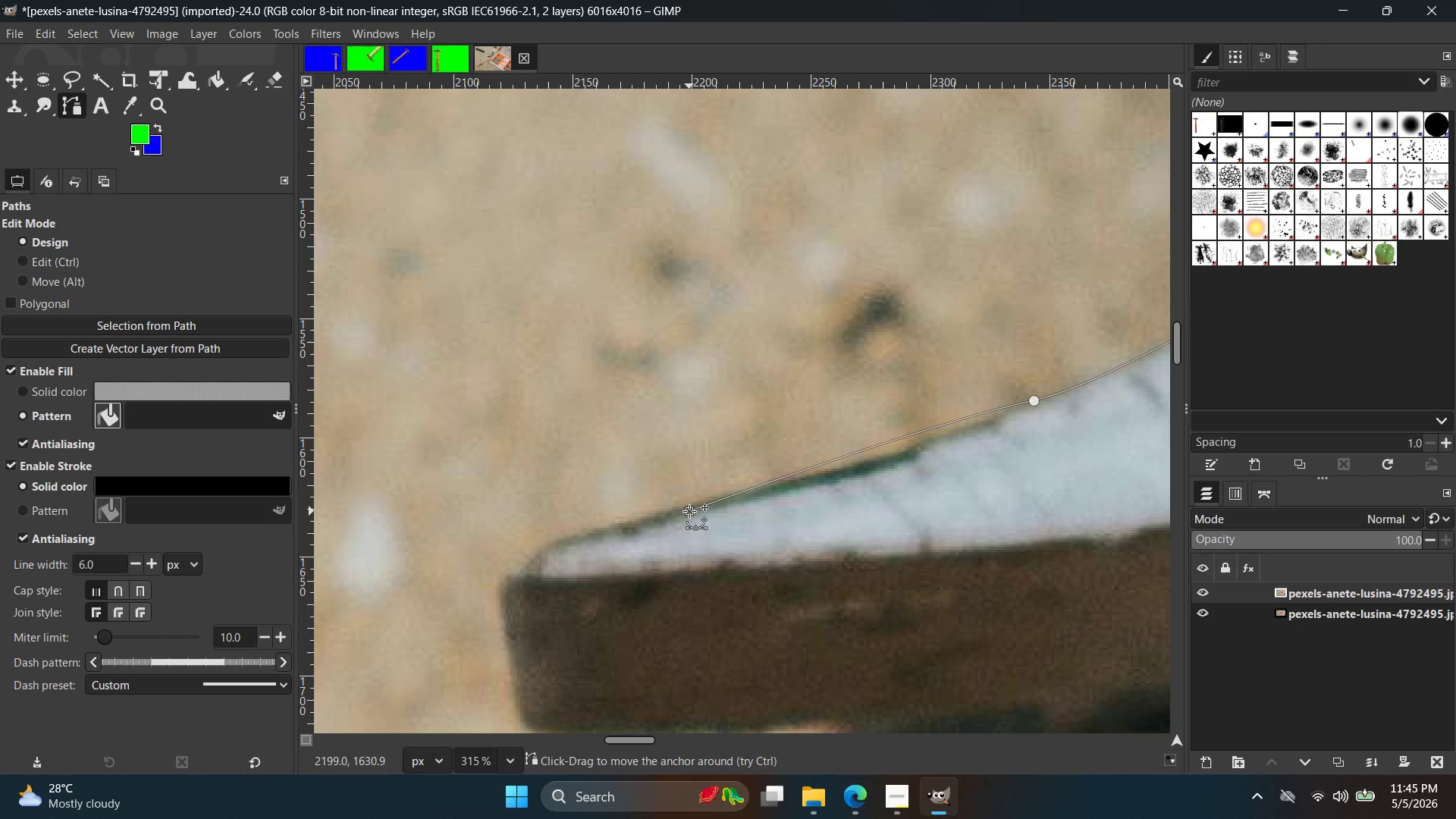 
key(Control+ControlLeft)
 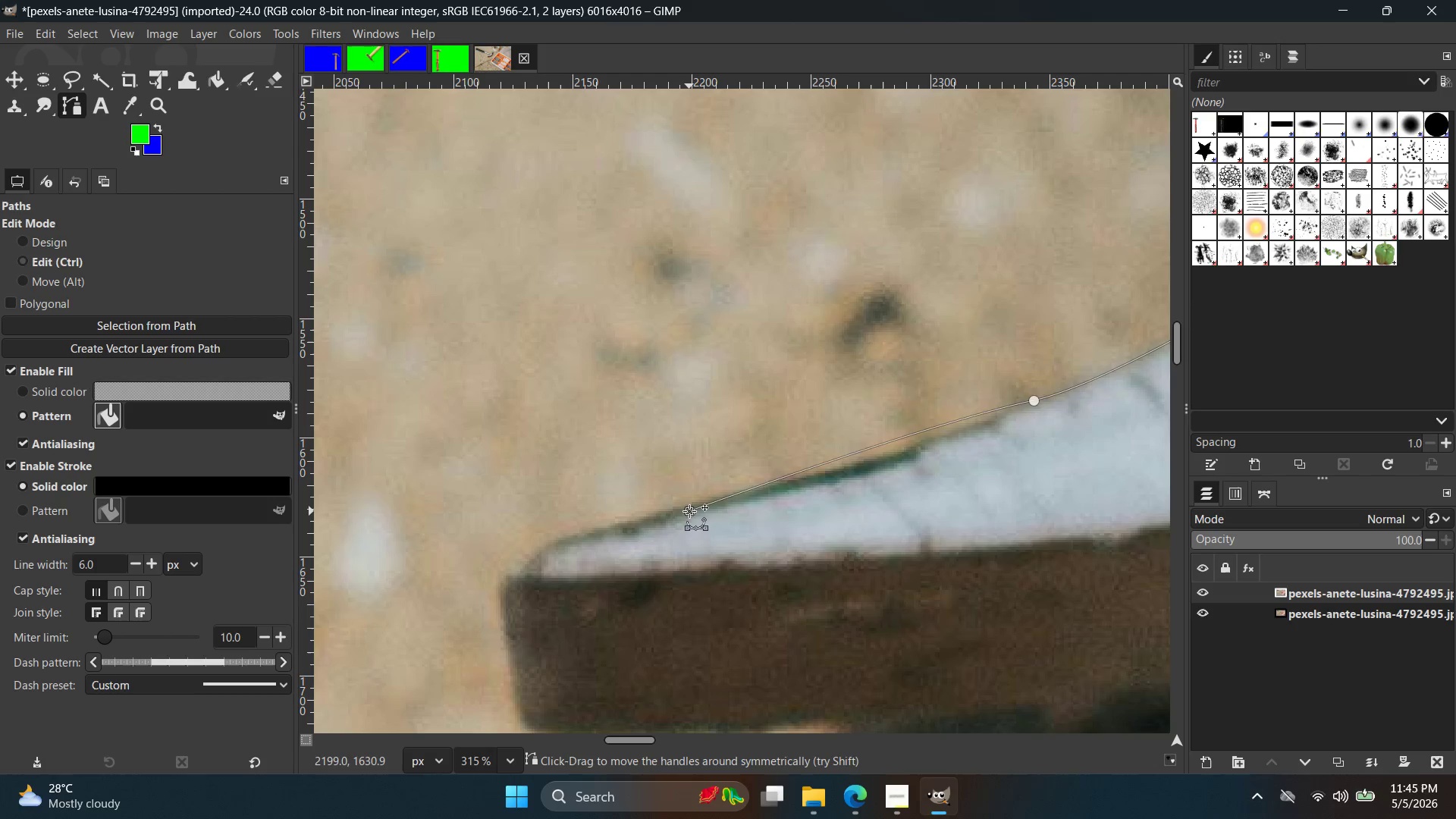 
key(Control+Z)
 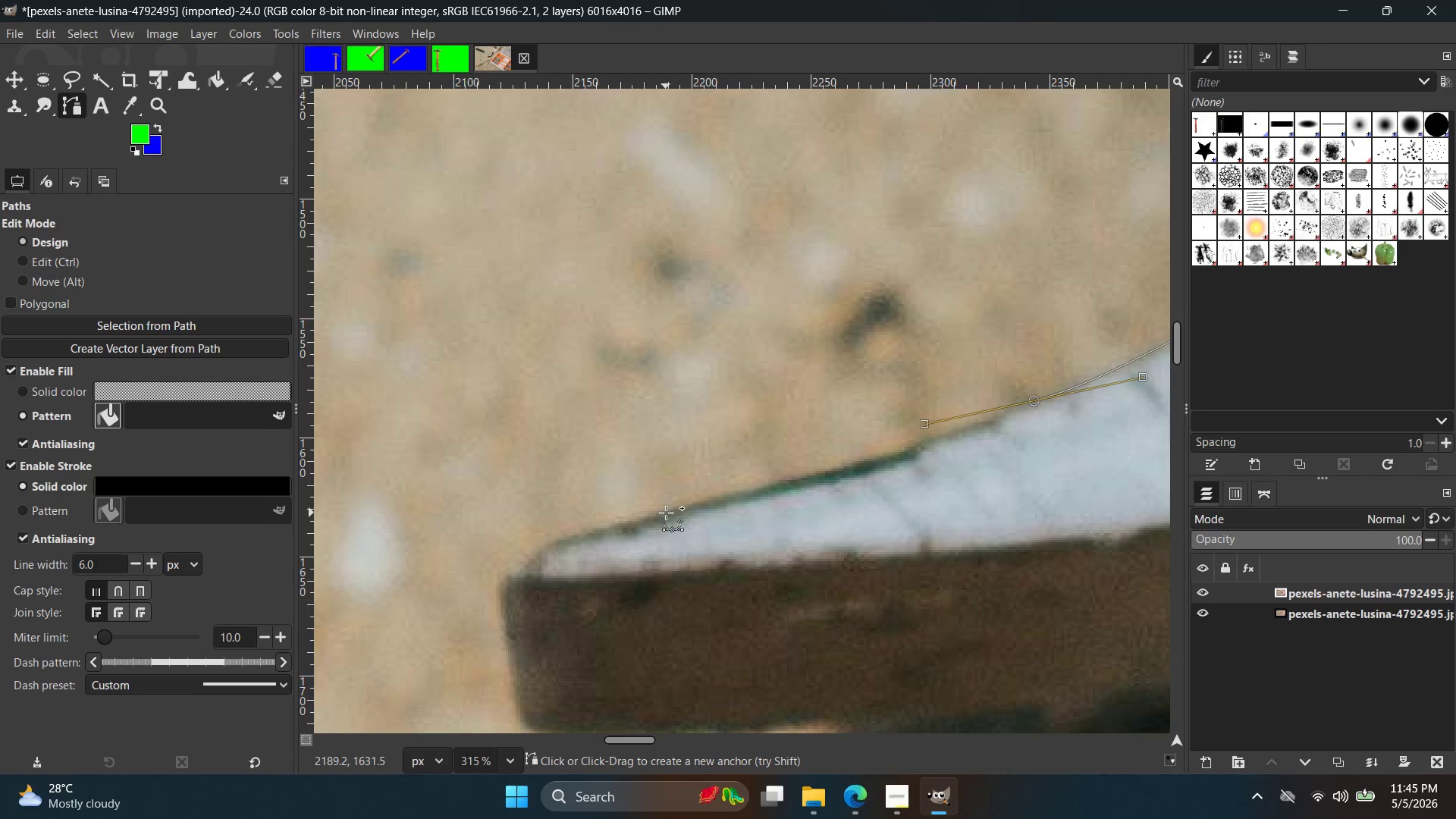 
key(Control+ControlLeft)
 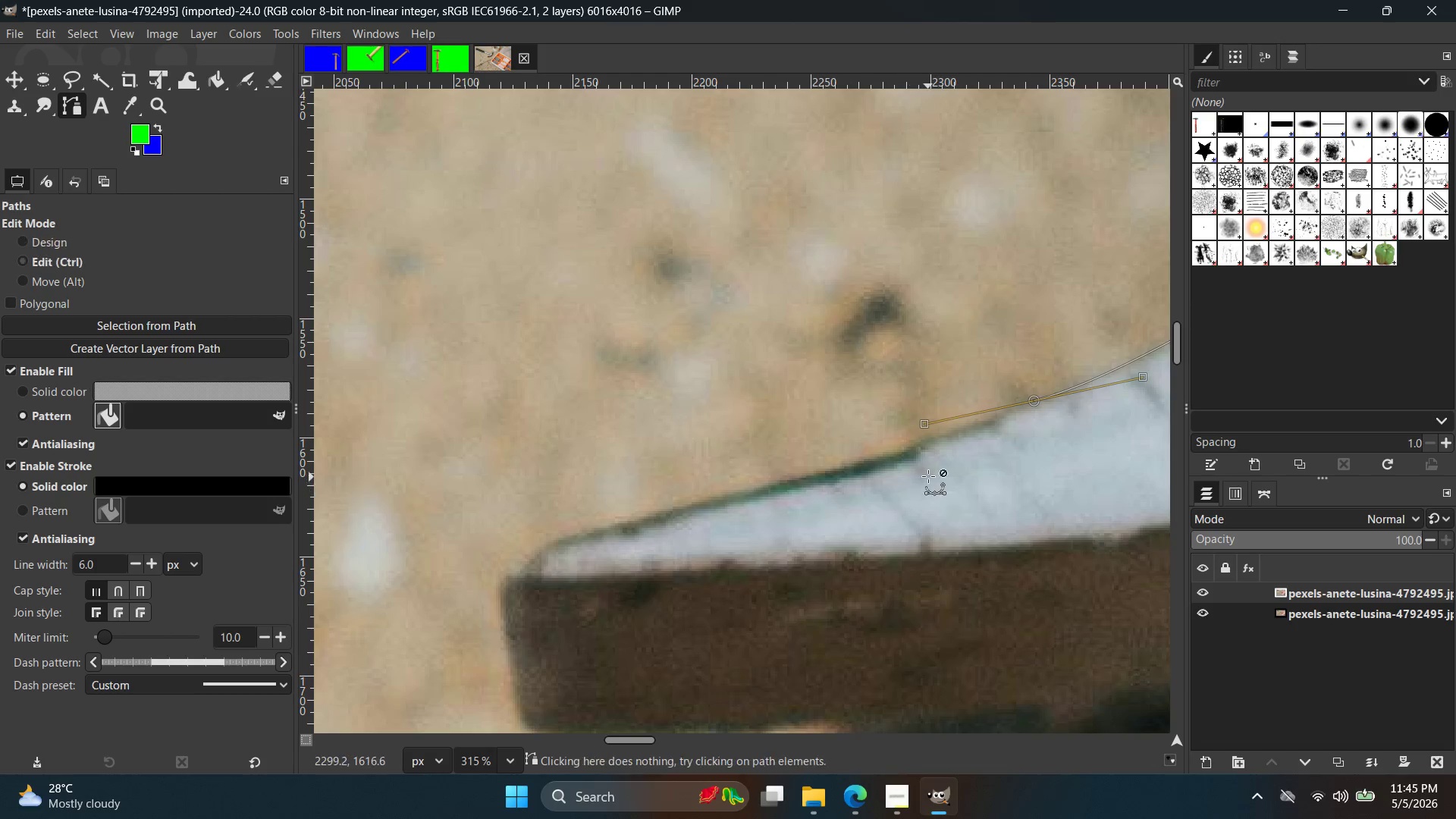 
key(Control+Z)
 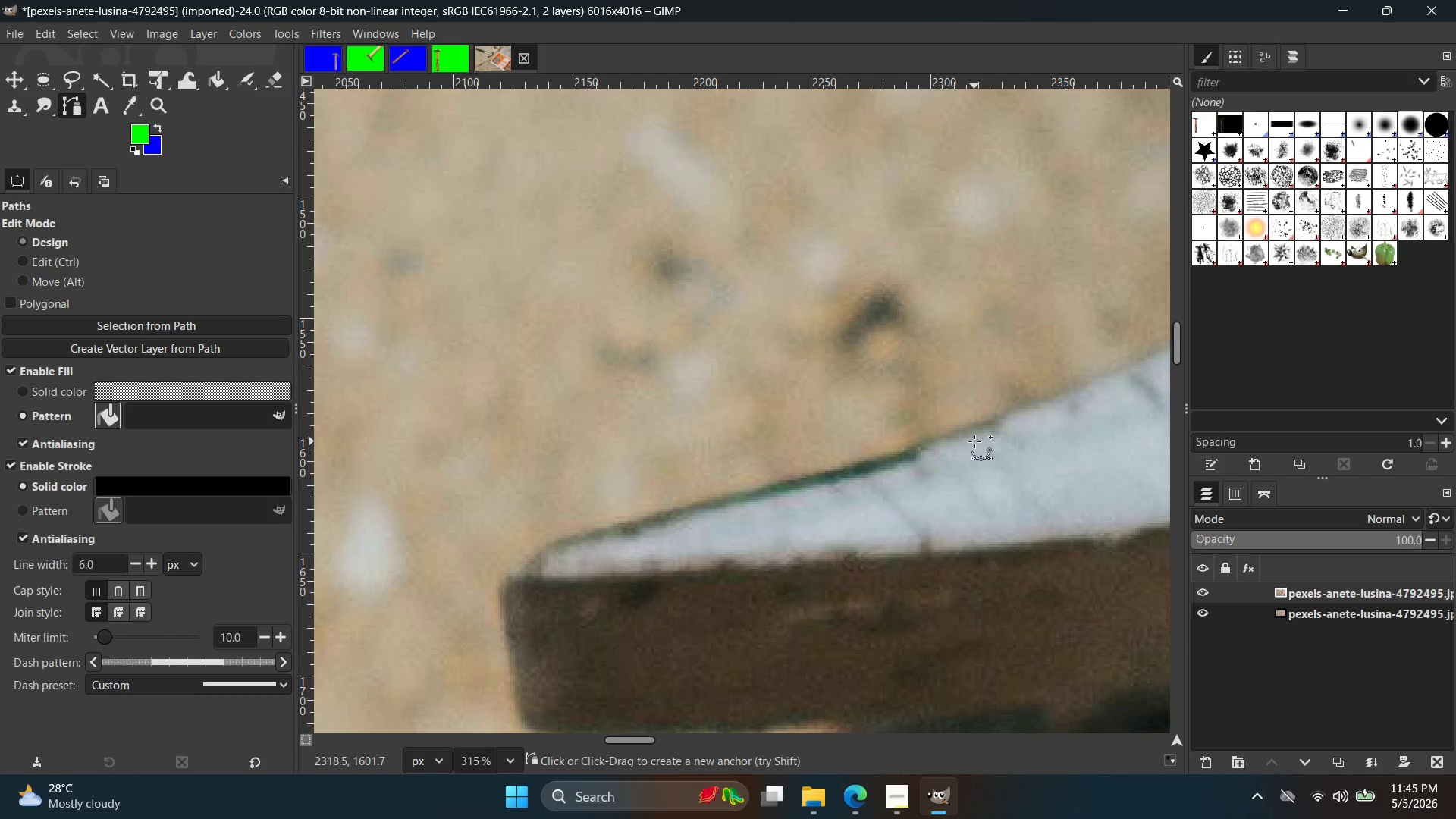 
hold_key(key=Space, duration=0.44)
 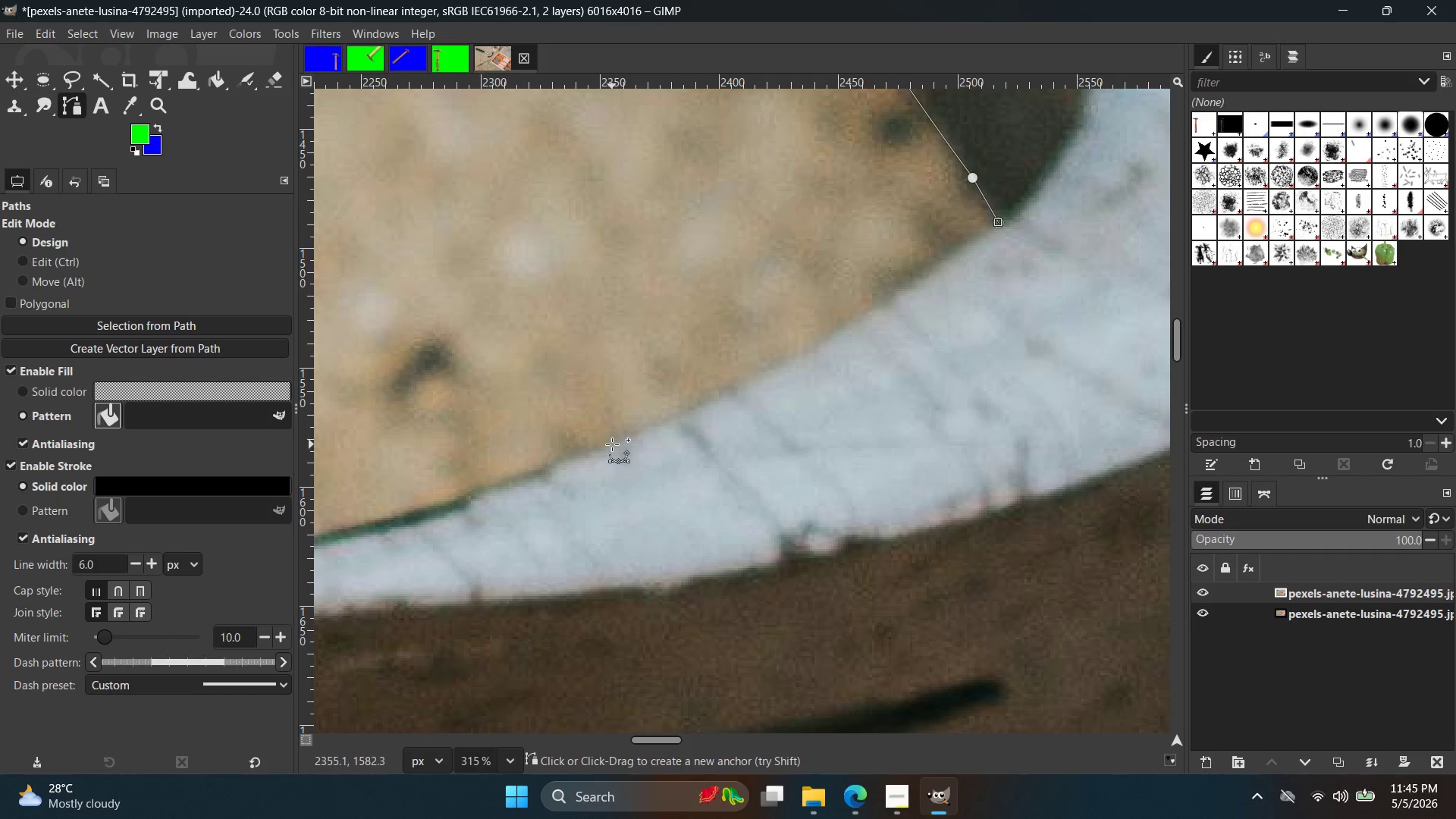 
left_click_drag(start_coordinate=[612, 443], to_coordinate=[544, 454])
 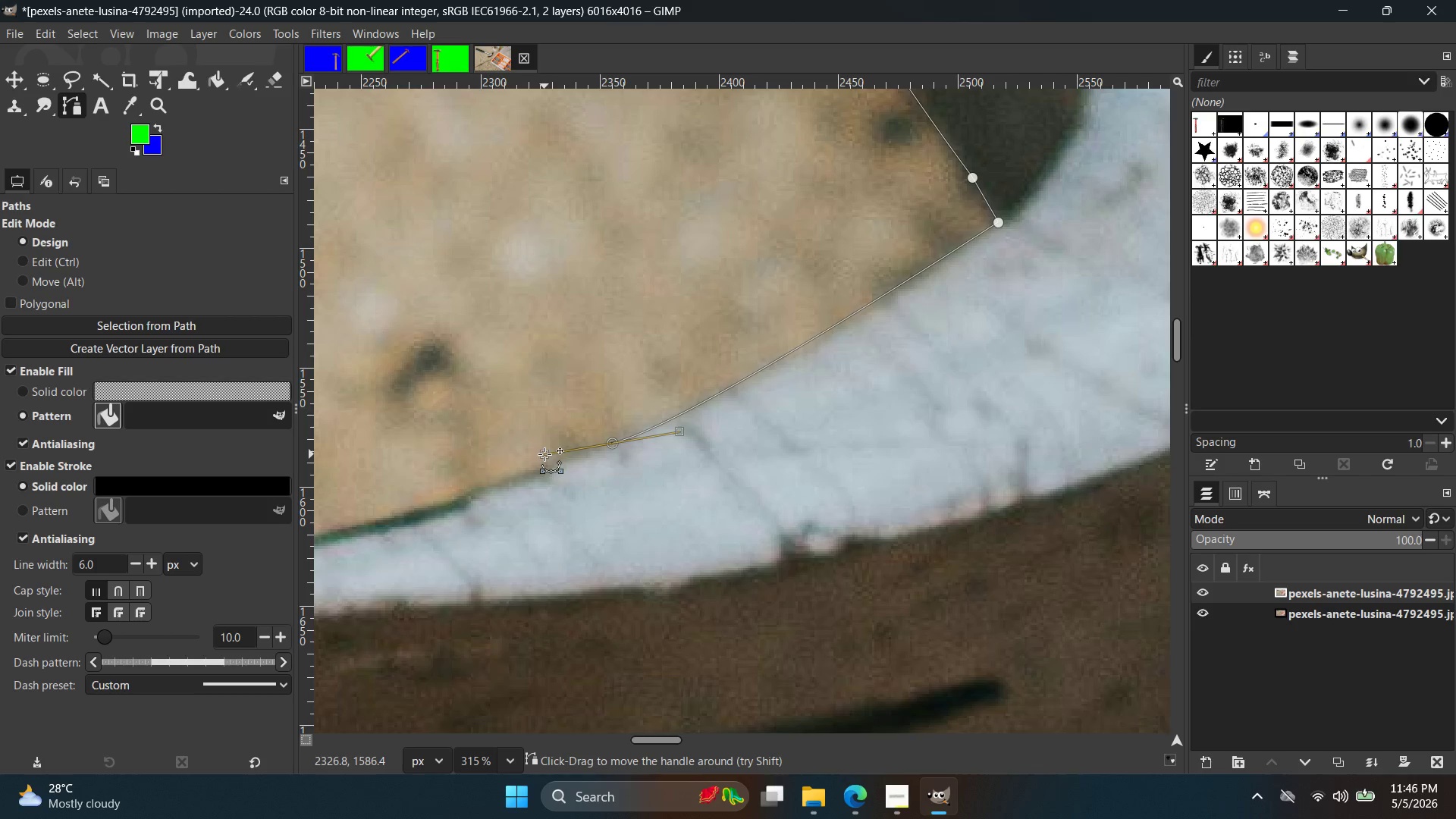 
left_click_drag(start_coordinate=[544, 454], to_coordinate=[614, 445])
 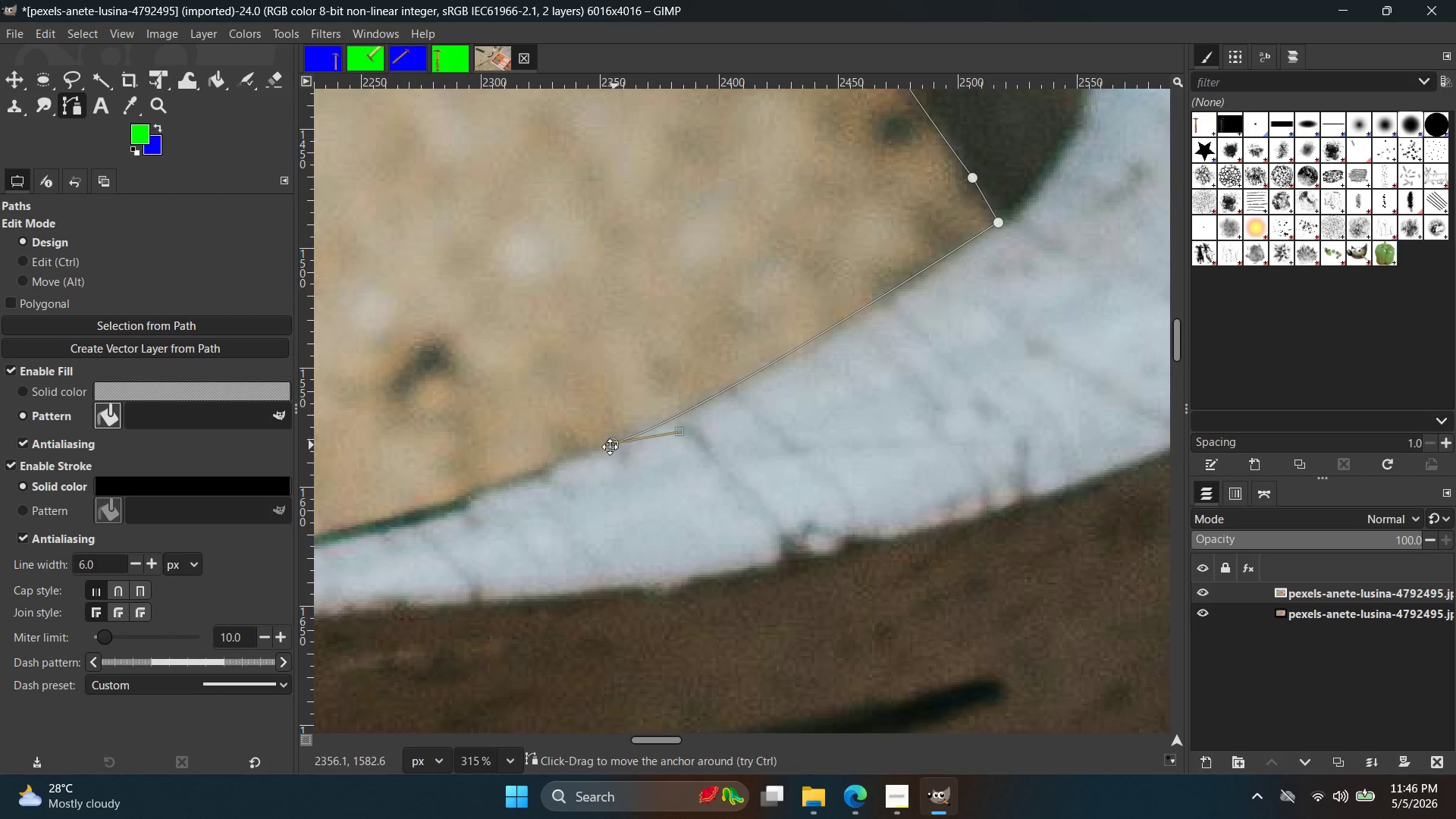 
hold_key(key=Space, duration=0.52)
 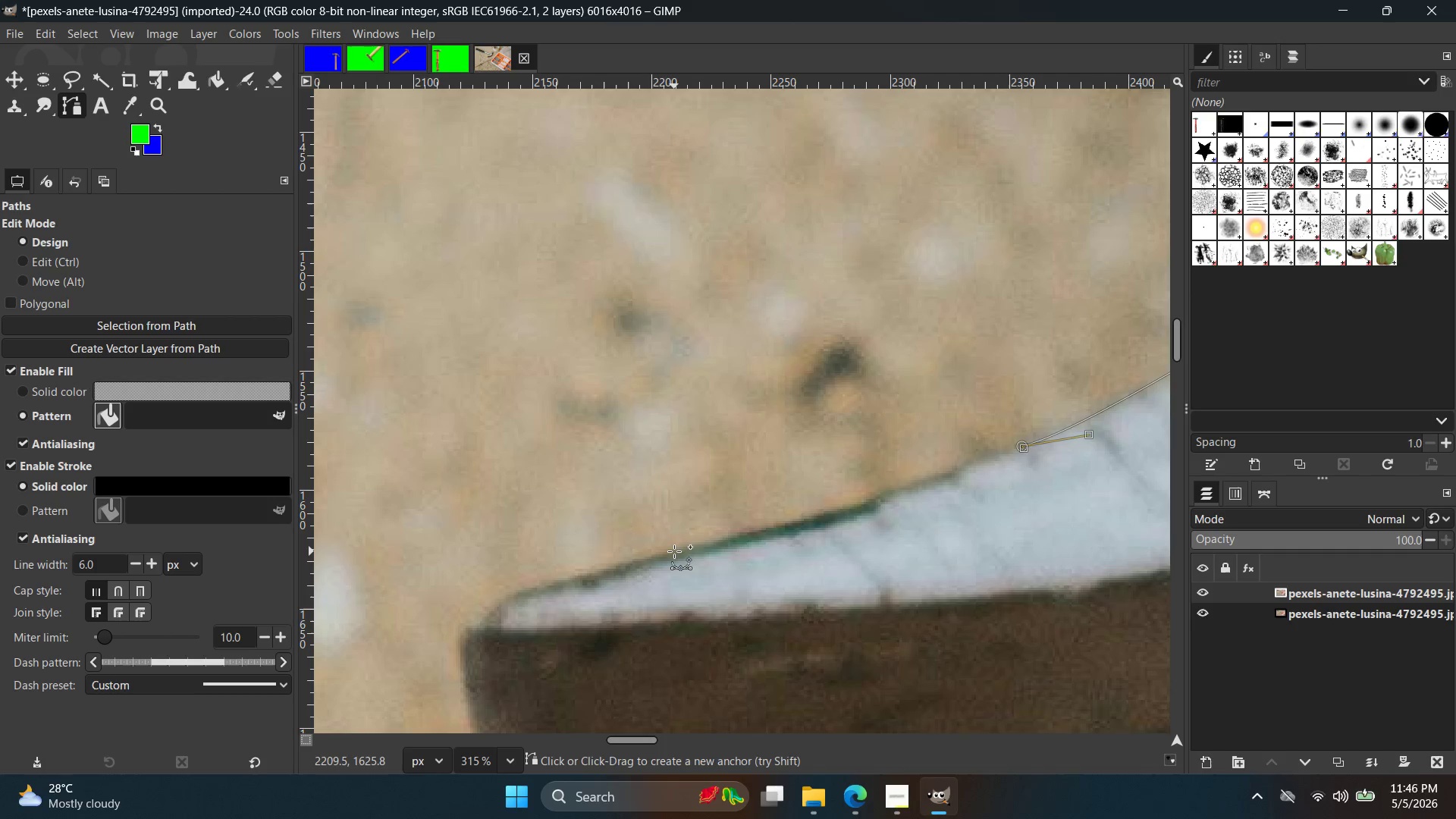 
left_click_drag(start_coordinate=[674, 551], to_coordinate=[596, 560])
 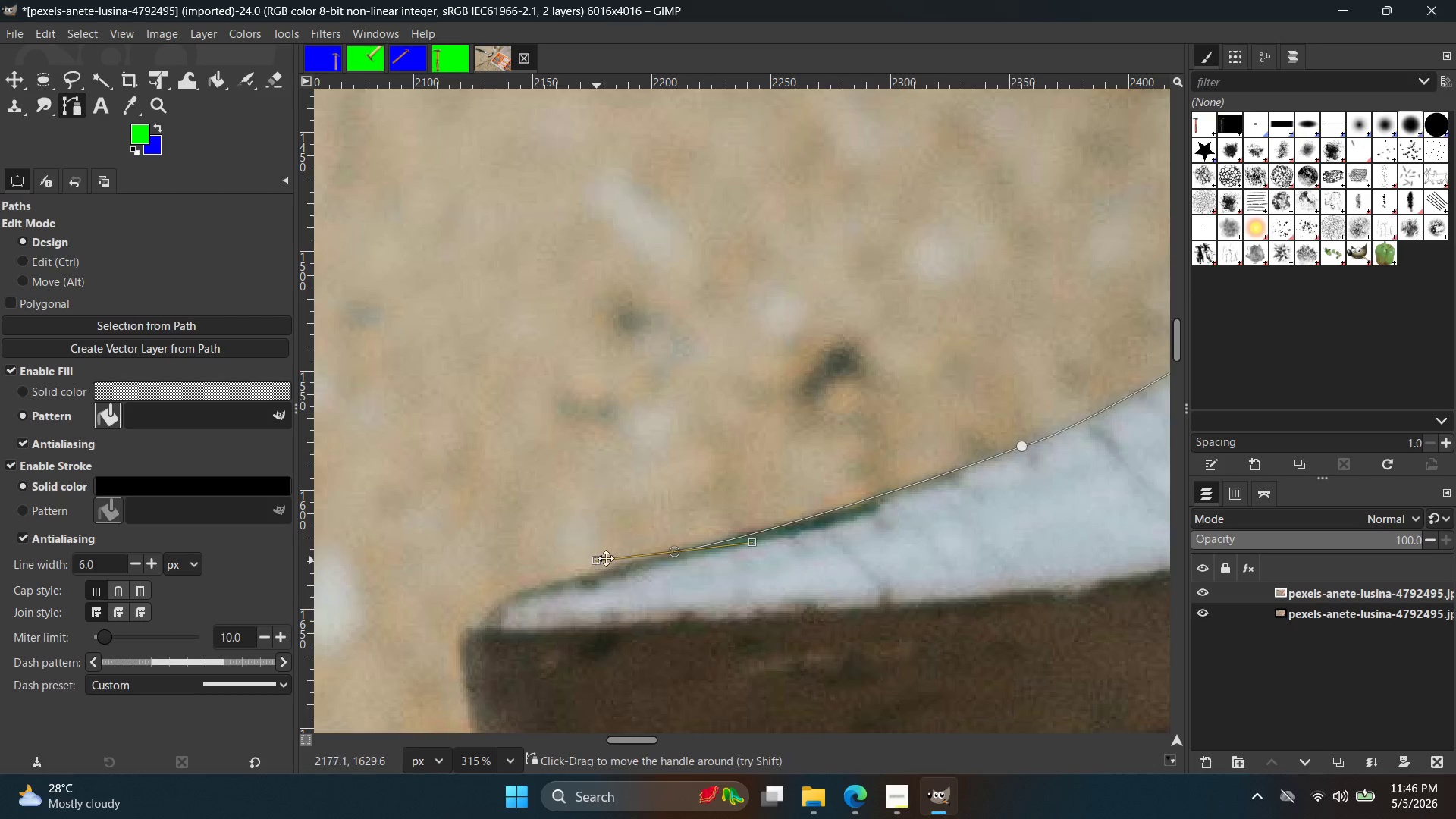 
hold_key(key=Space, duration=0.33)
 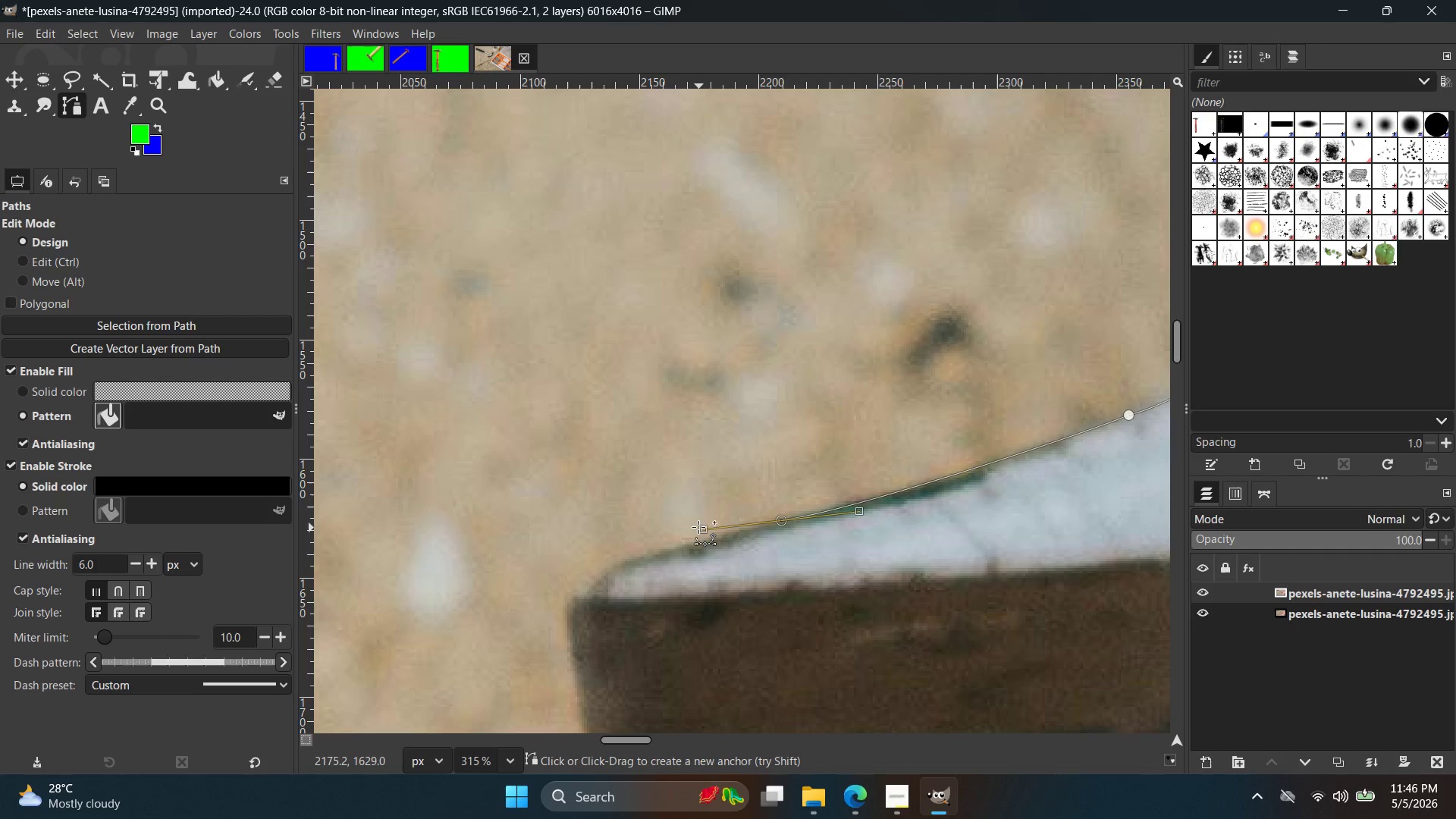 
left_click_drag(start_coordinate=[698, 526], to_coordinate=[775, 524])
 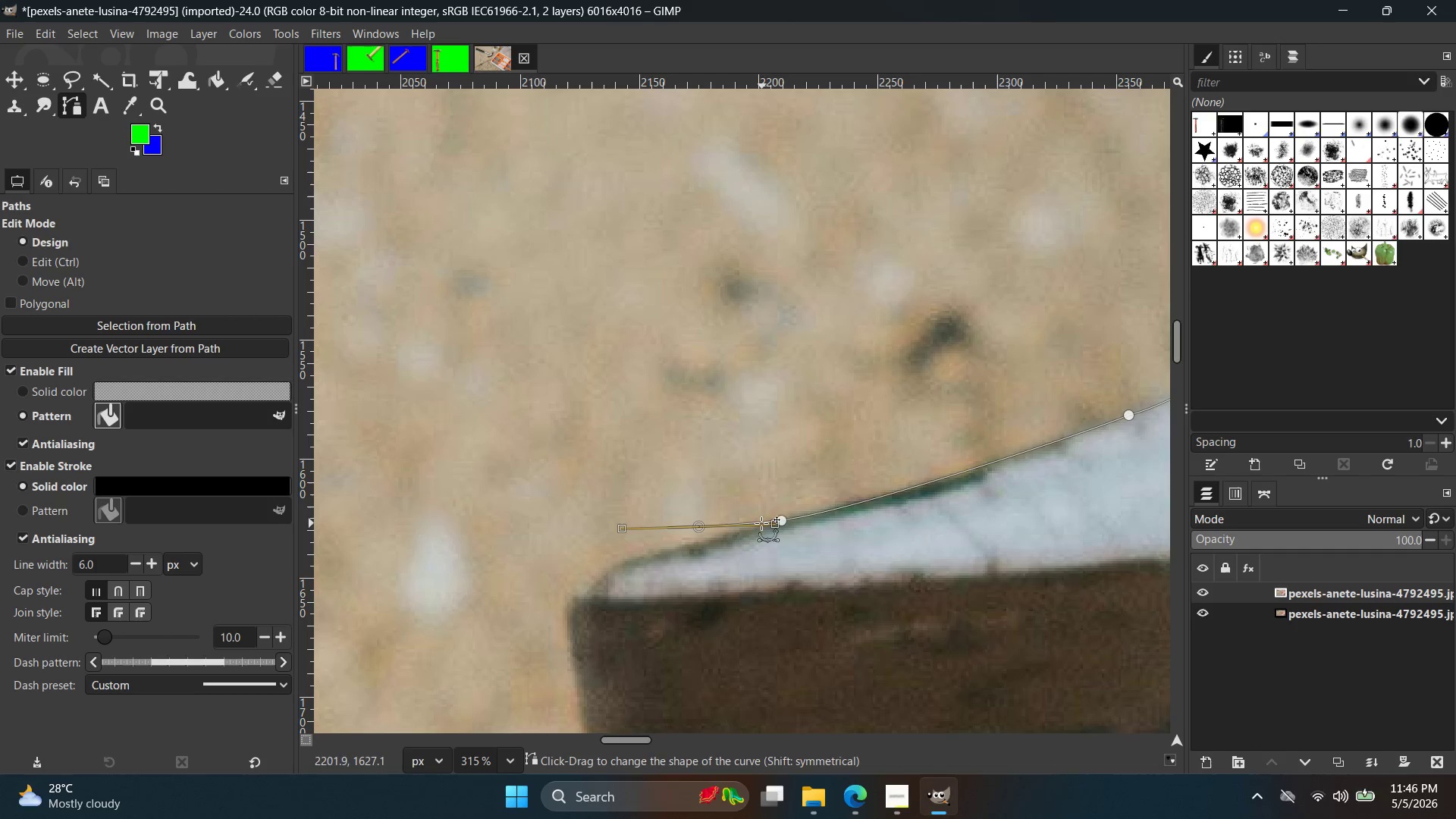 
key(Control+ControlLeft)
 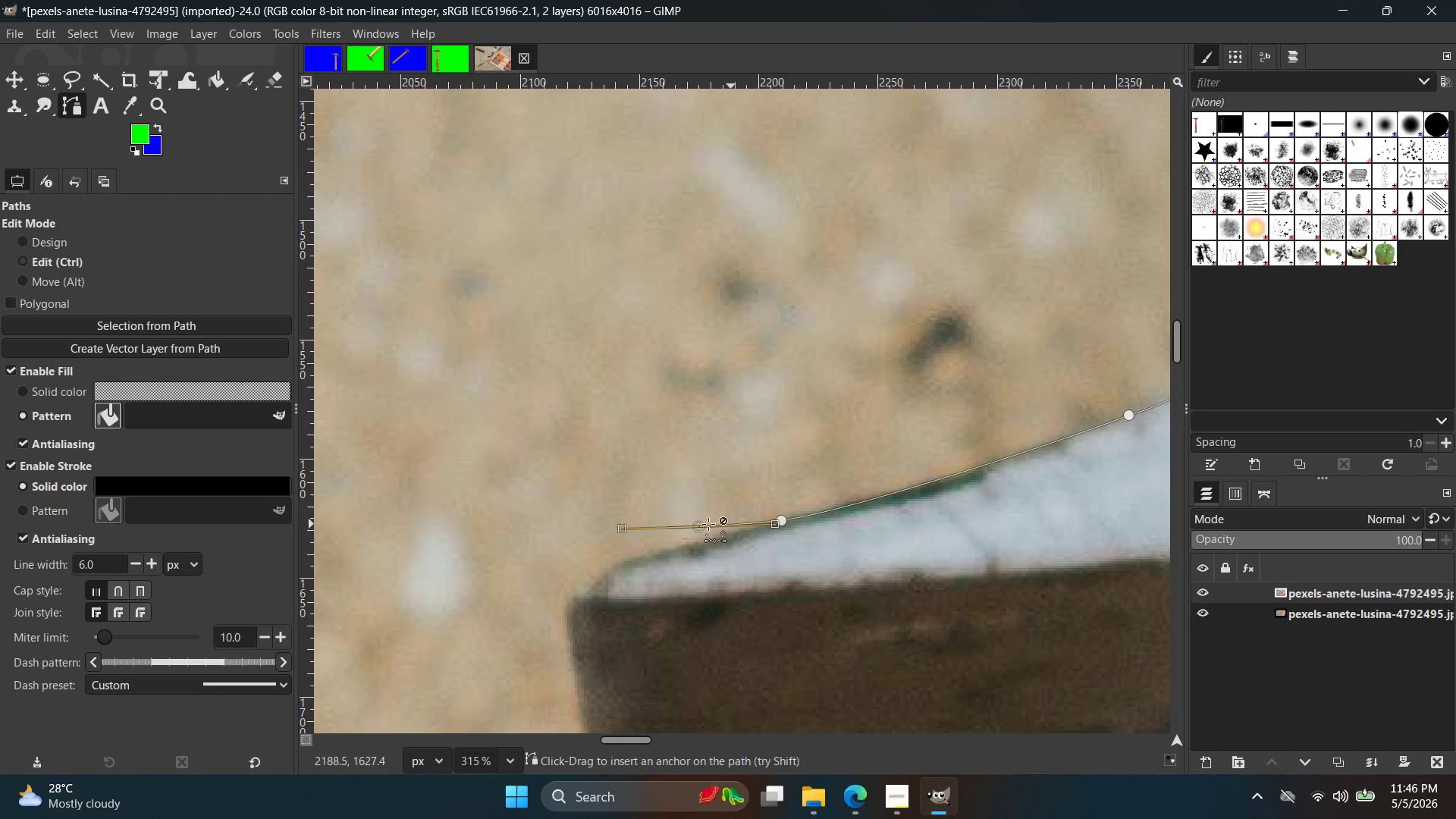 
key(Control+Z)
 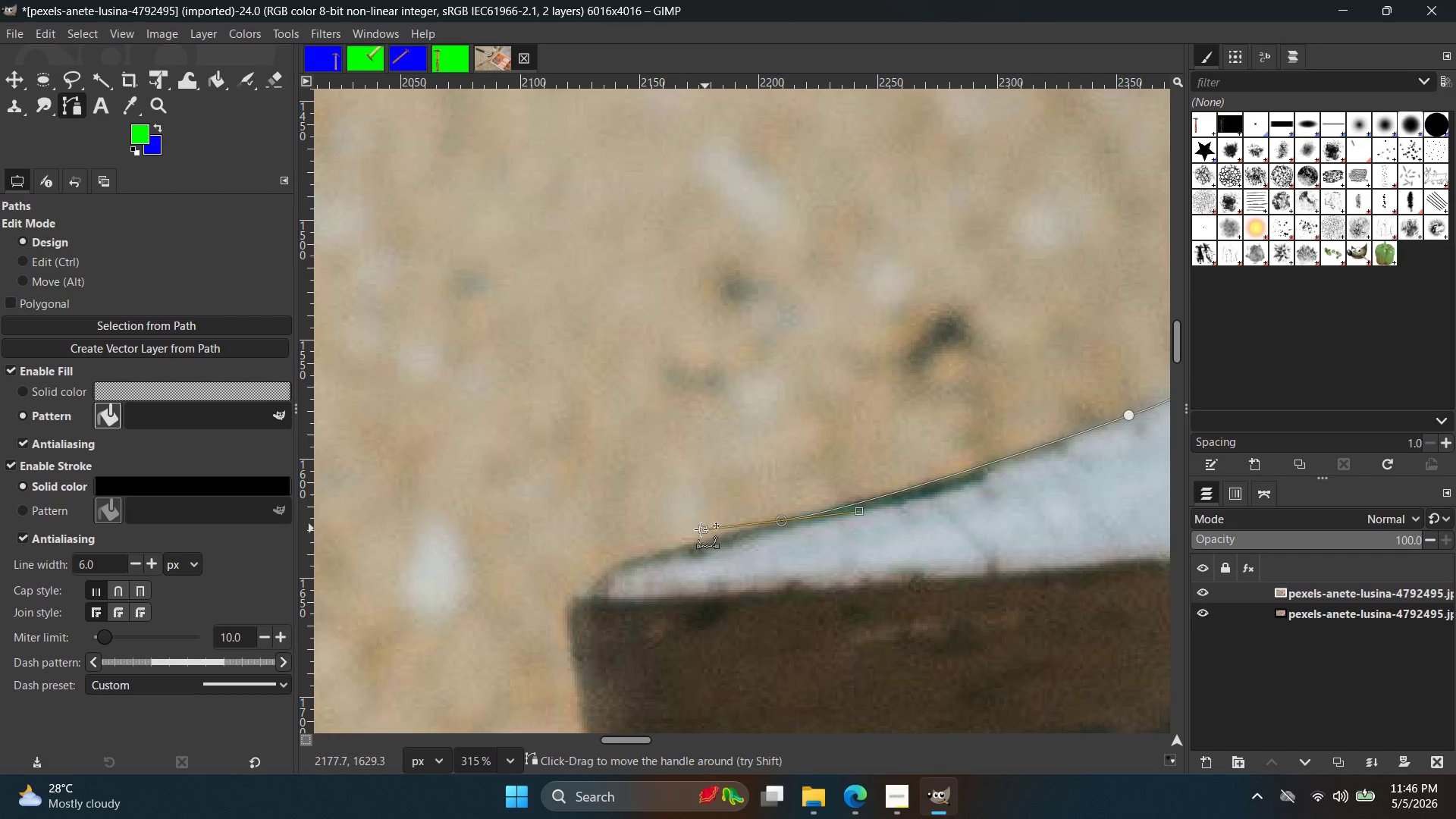 
left_click_drag(start_coordinate=[701, 530], to_coordinate=[777, 522])
 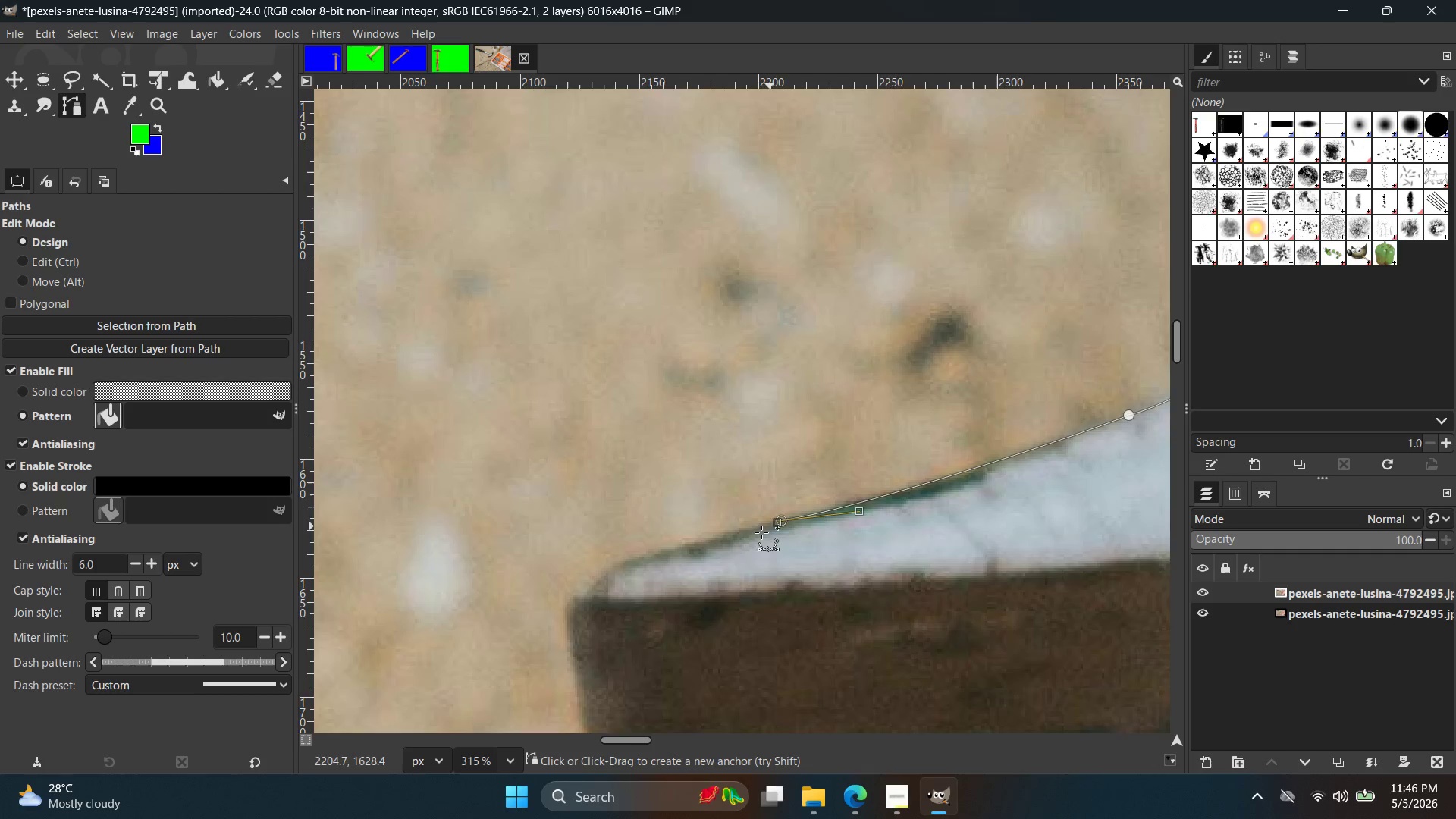 
hold_key(key=Space, duration=0.33)
 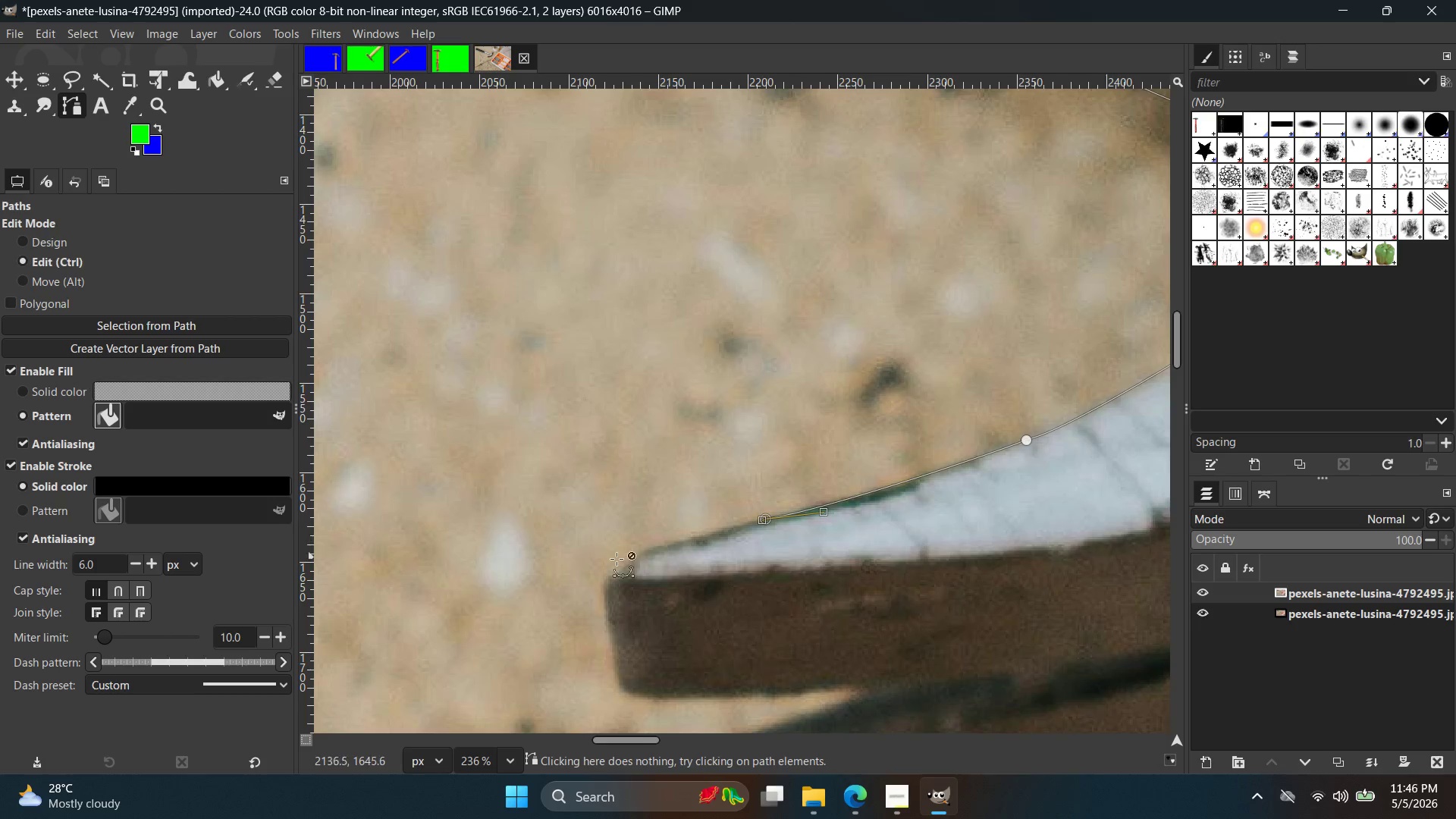 
hold_key(key=ControlLeft, duration=0.5)
scroll: coordinate [673, 545], scroll_direction: down, amount: 3.0
 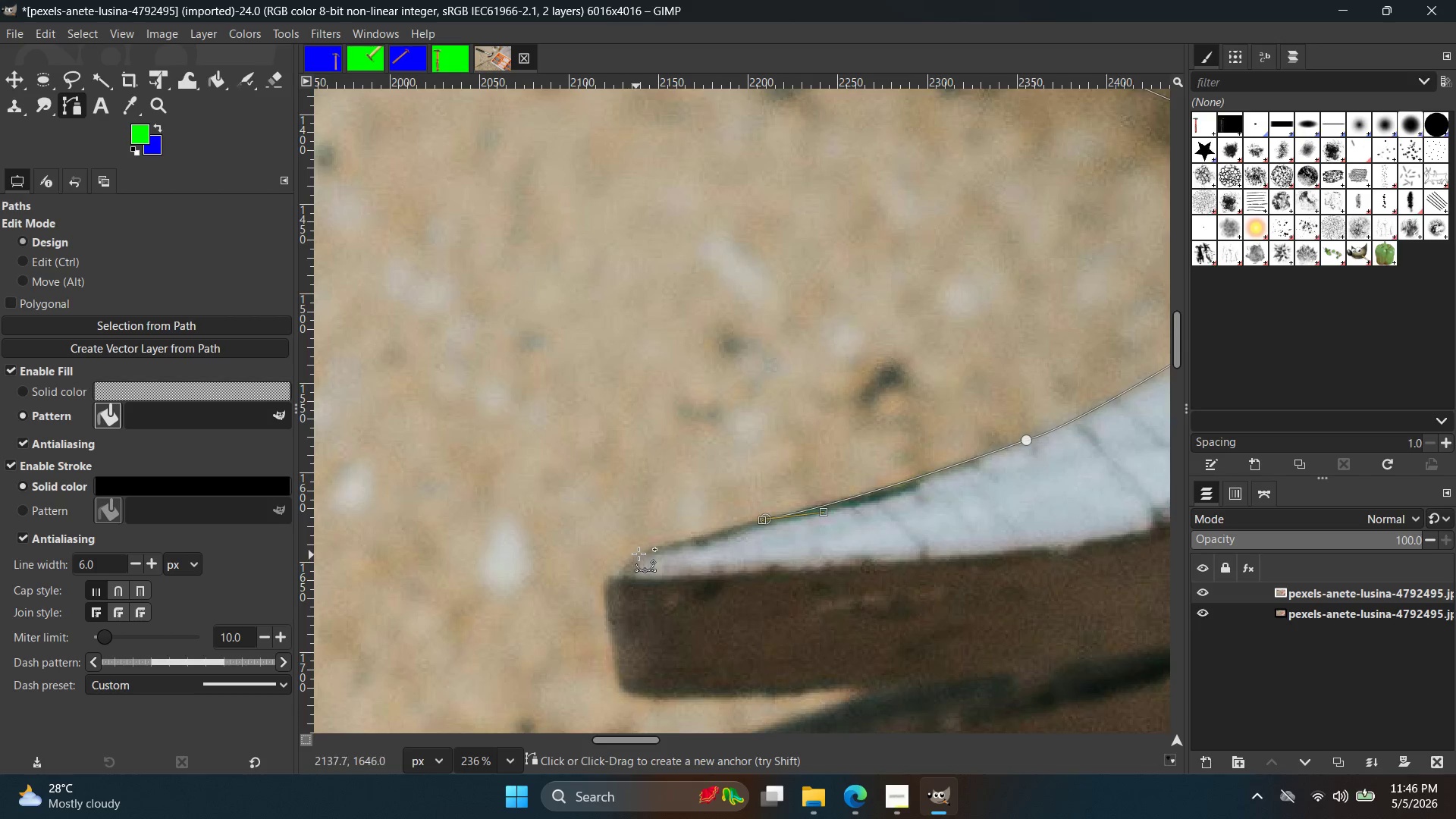 
left_click([639, 553])
 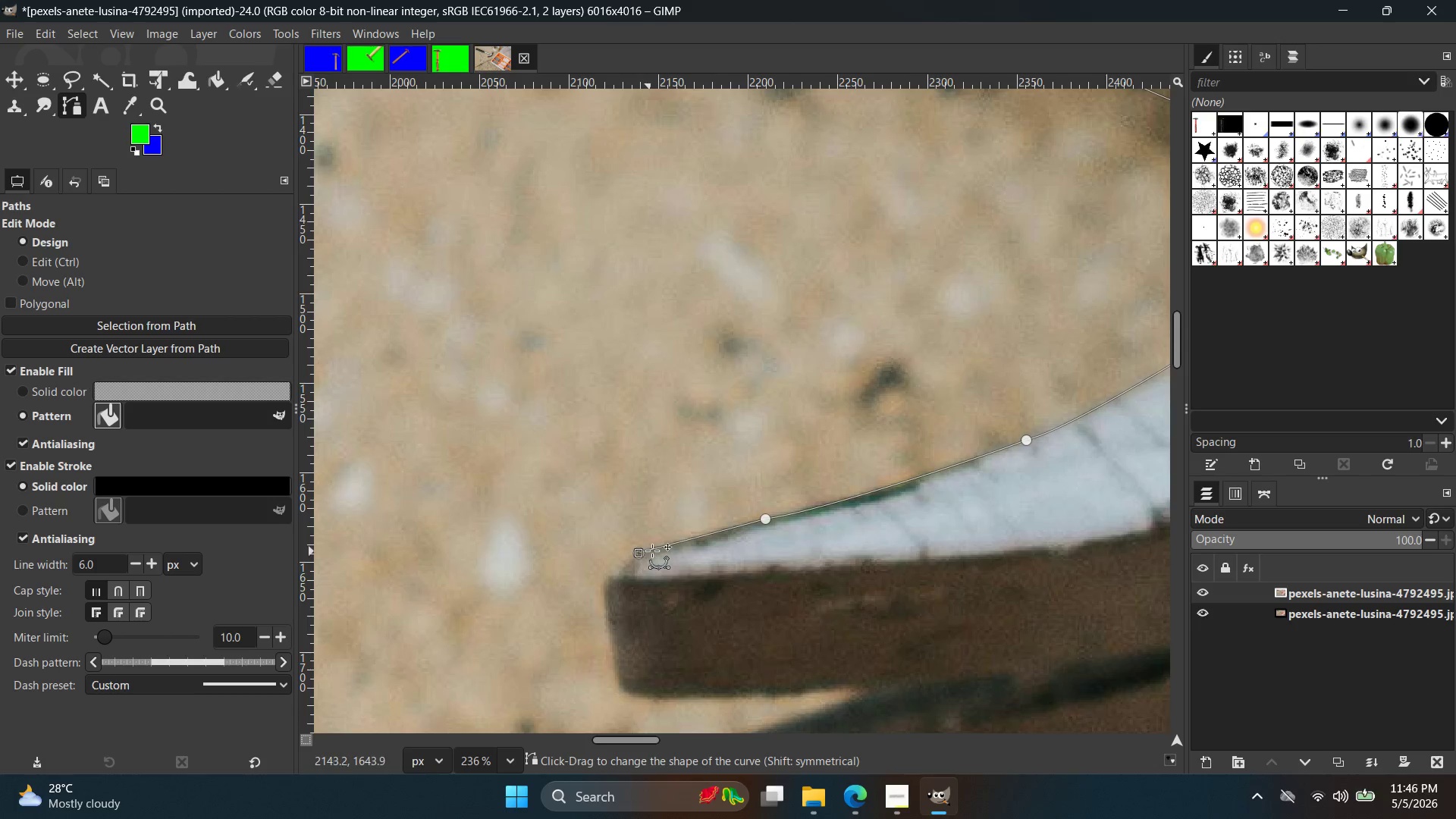 
hold_key(key=ControlLeft, duration=1.17)
 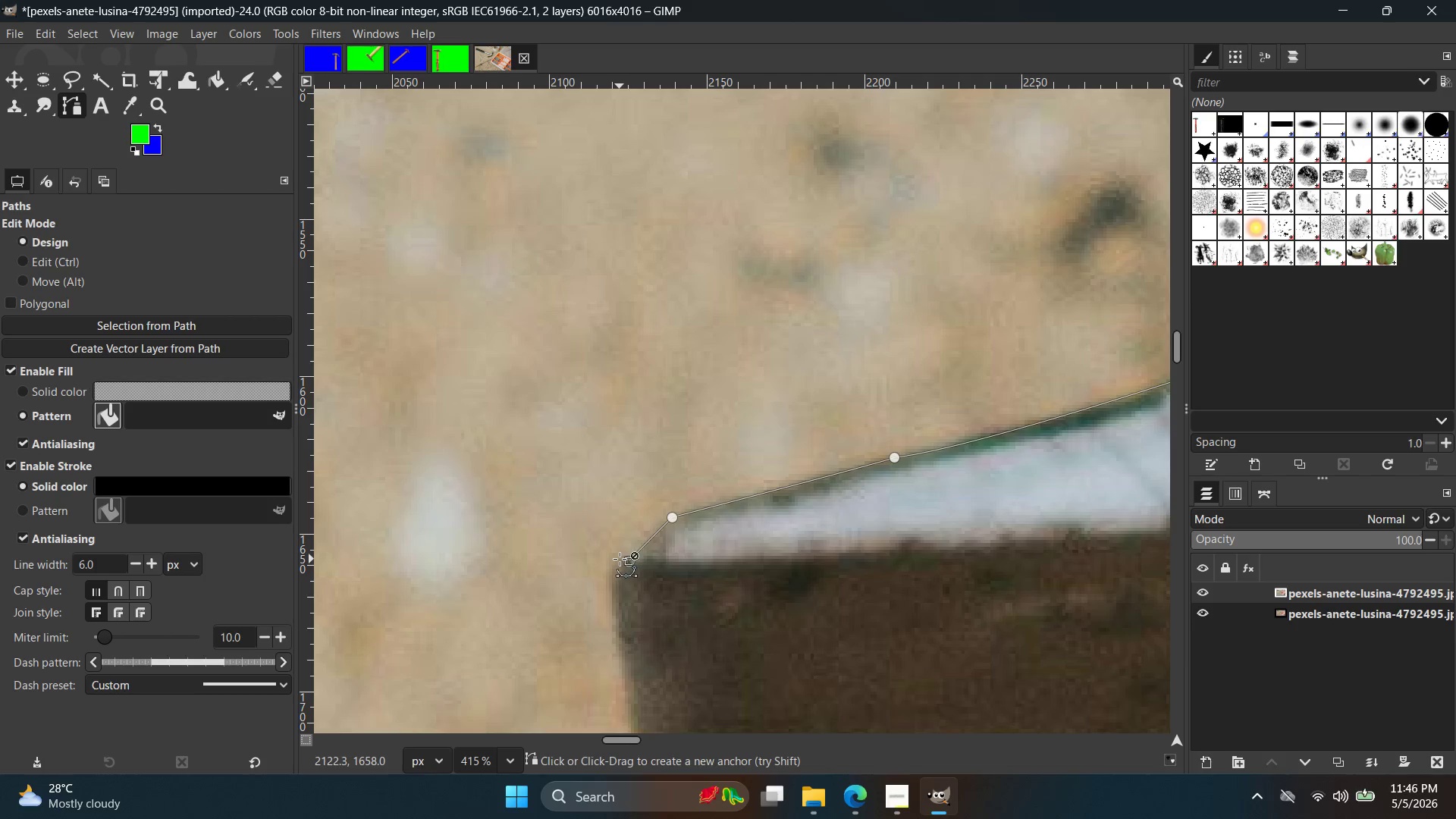 
left_click([629, 561])
 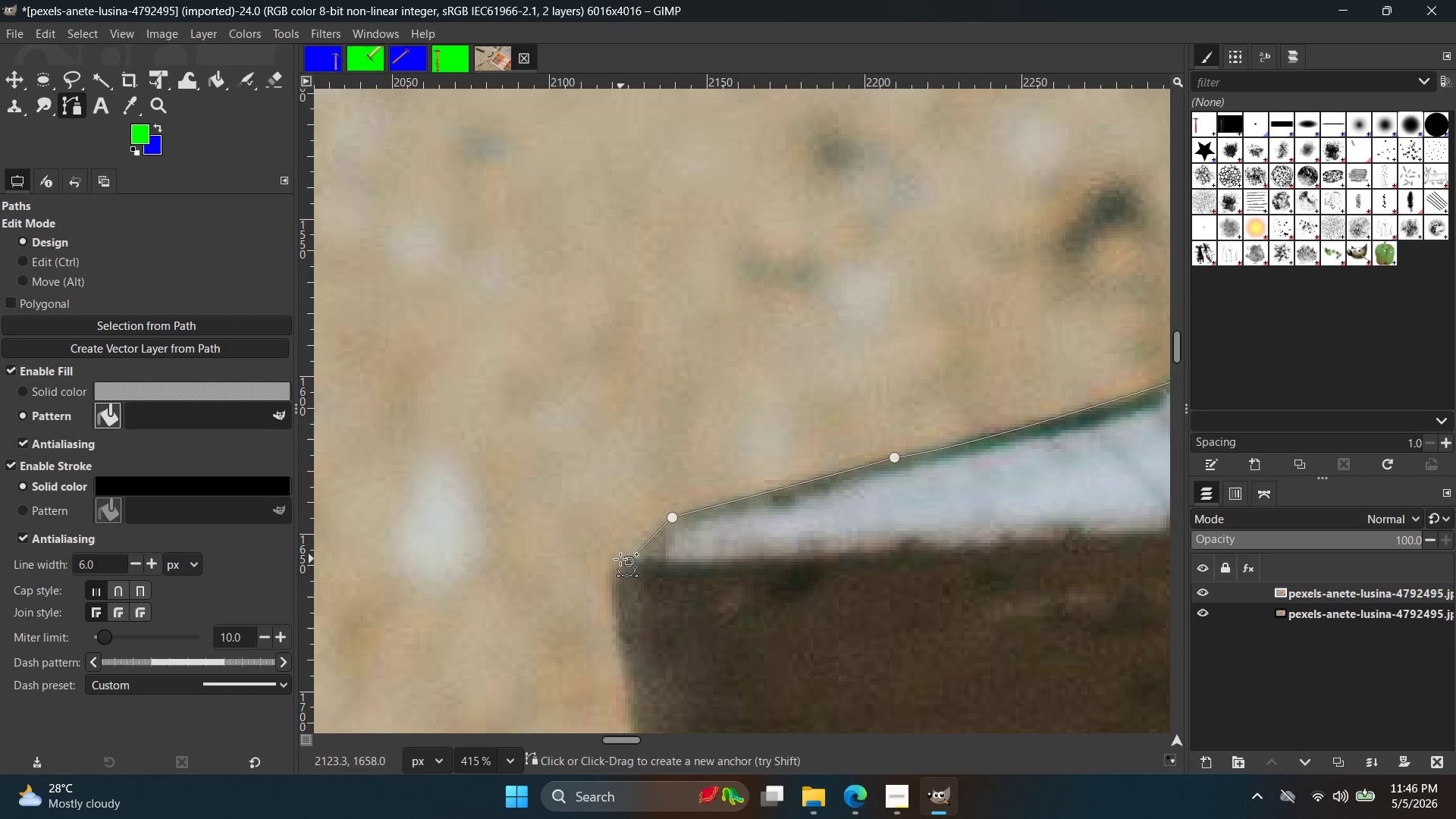 
scroll: coordinate [610, 579], scroll_direction: up, amount: 6.0
 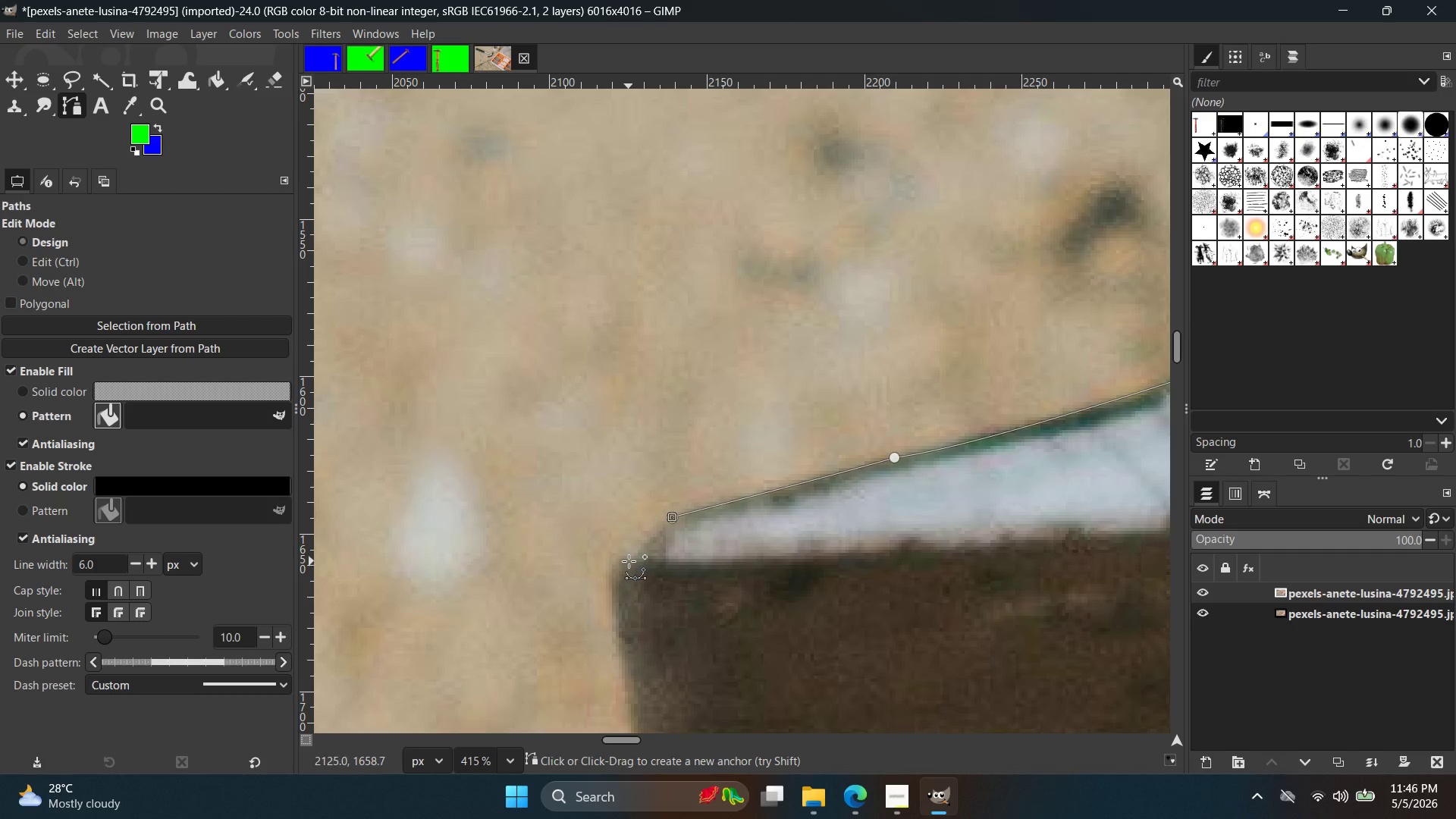 
key(Control+ControlLeft)
 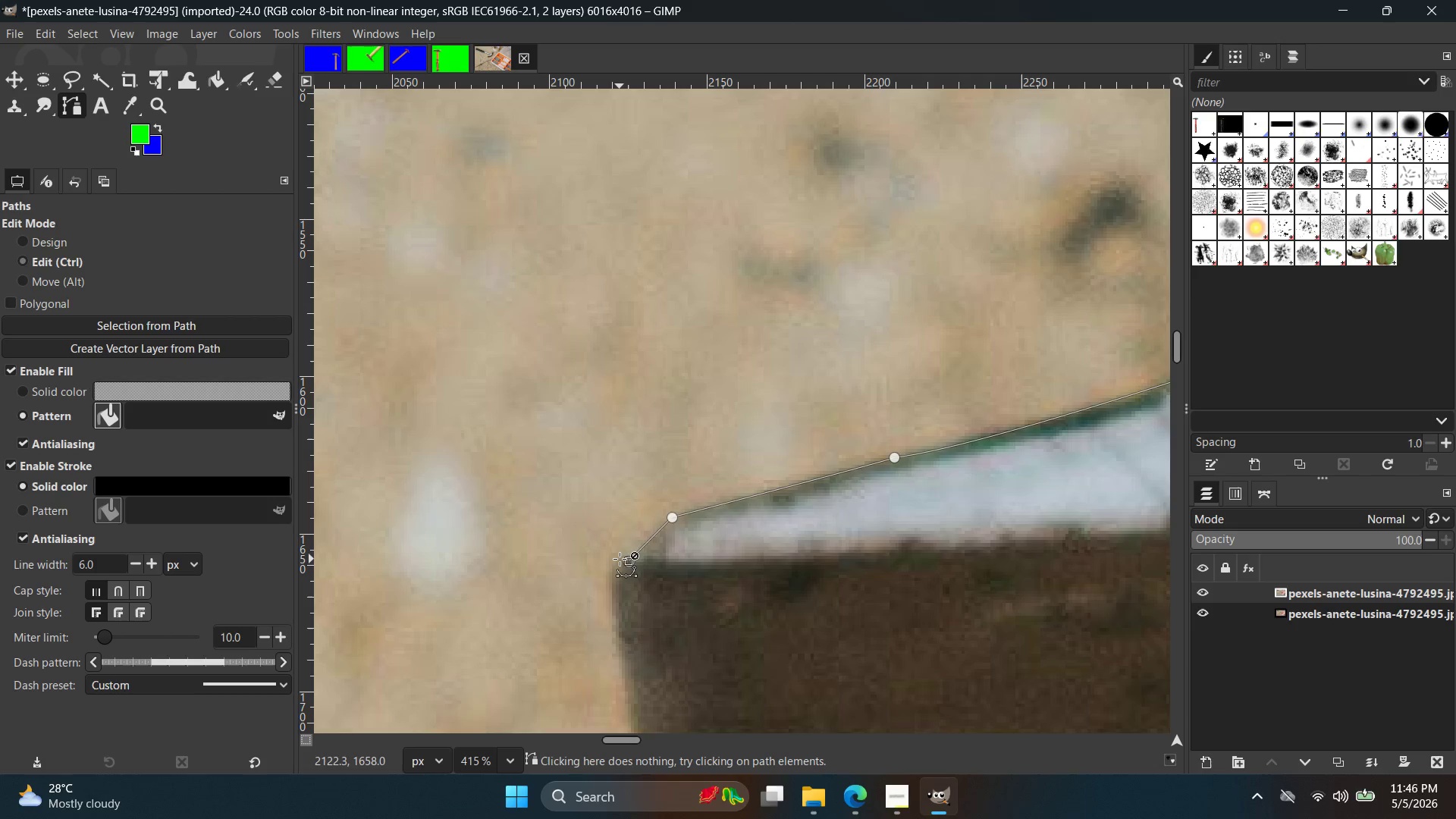 
key(Control+Z)
 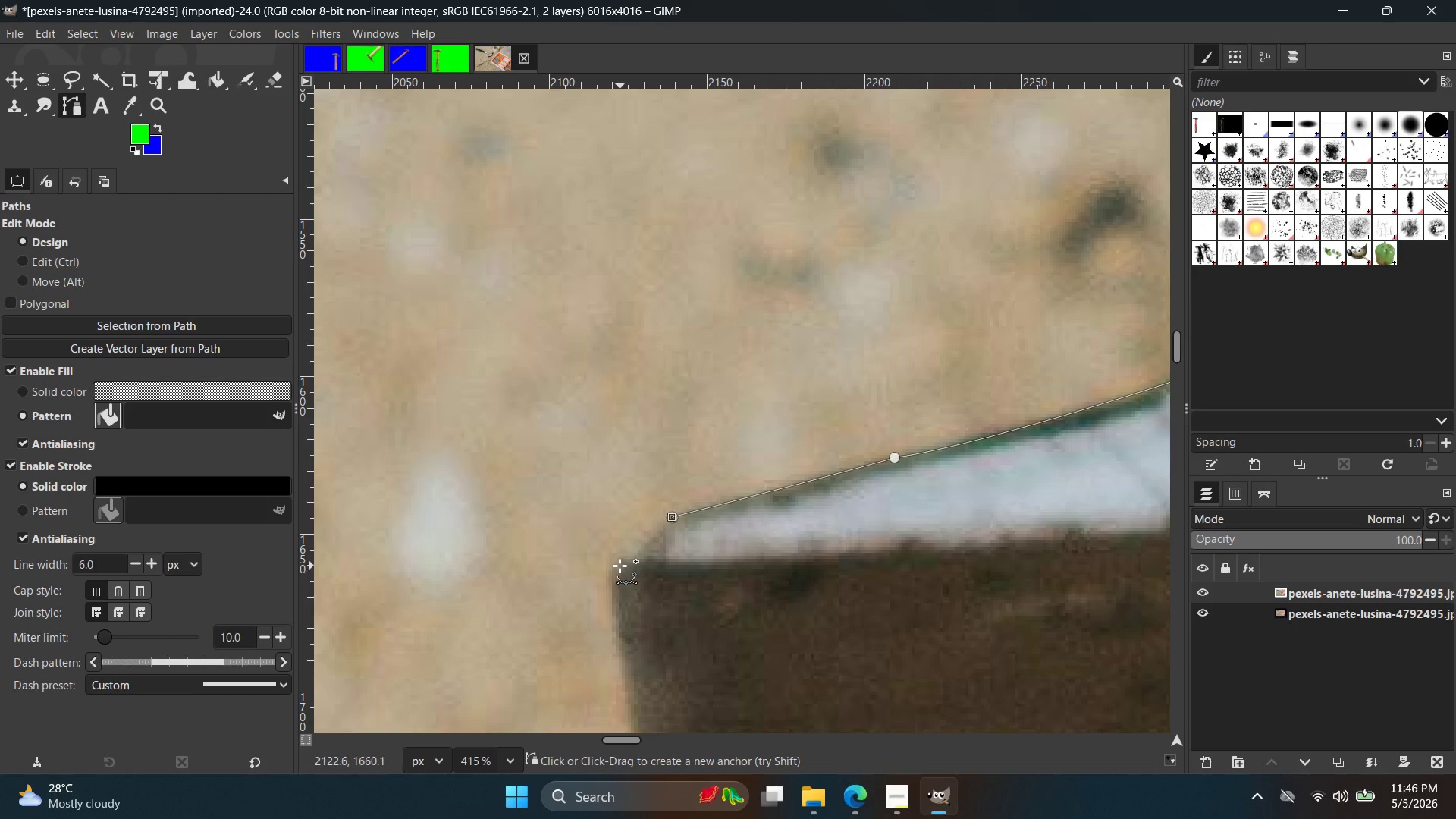 
left_click_drag(start_coordinate=[613, 577], to_coordinate=[613, 608])
 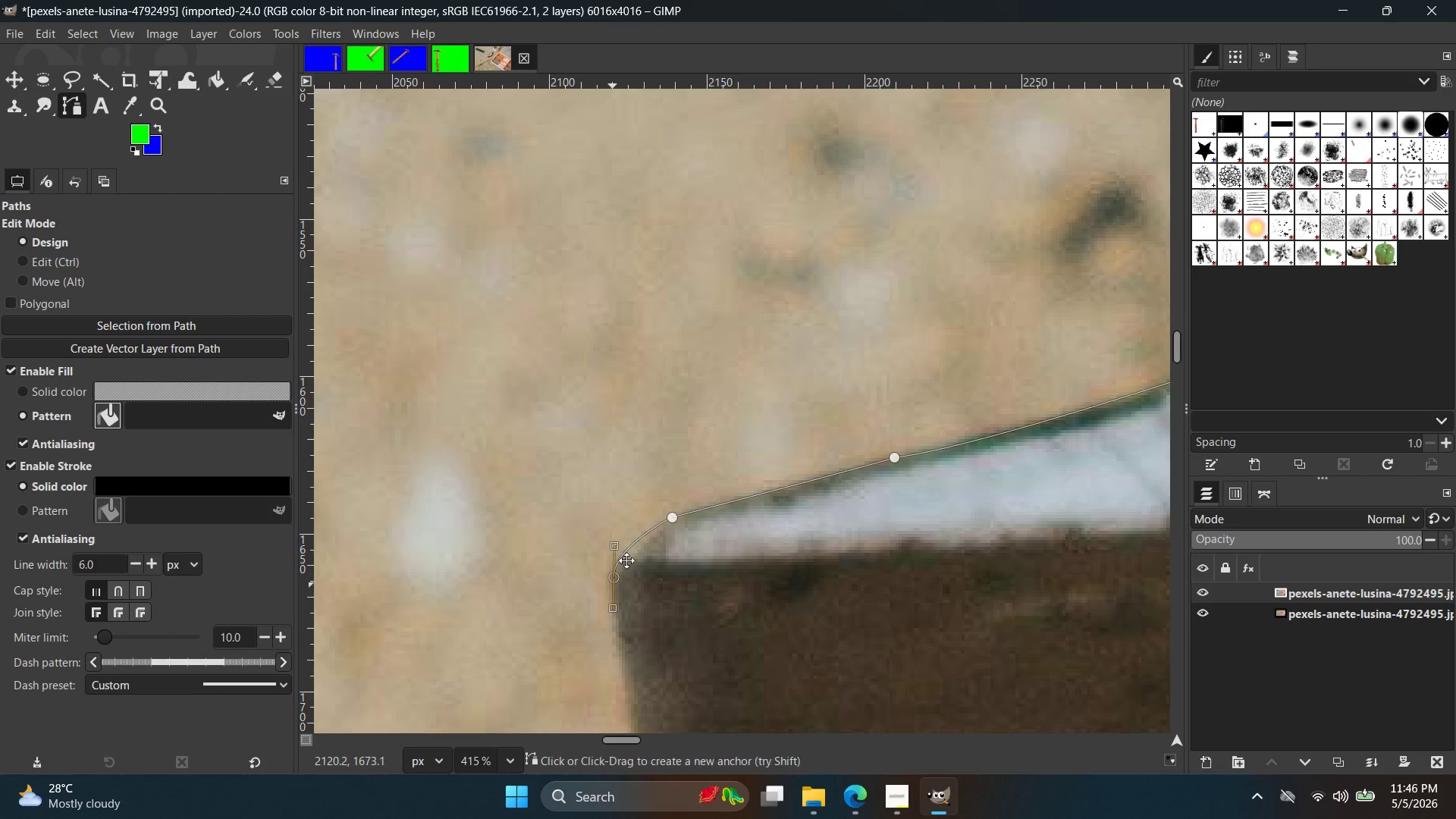 
hold_key(key=Space, duration=0.33)
 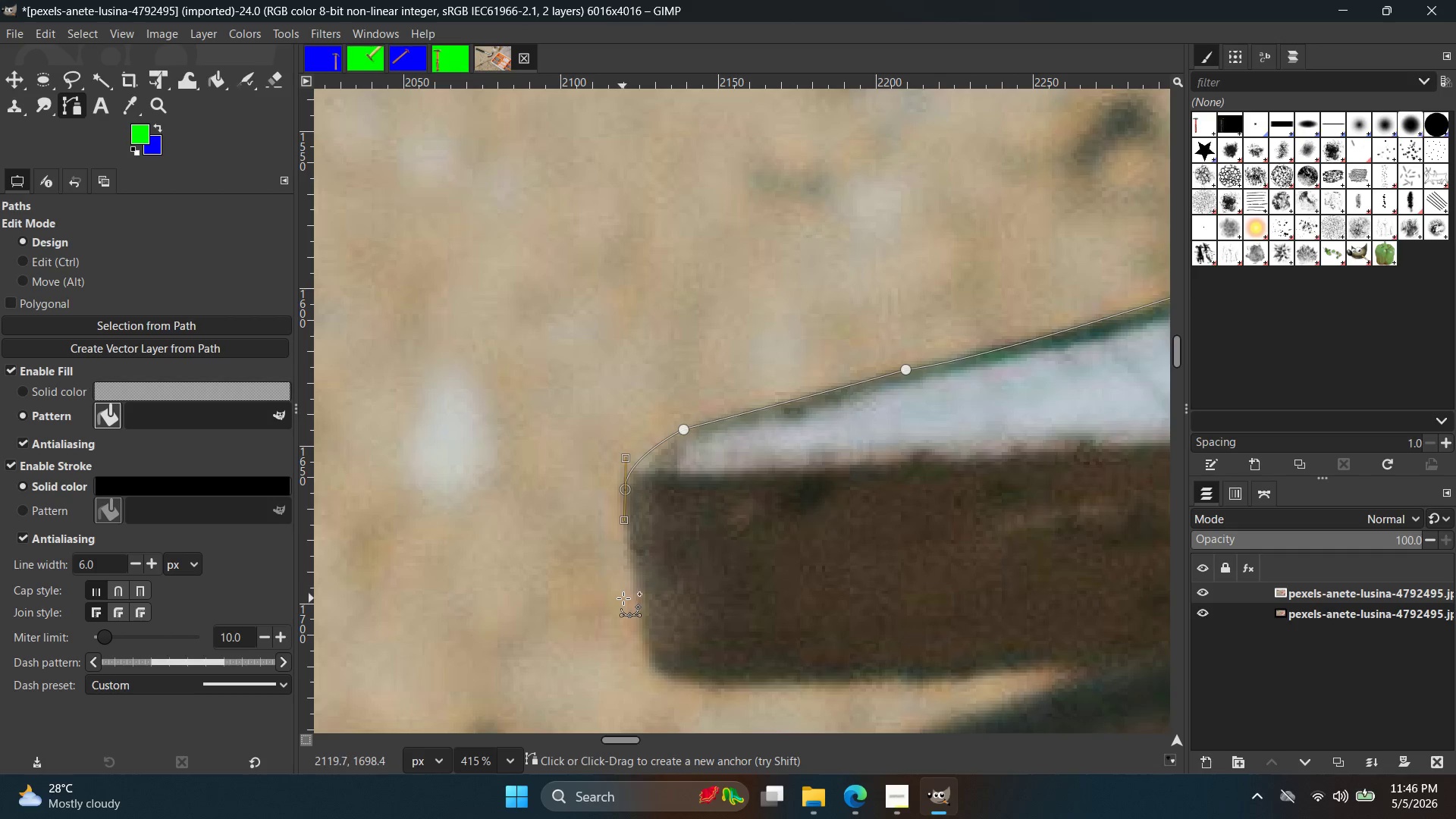 
left_click([629, 601])
 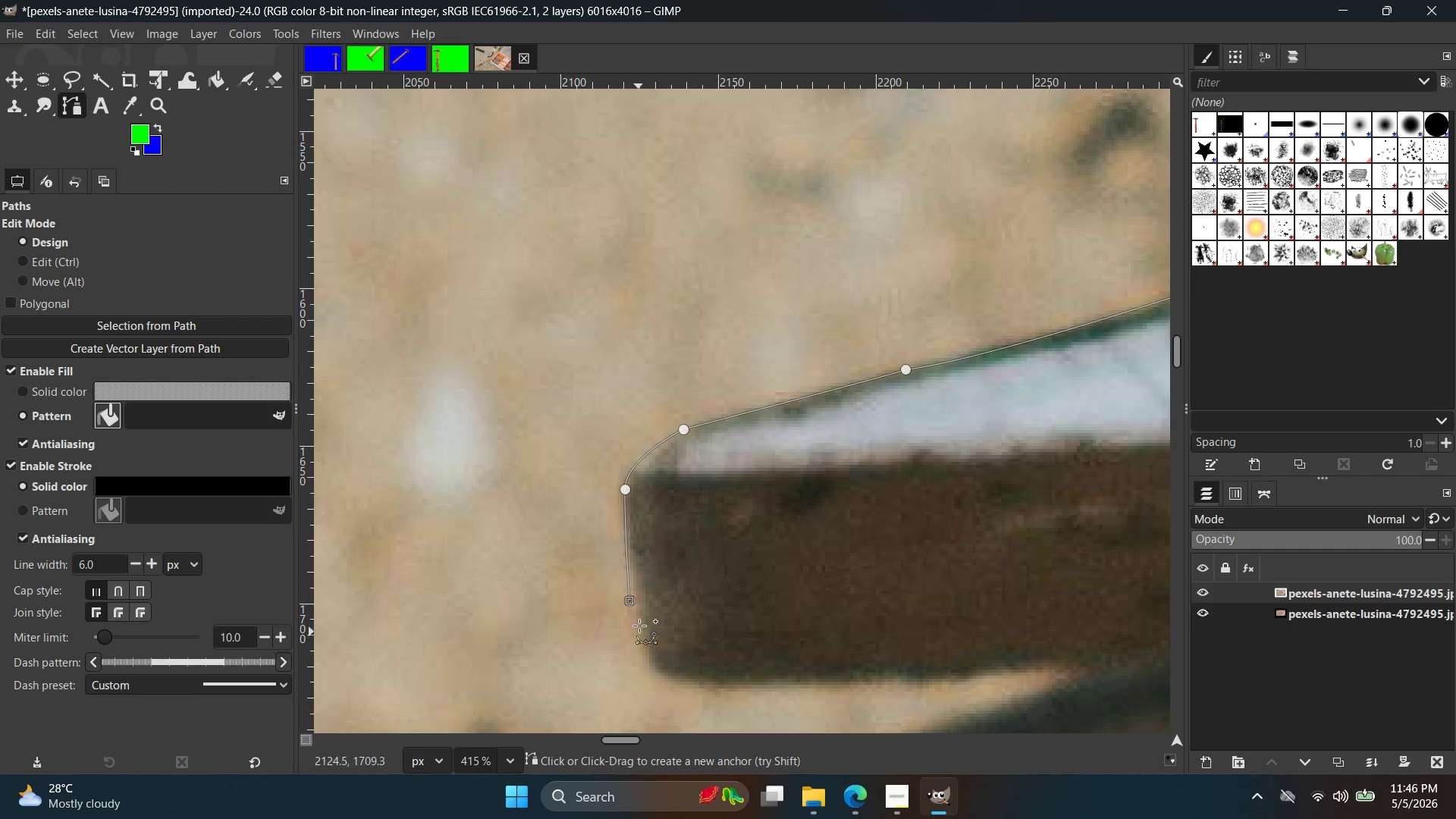 
hold_key(key=Space, duration=0.41)
 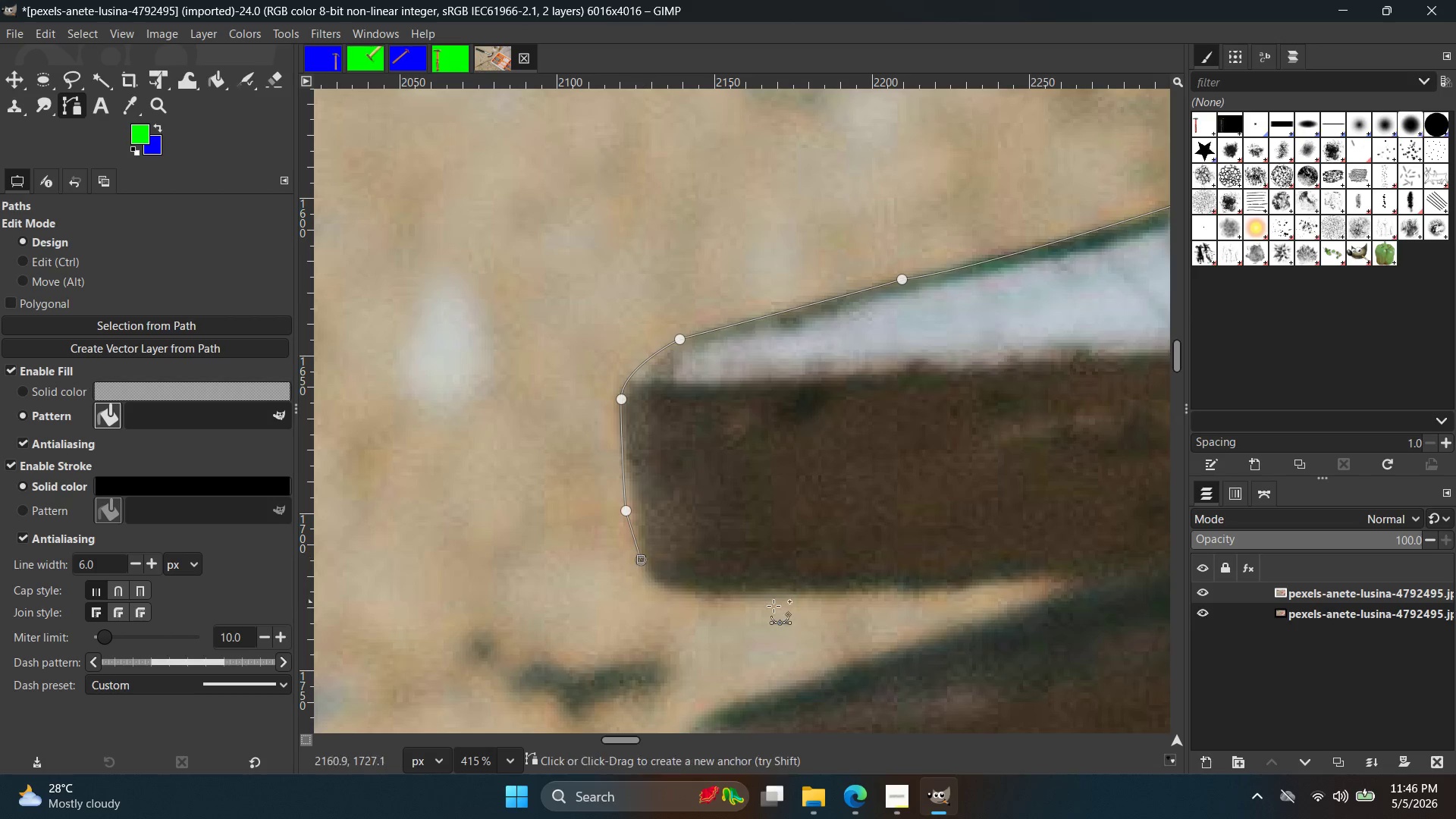 
key(Control+ControlLeft)
 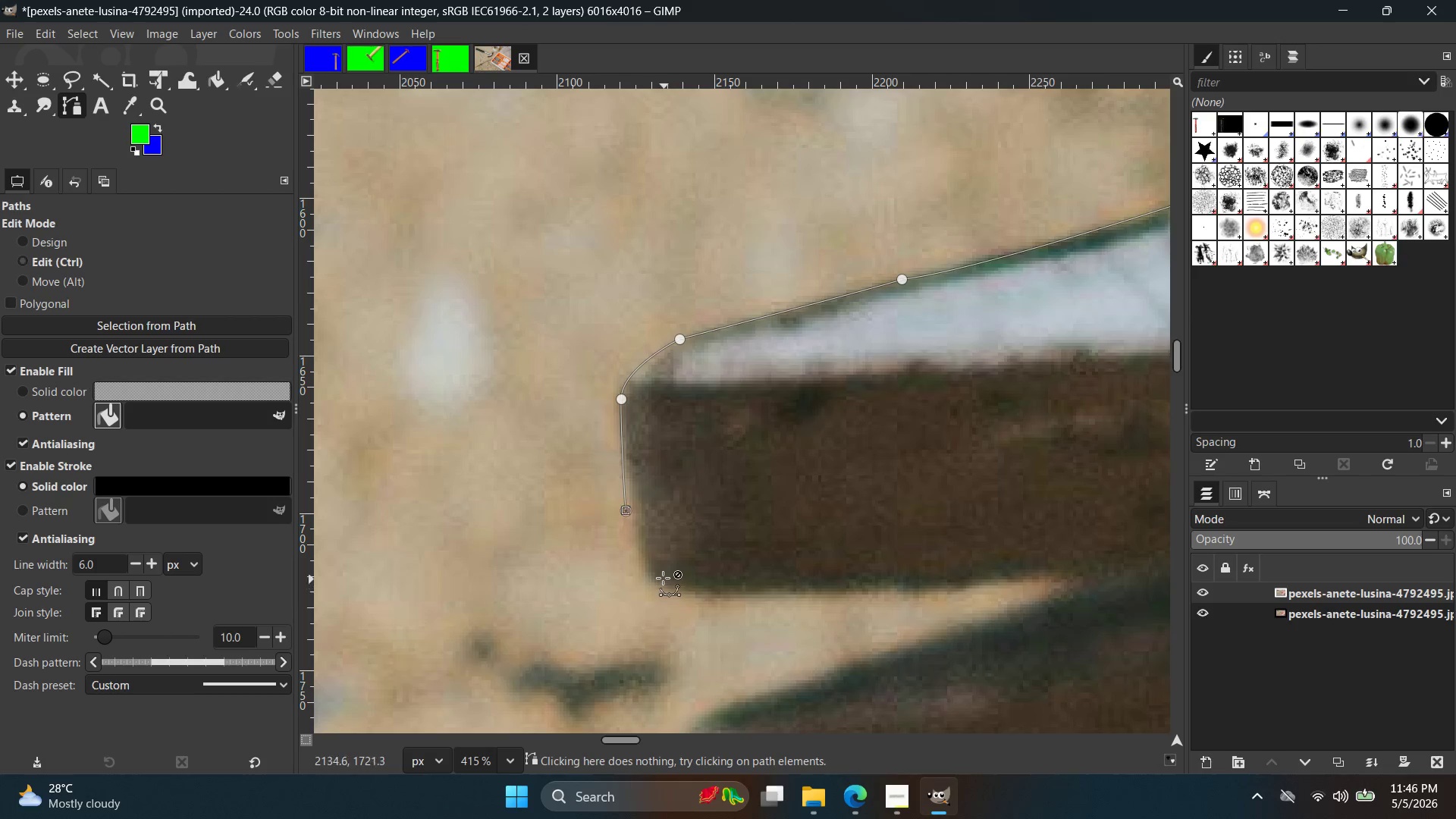 
key(Control+Z)
 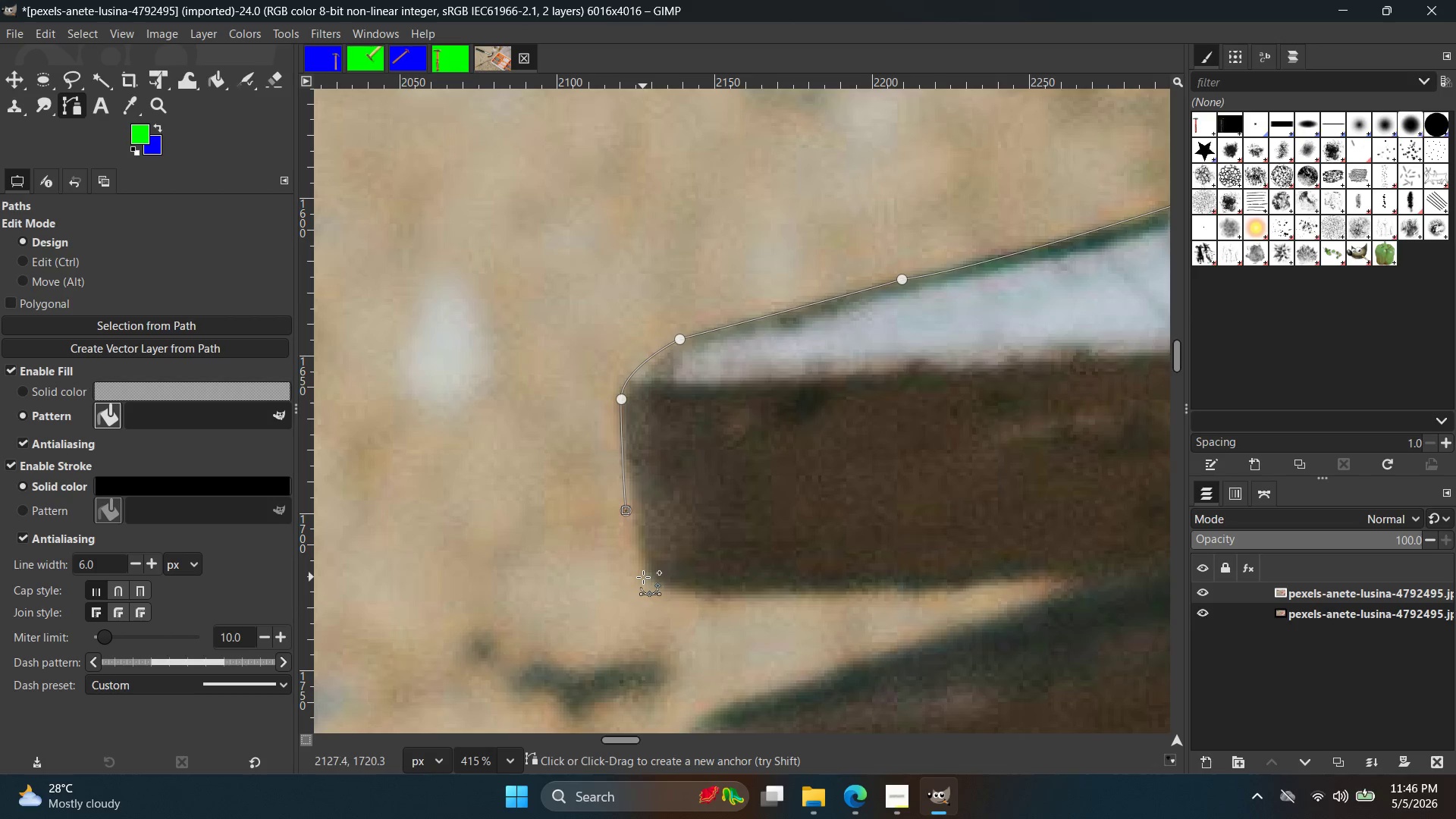 
left_click([639, 572])
 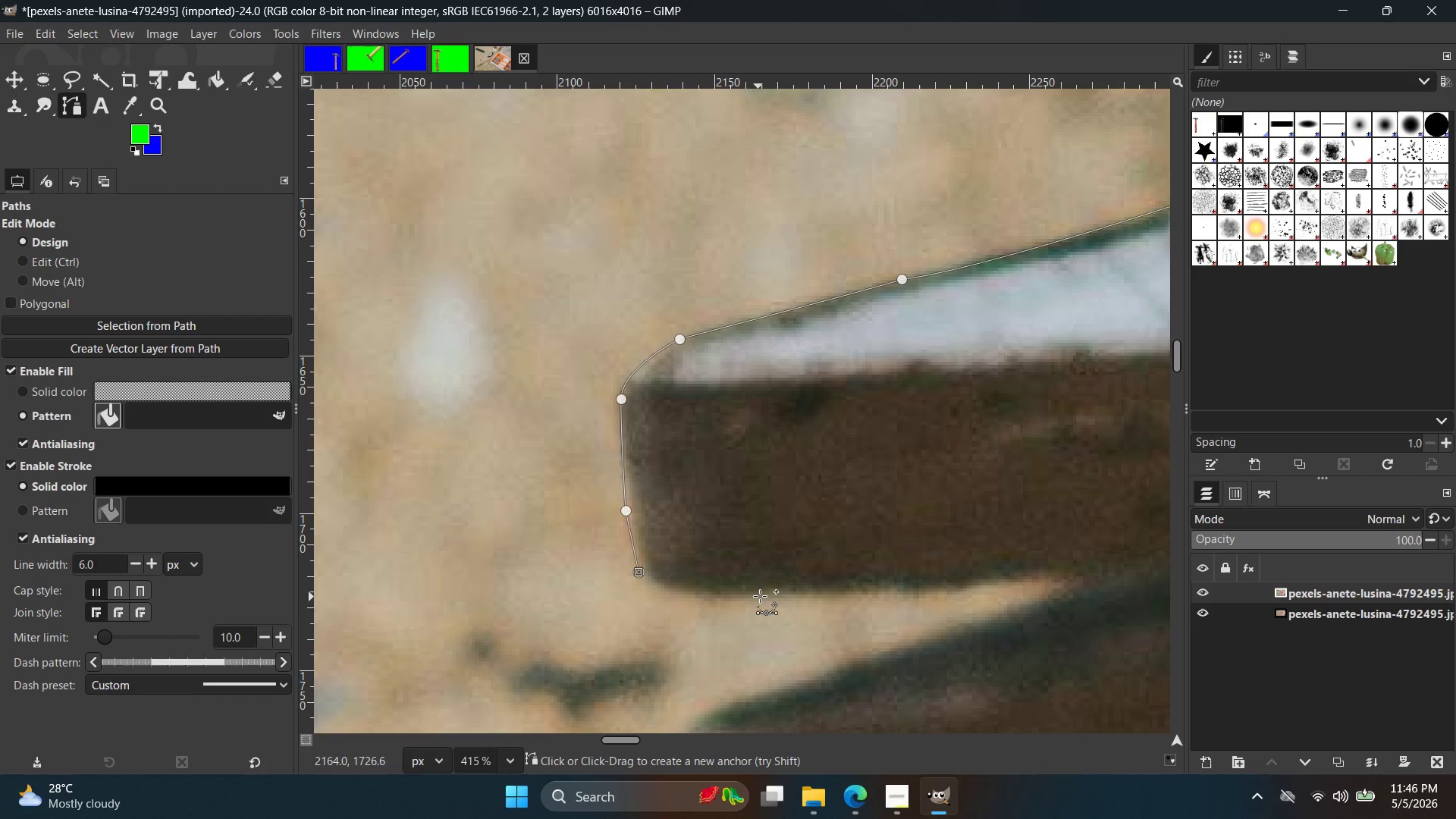 
left_click_drag(start_coordinate=[774, 589], to_coordinate=[936, 586])
 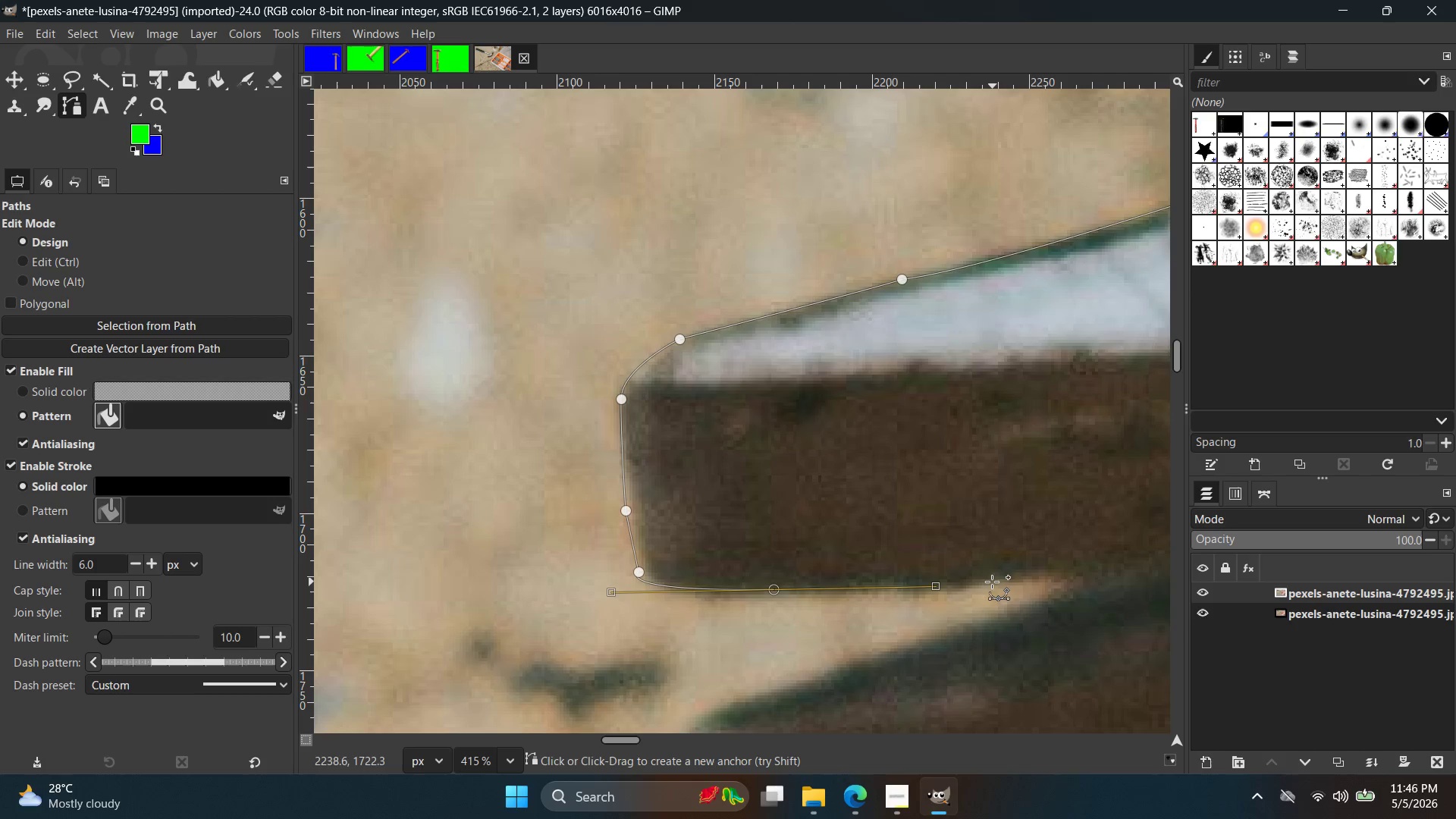 
left_click([992, 580])
 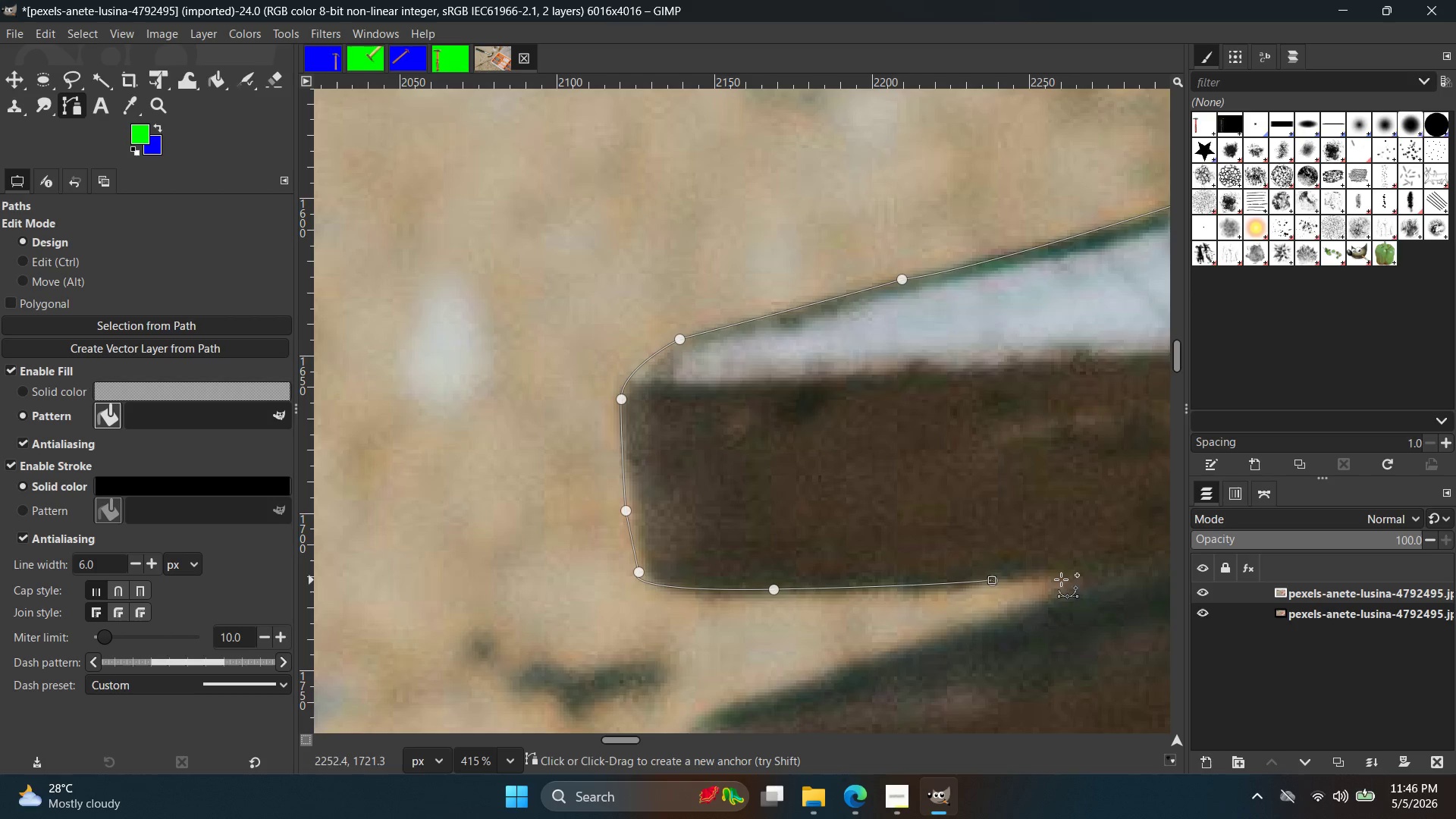 
hold_key(key=Space, duration=0.41)
 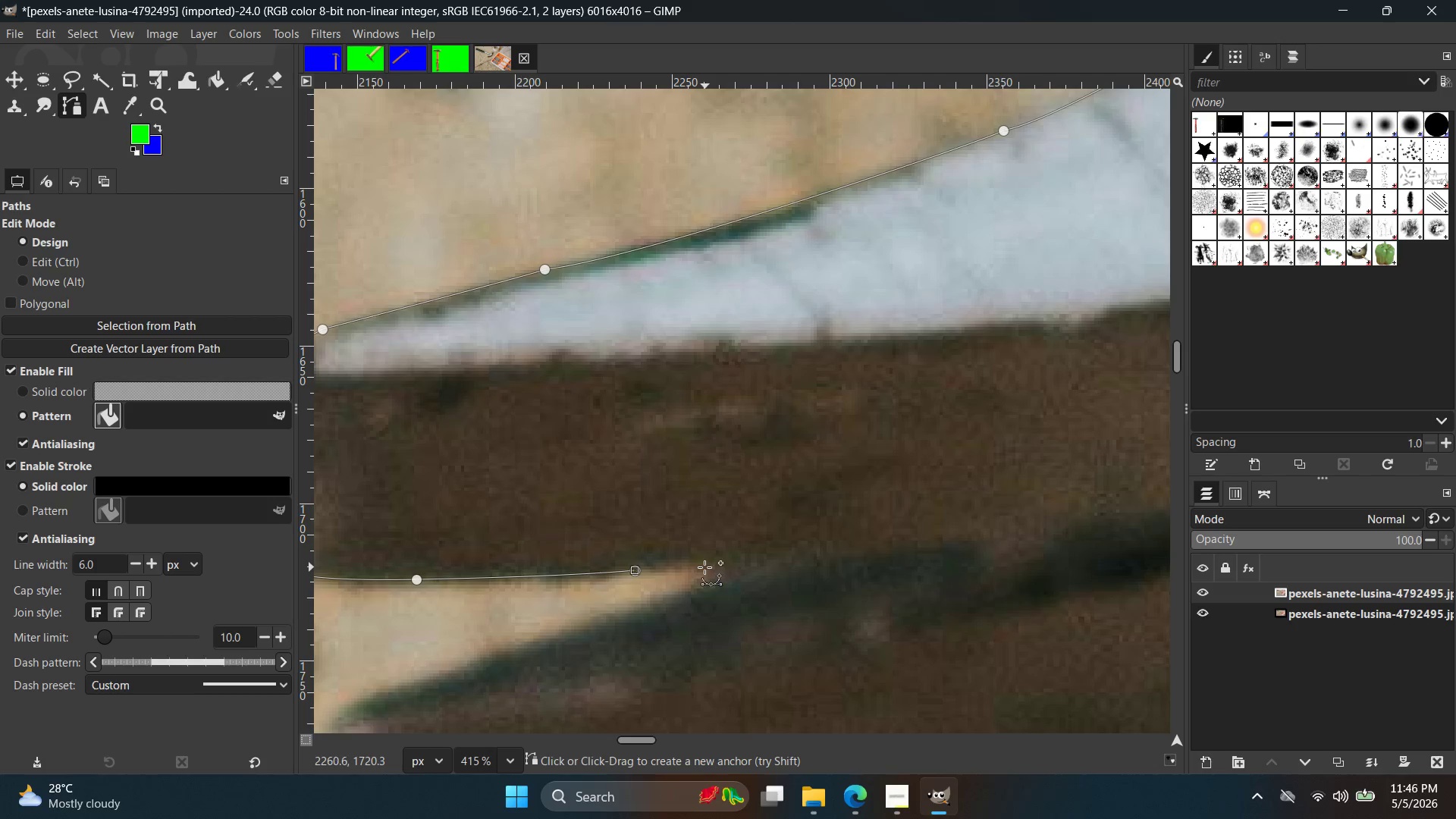 
left_click([701, 567])
 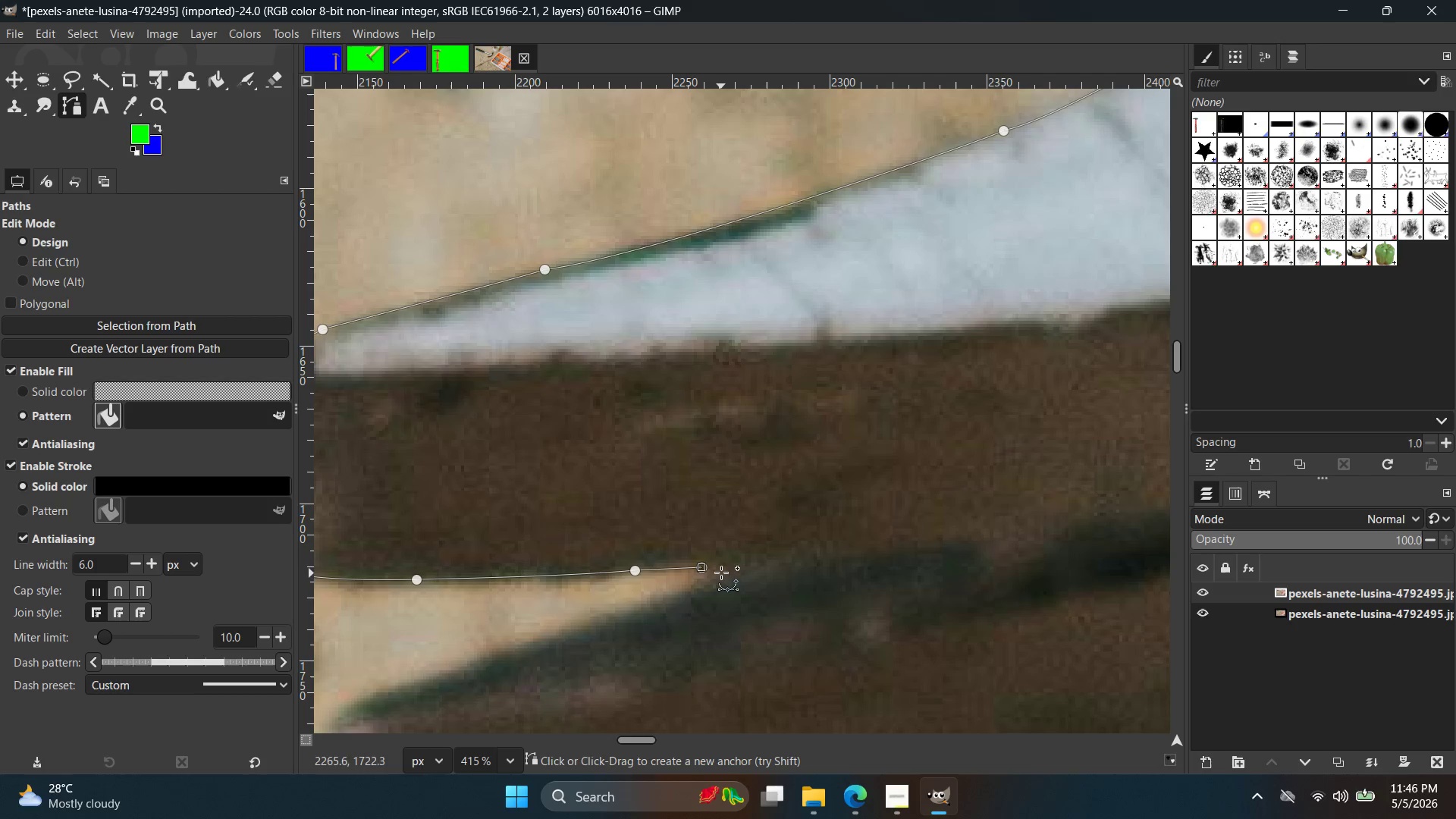 
left_click([722, 569])
 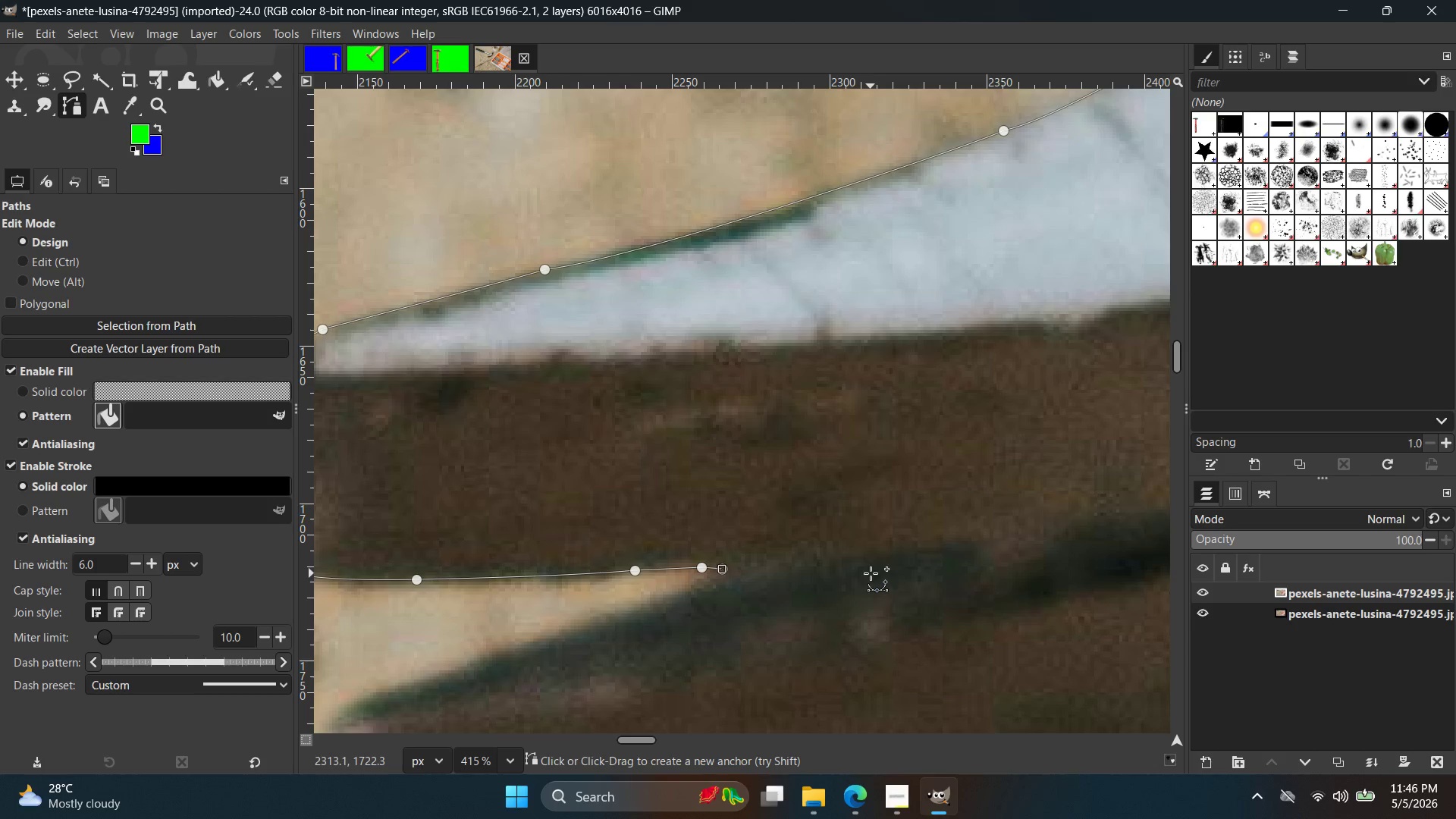 
wait(30.42)
 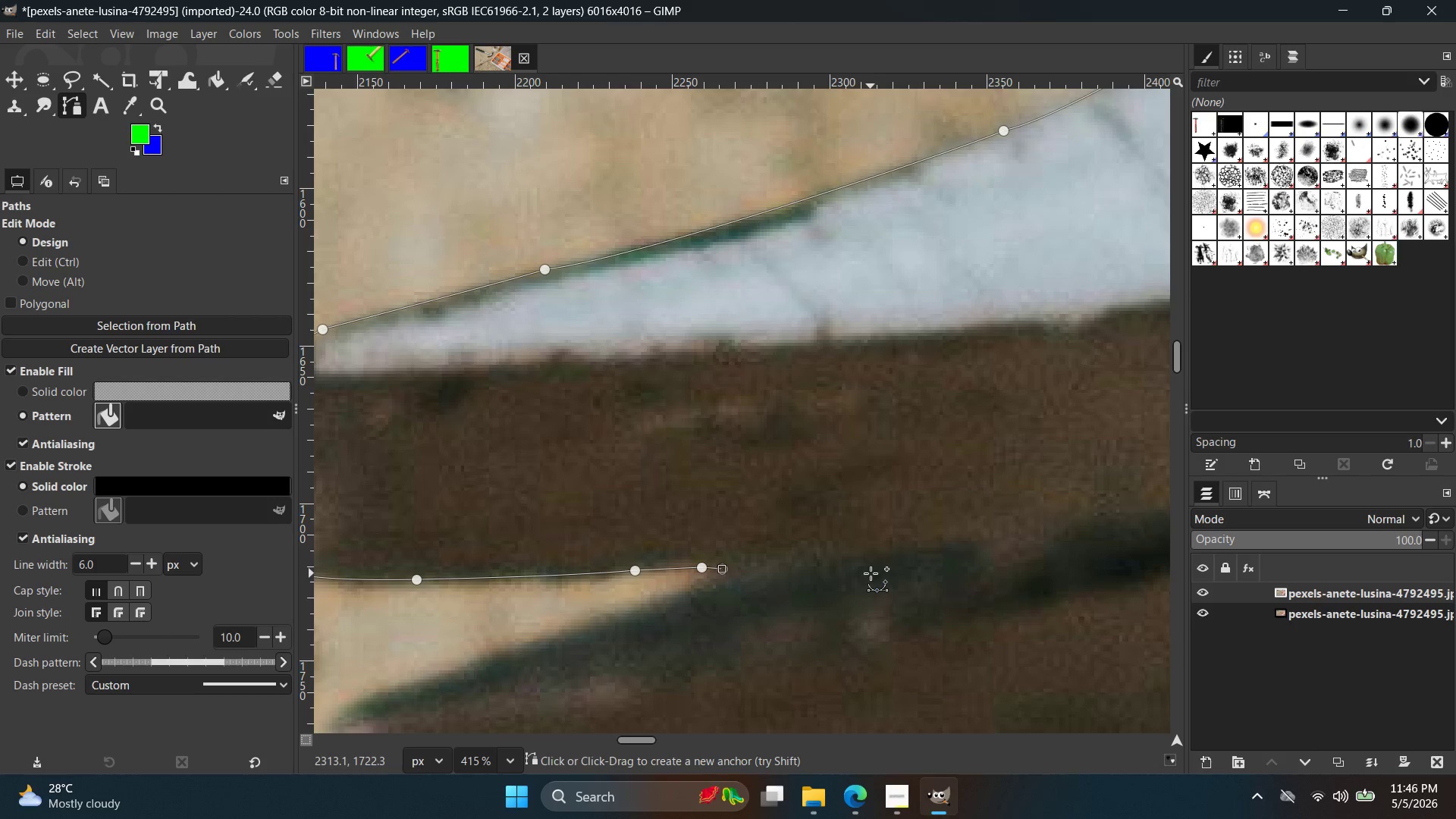 
hold_key(key=ControlLeft, duration=0.39)
 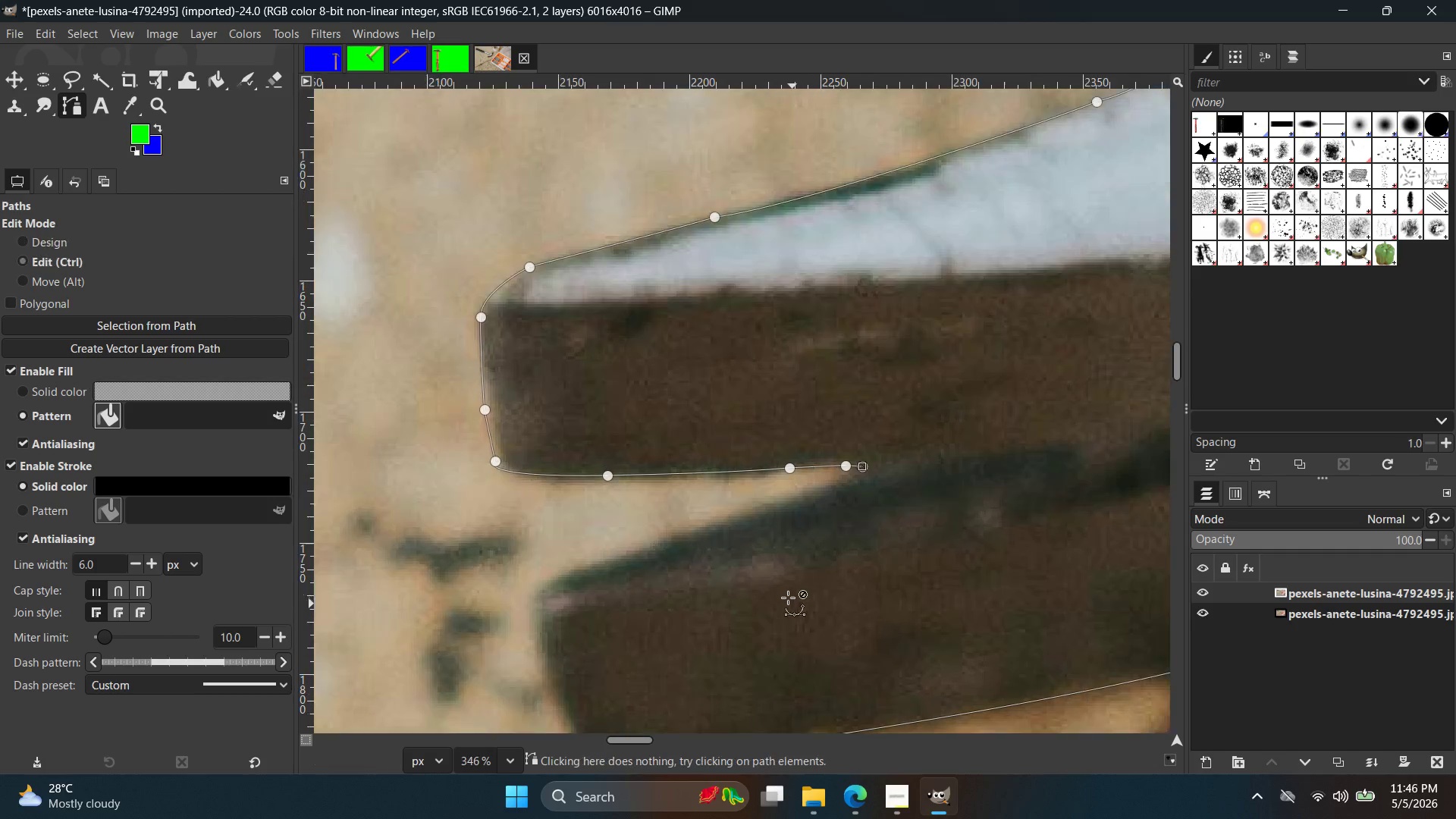 
hold_key(key=Space, duration=0.36)
 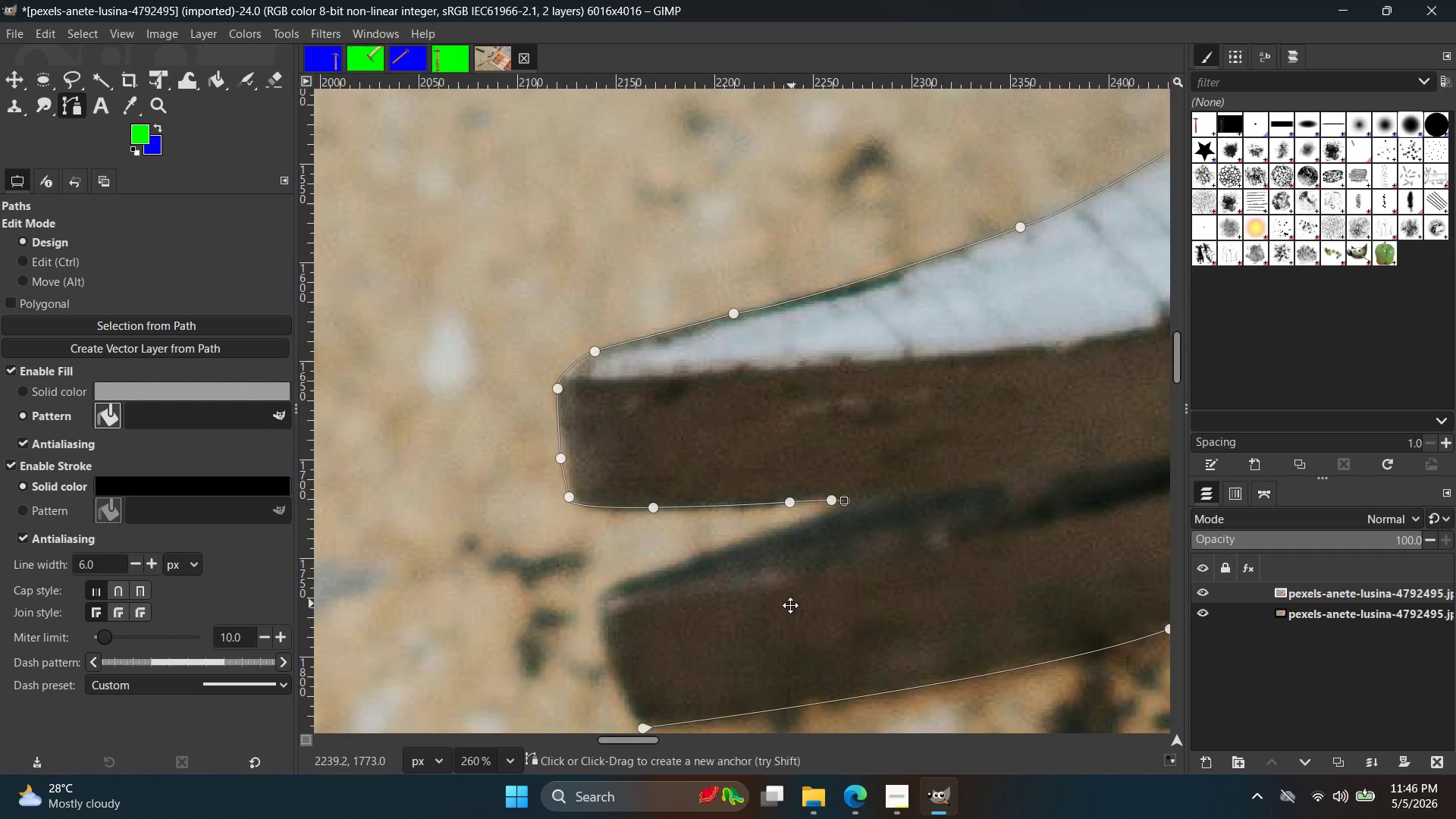 
scroll: coordinate [899, 558], scroll_direction: down, amount: 5.0
 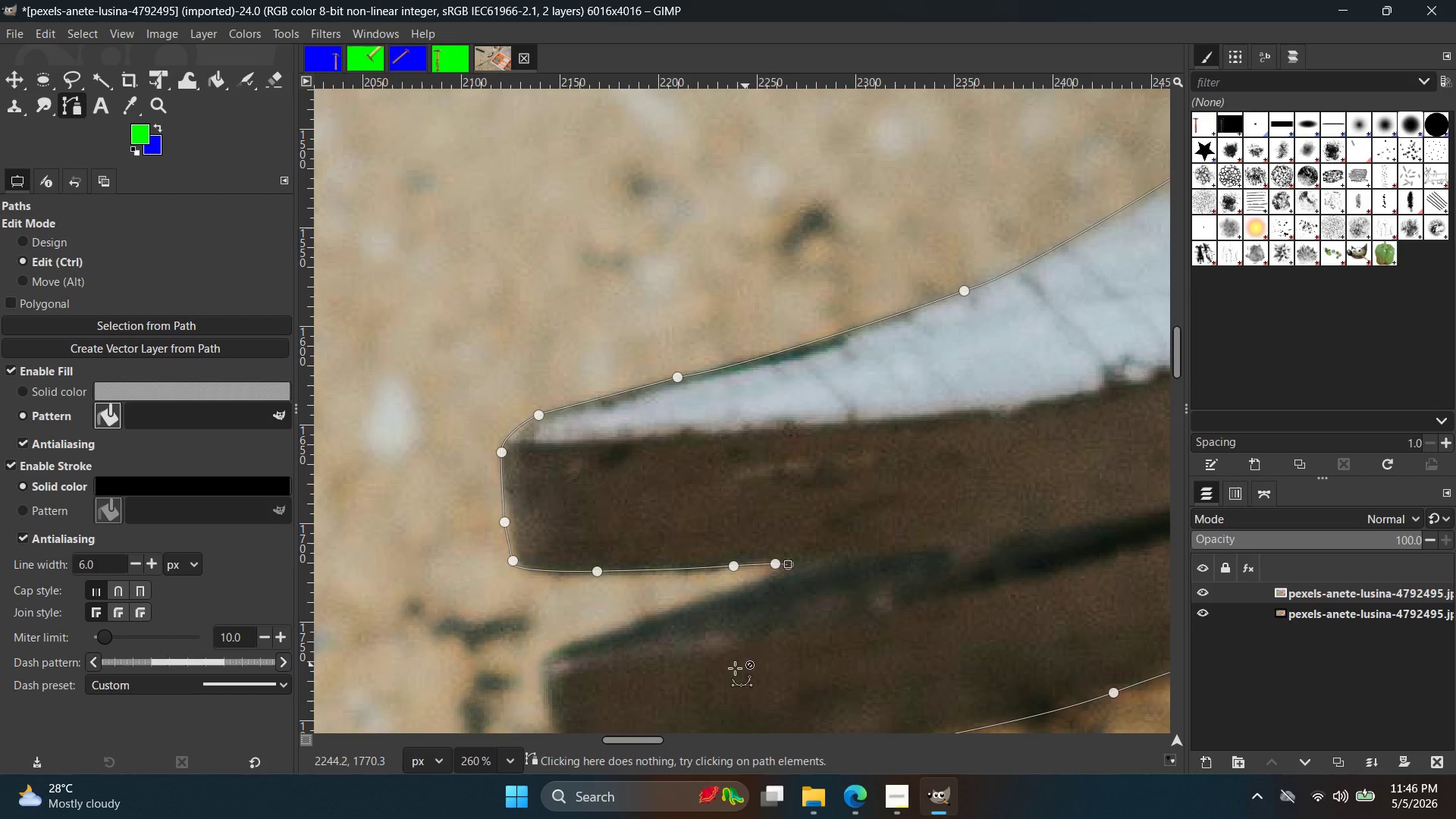 
hold_key(key=ControlLeft, duration=0.45)
scroll: coordinate [761, 581], scroll_direction: up, amount: 5.0
 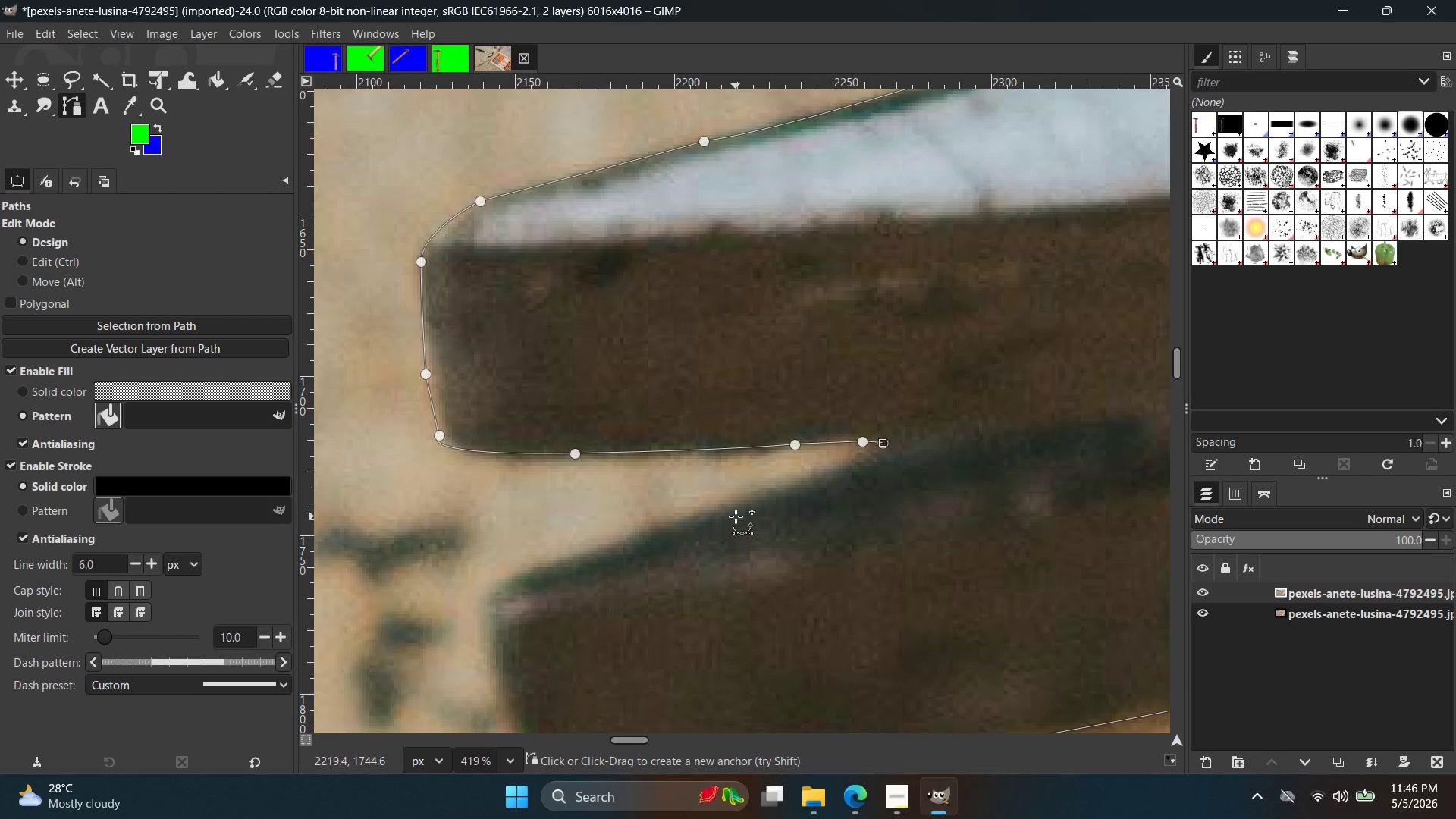 
left_click([736, 513])
 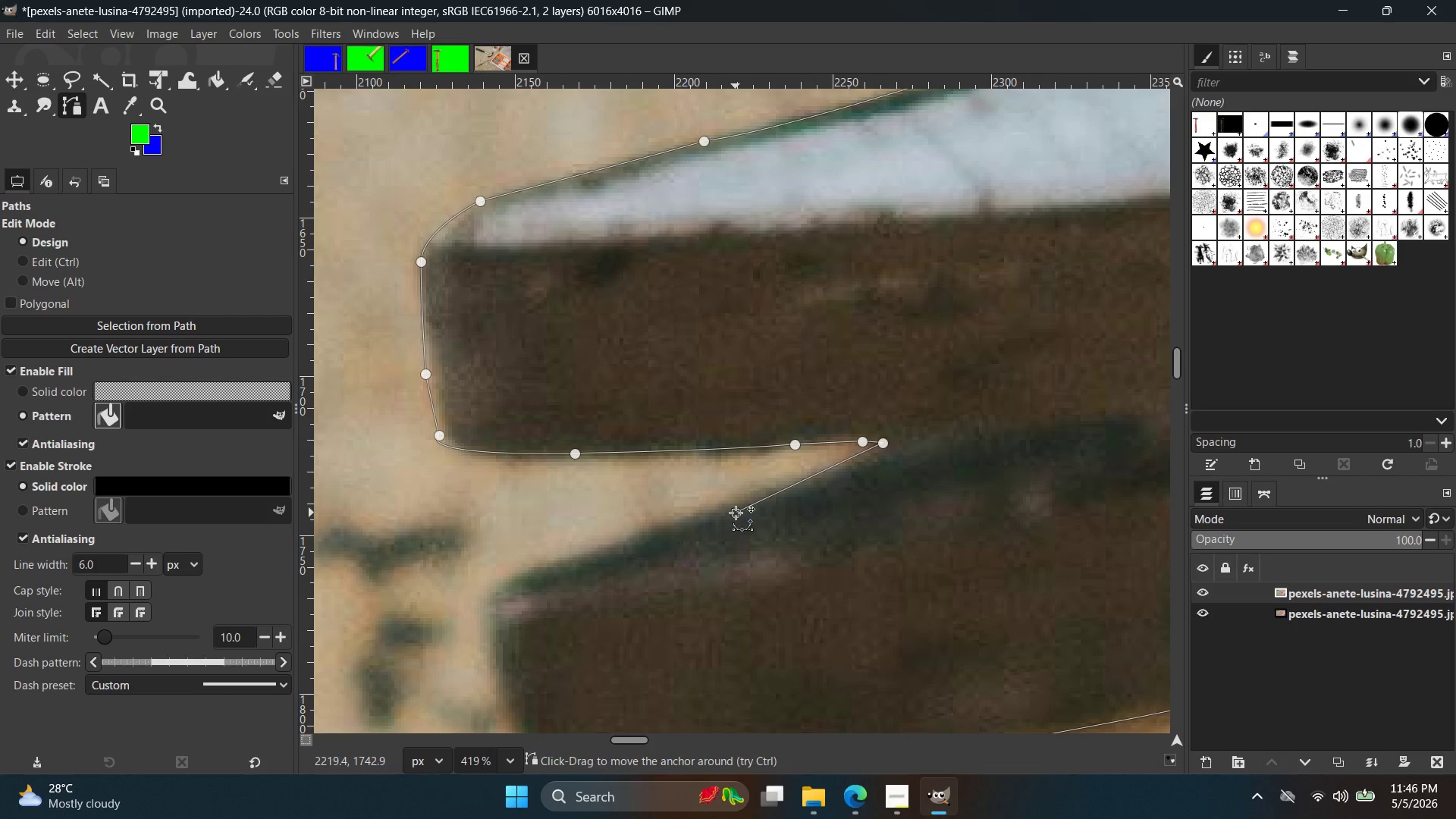 
key(Control+ControlLeft)
 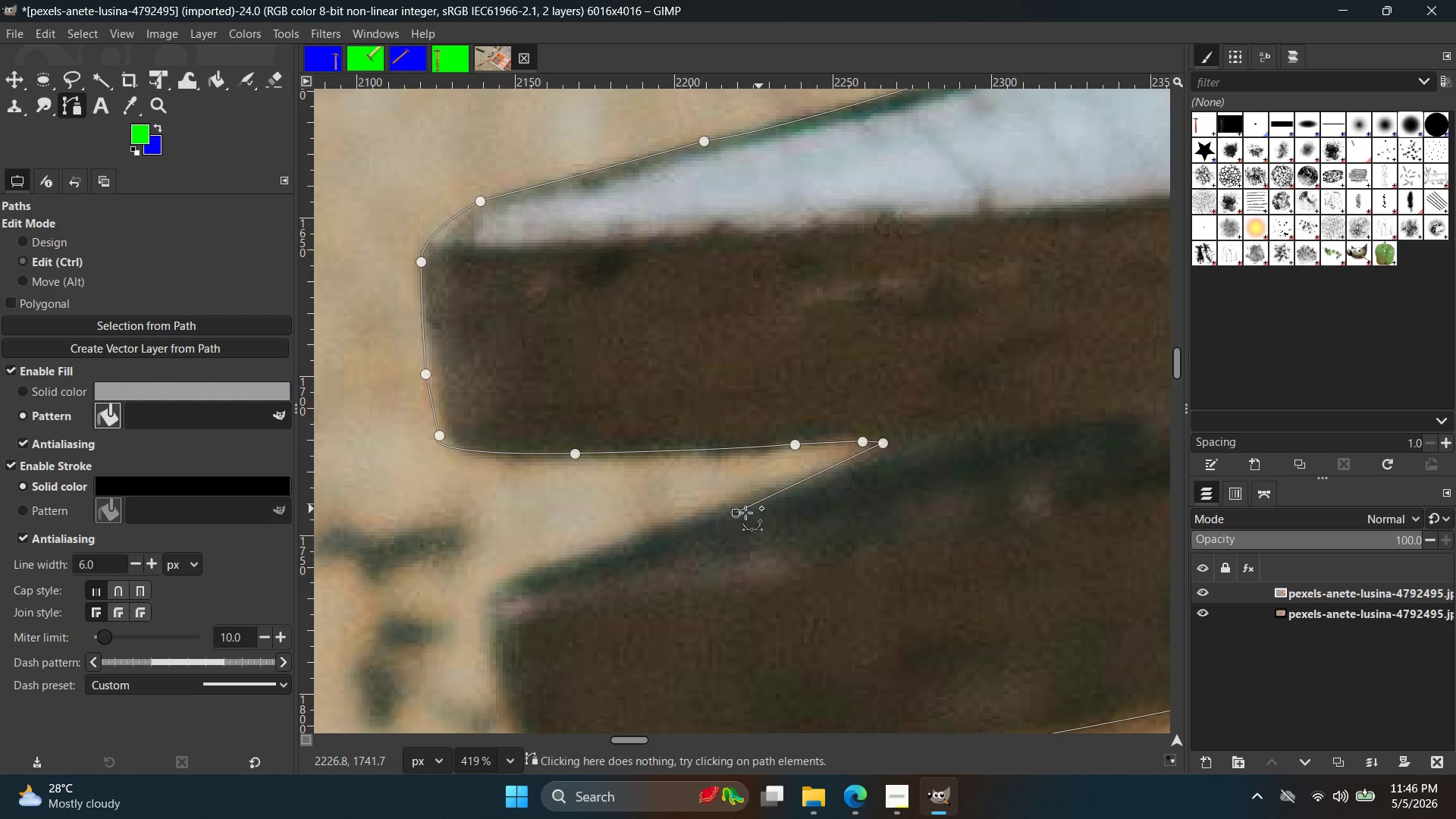 
key(Control+Z)
 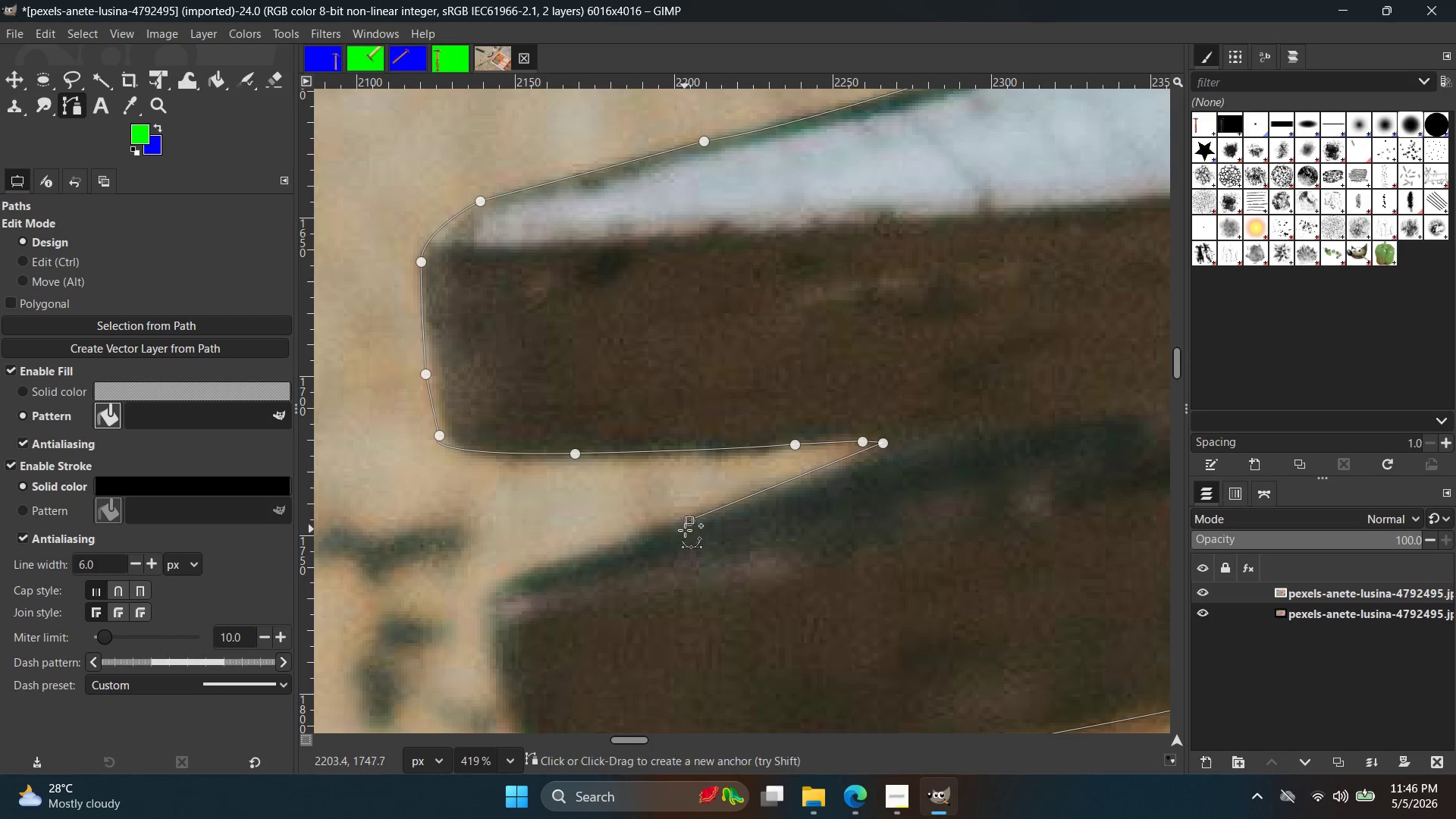 
key(Control+ControlLeft)
 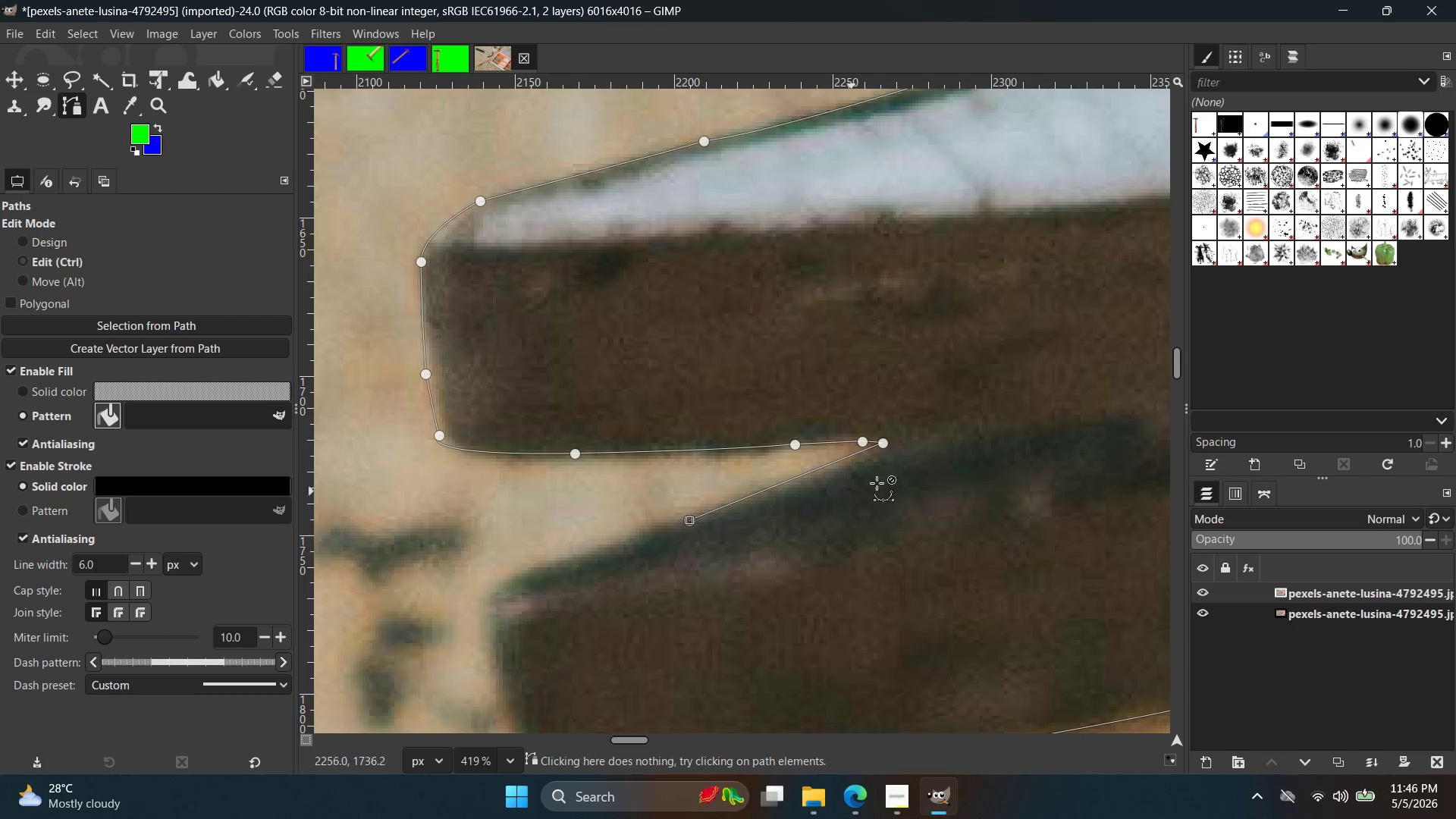 
key(Control+Z)
 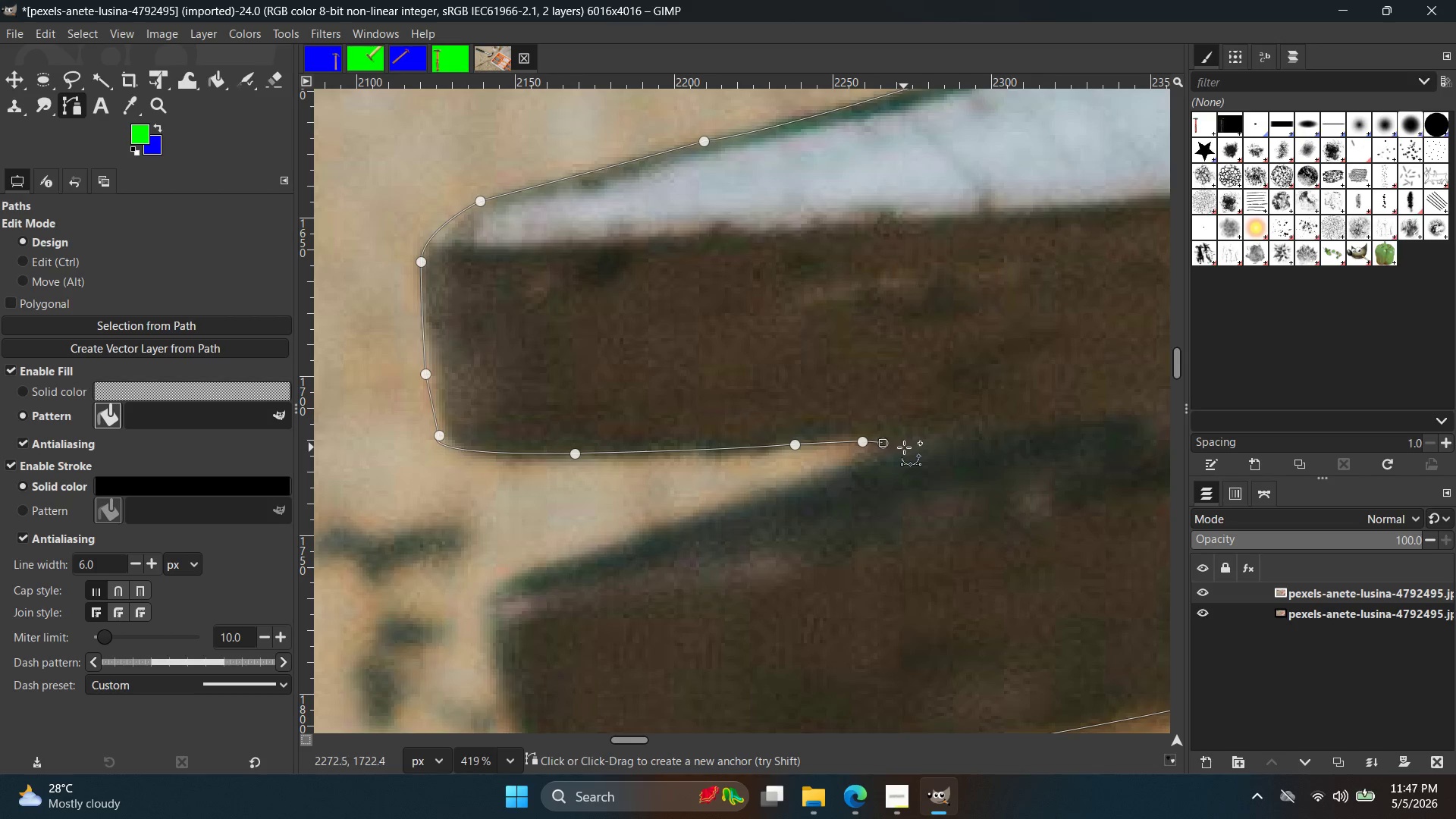 
left_click([908, 444])
 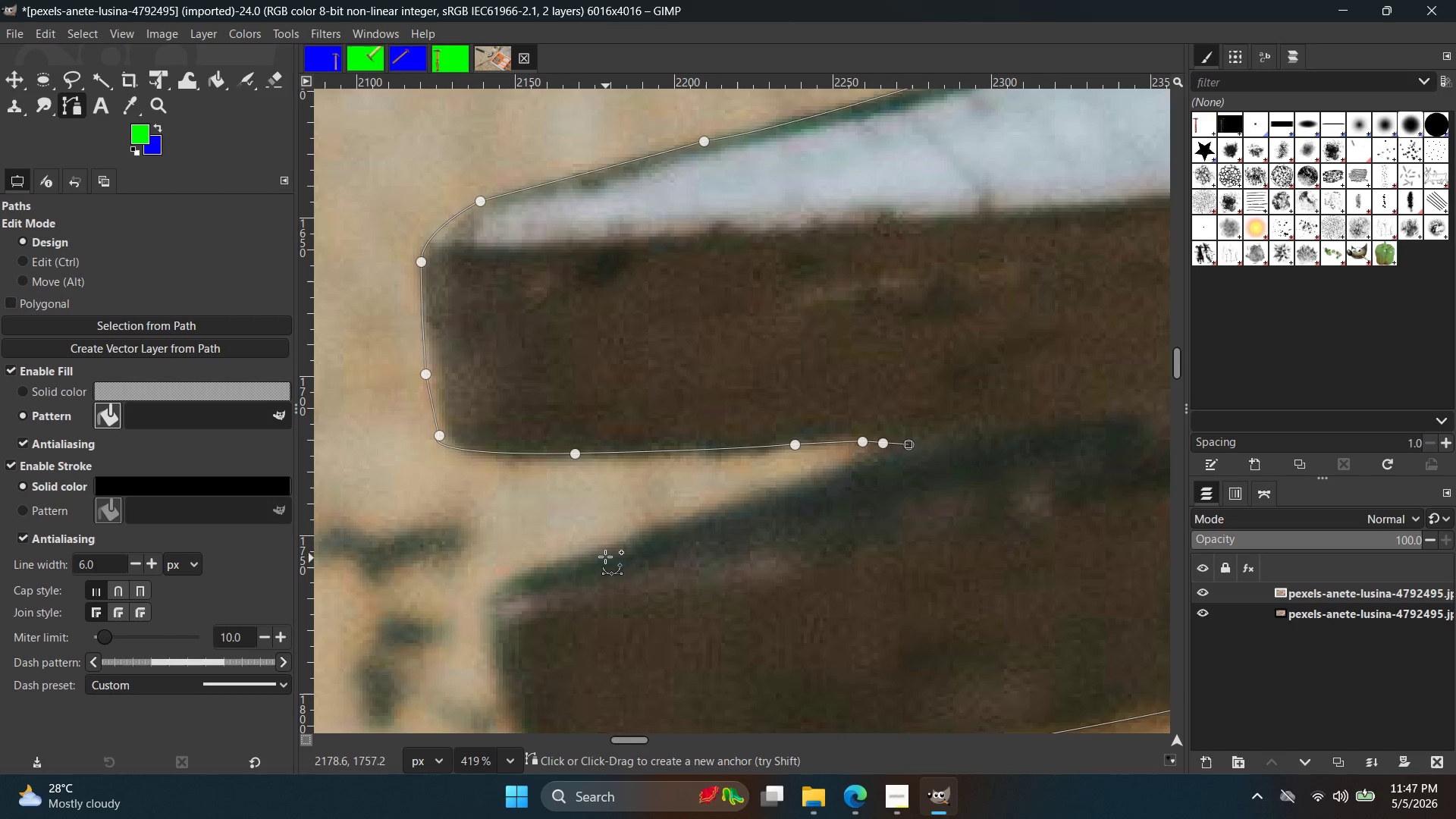 
left_click([598, 546])
 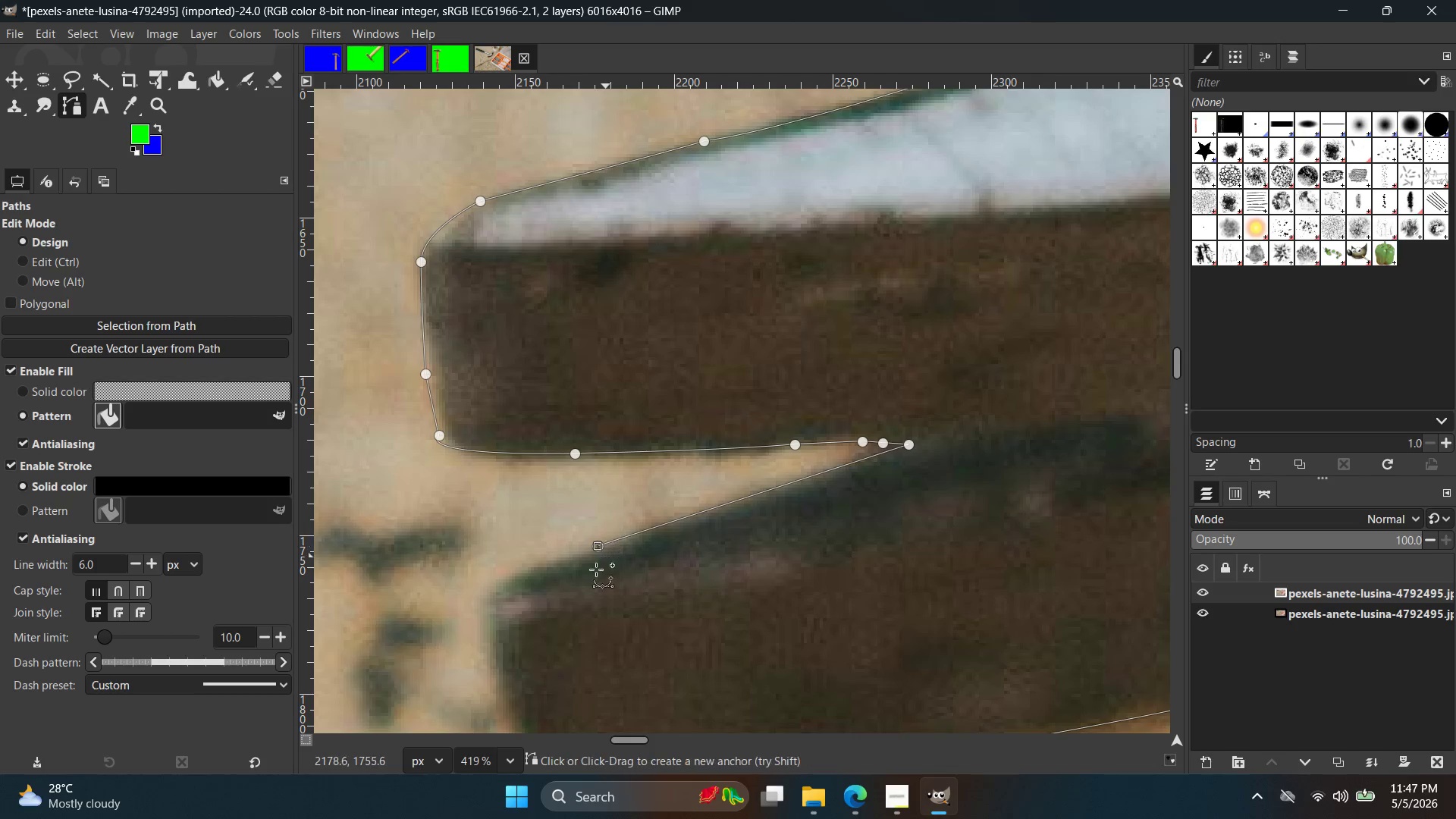 
key(Control+ControlLeft)
 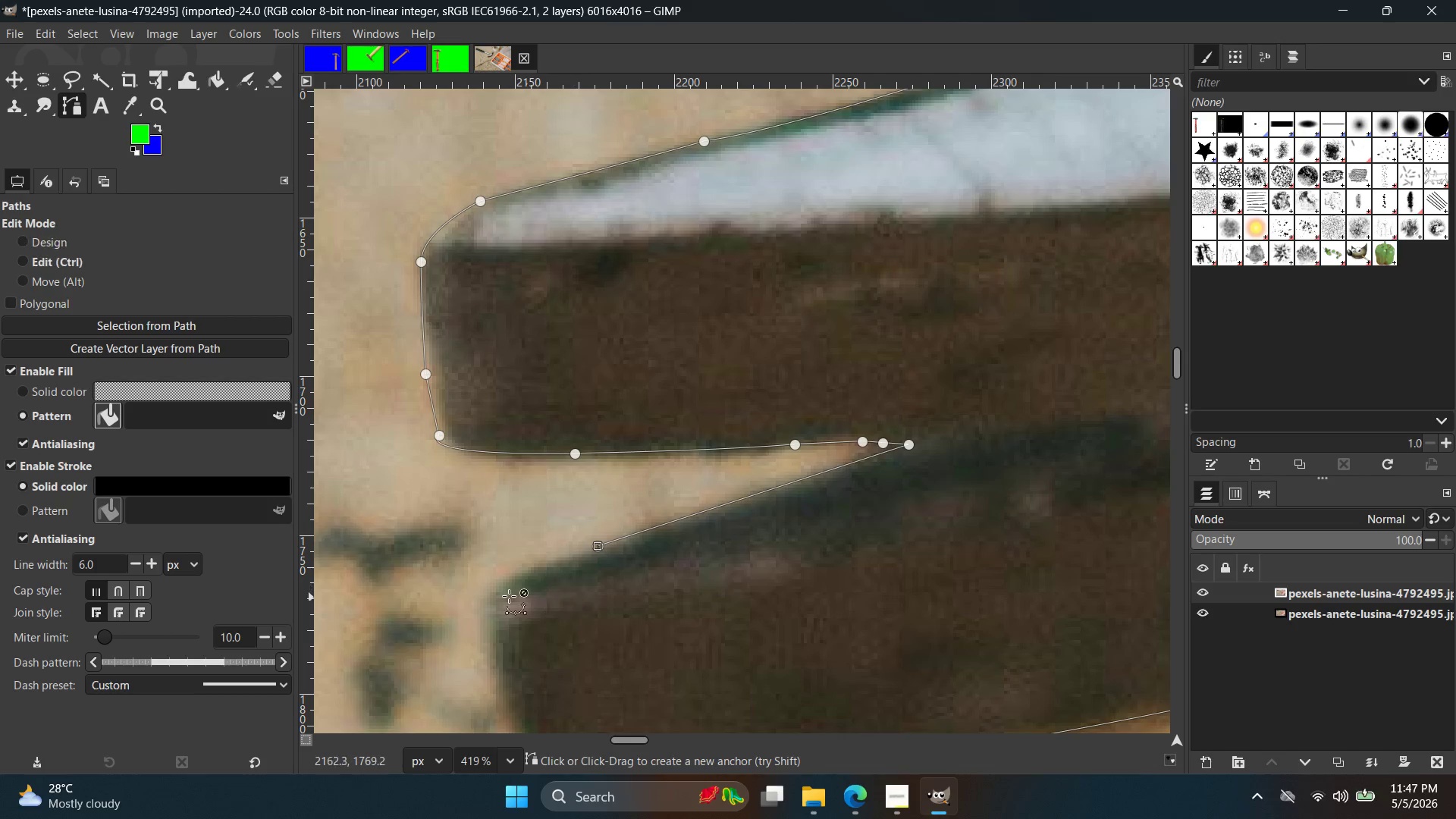 
key(Control+Z)
 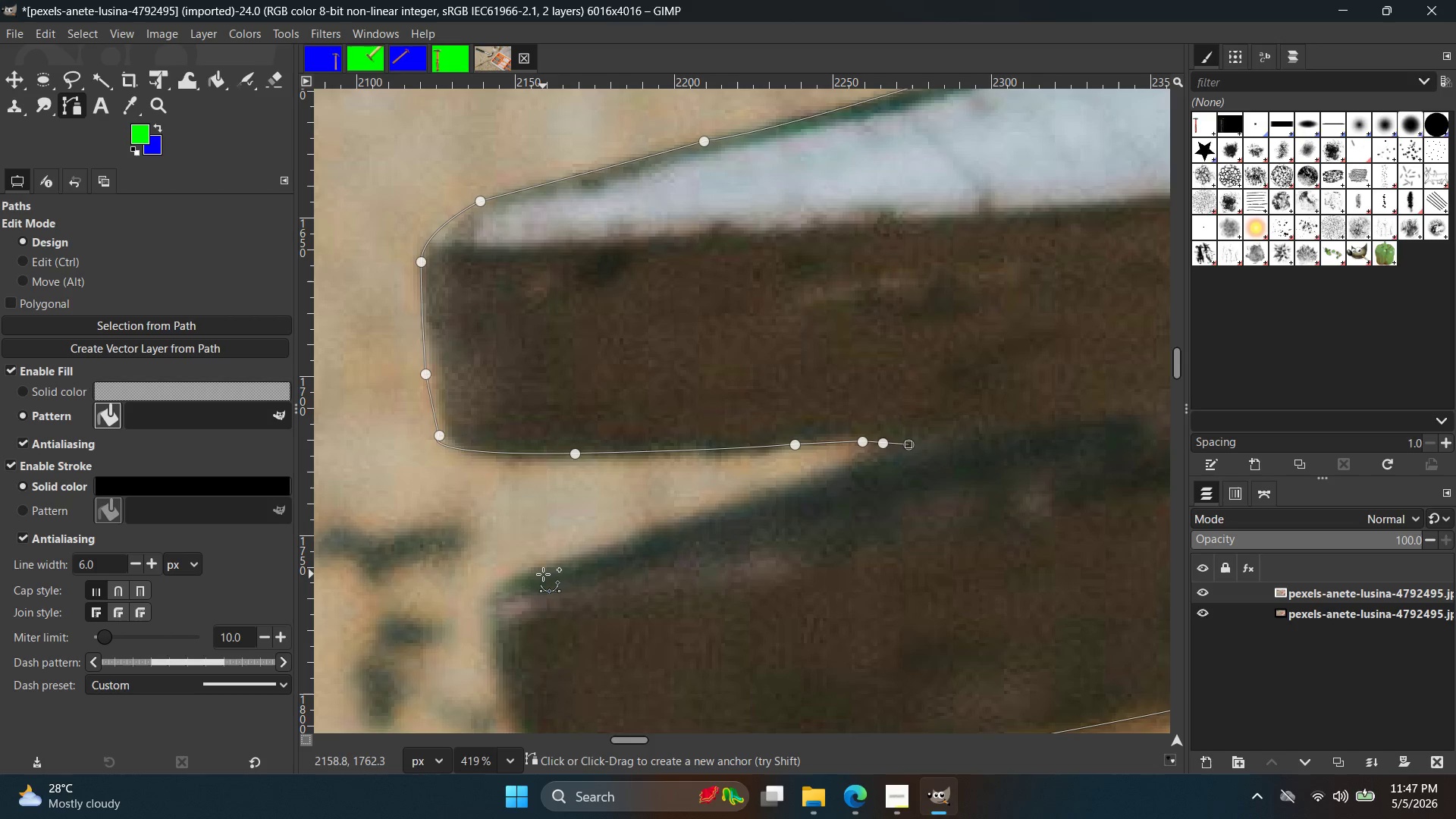 
left_click([541, 573])
 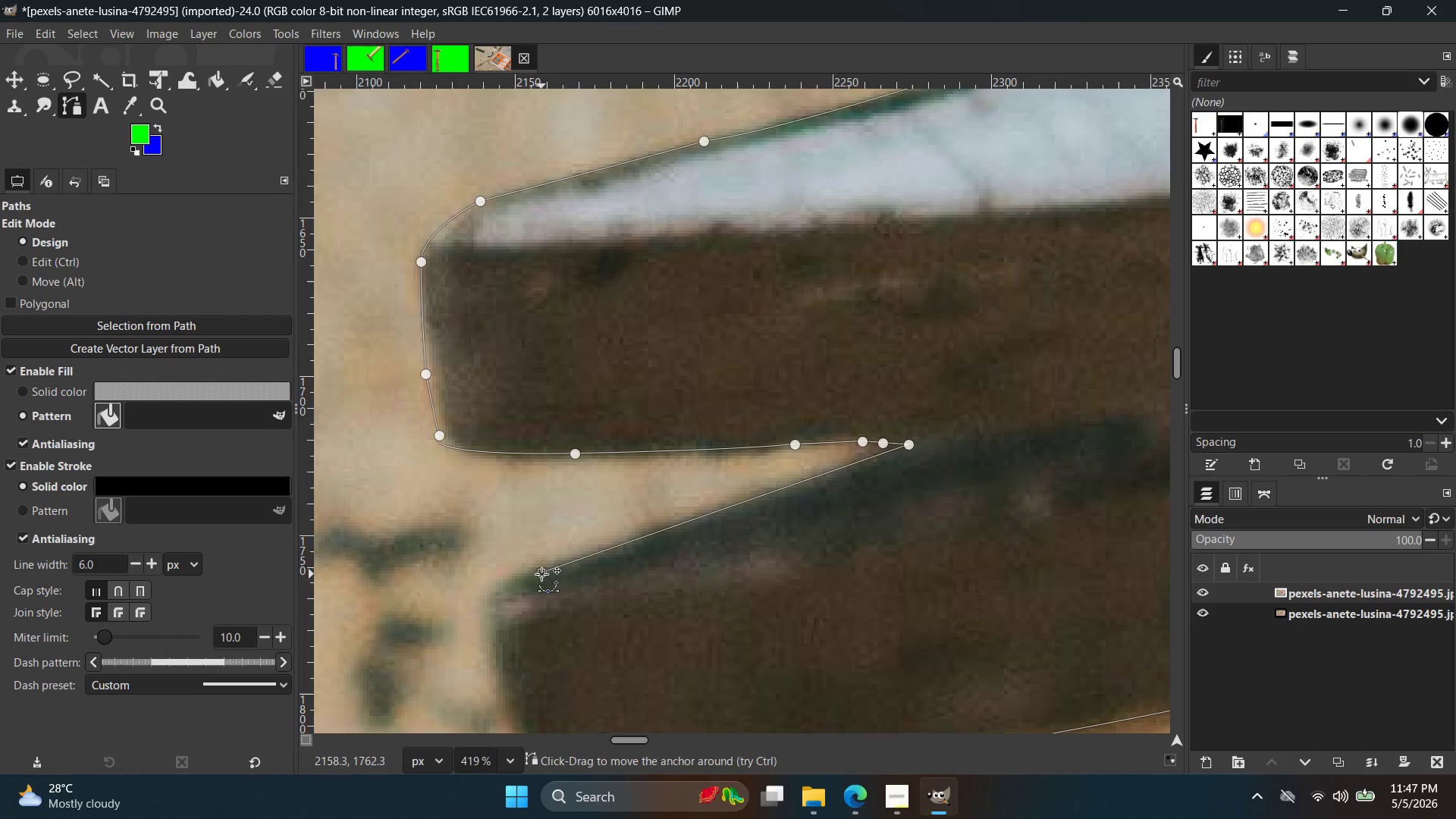 
hold_key(key=Space, duration=0.42)
 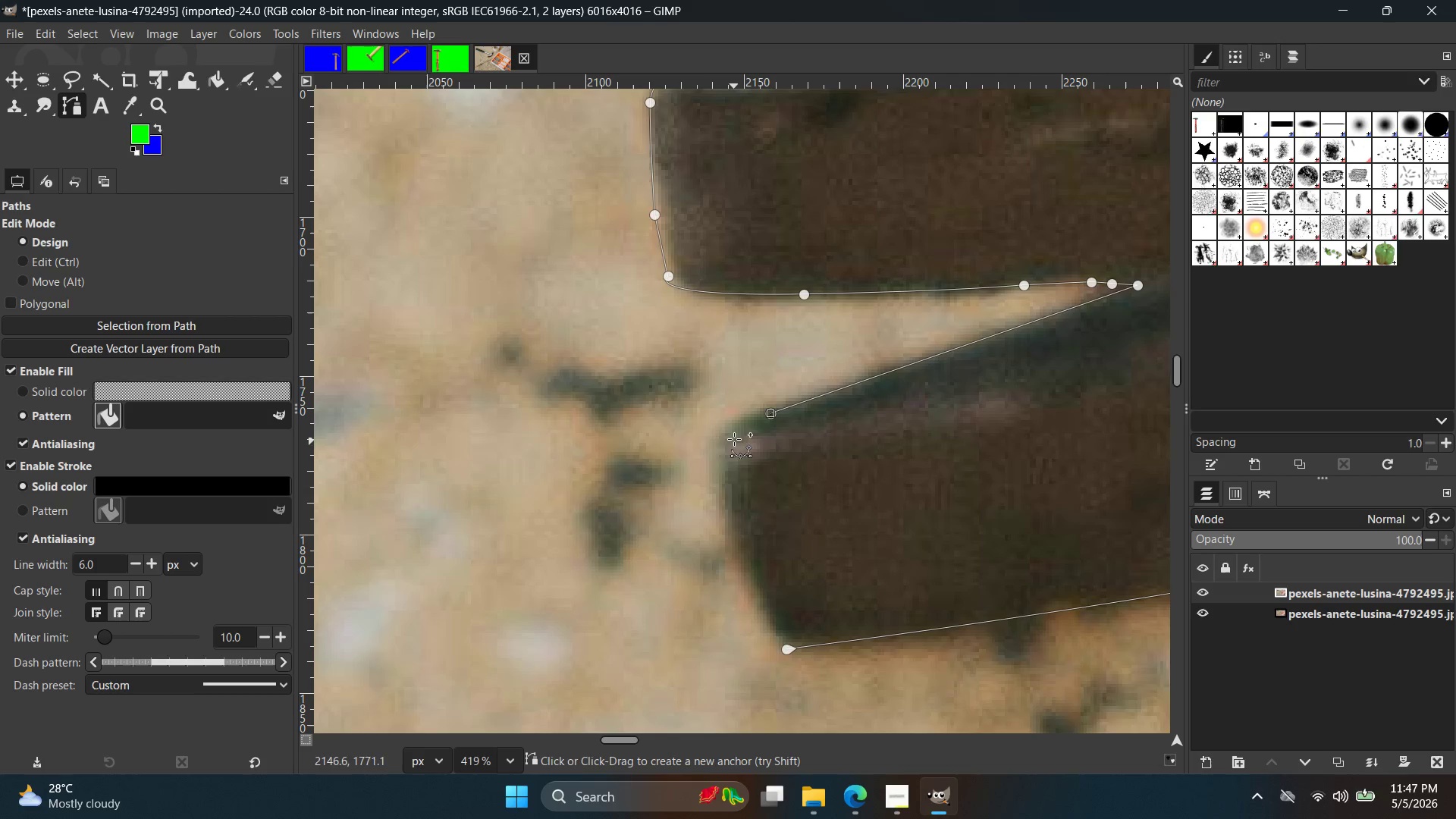 
hold_key(key=ControlLeft, duration=0.44)
scroll: coordinate [735, 463], scroll_direction: up, amount: 4.0
 